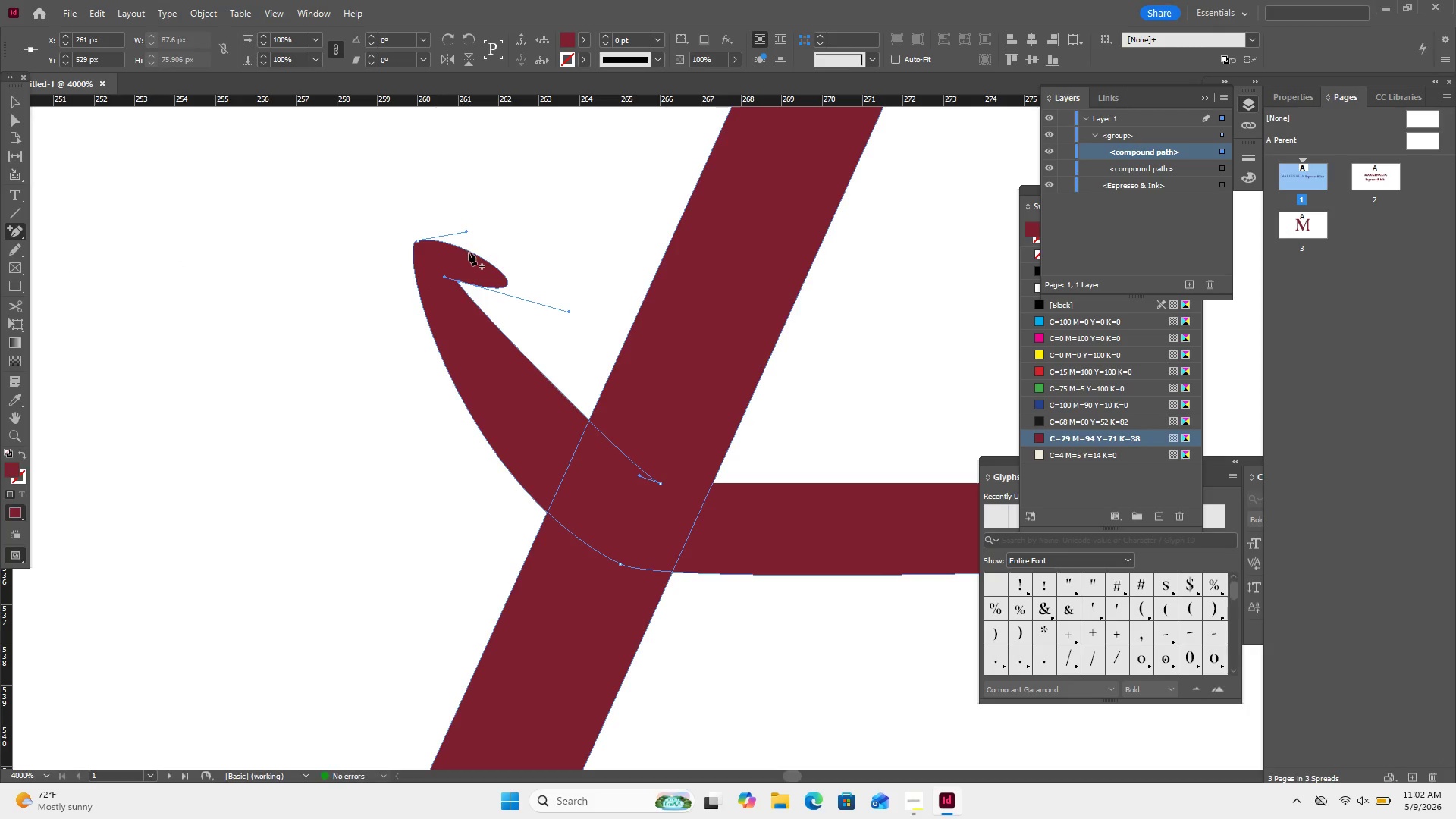 
left_click([472, 250])
 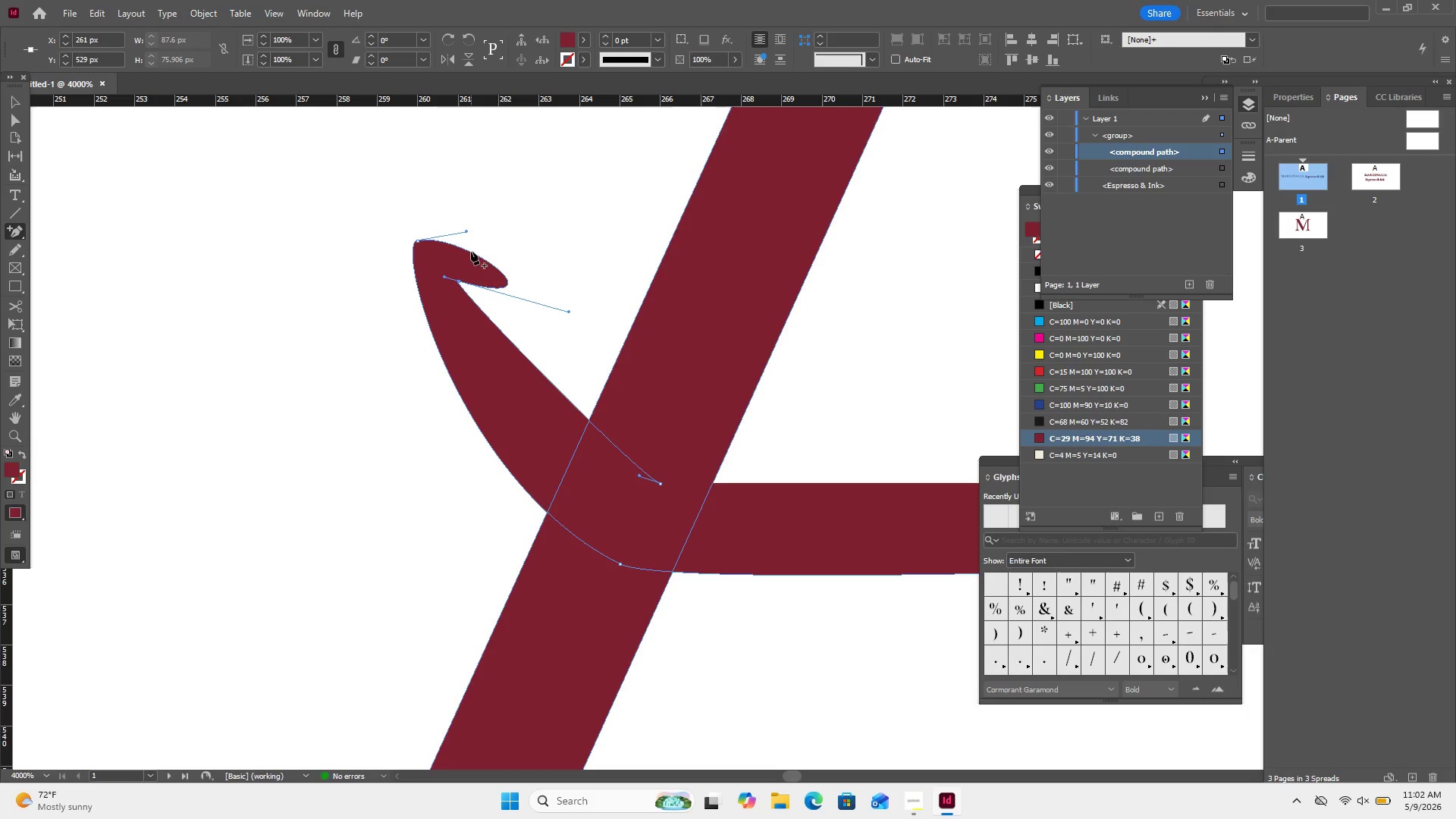 
left_click([471, 251])
 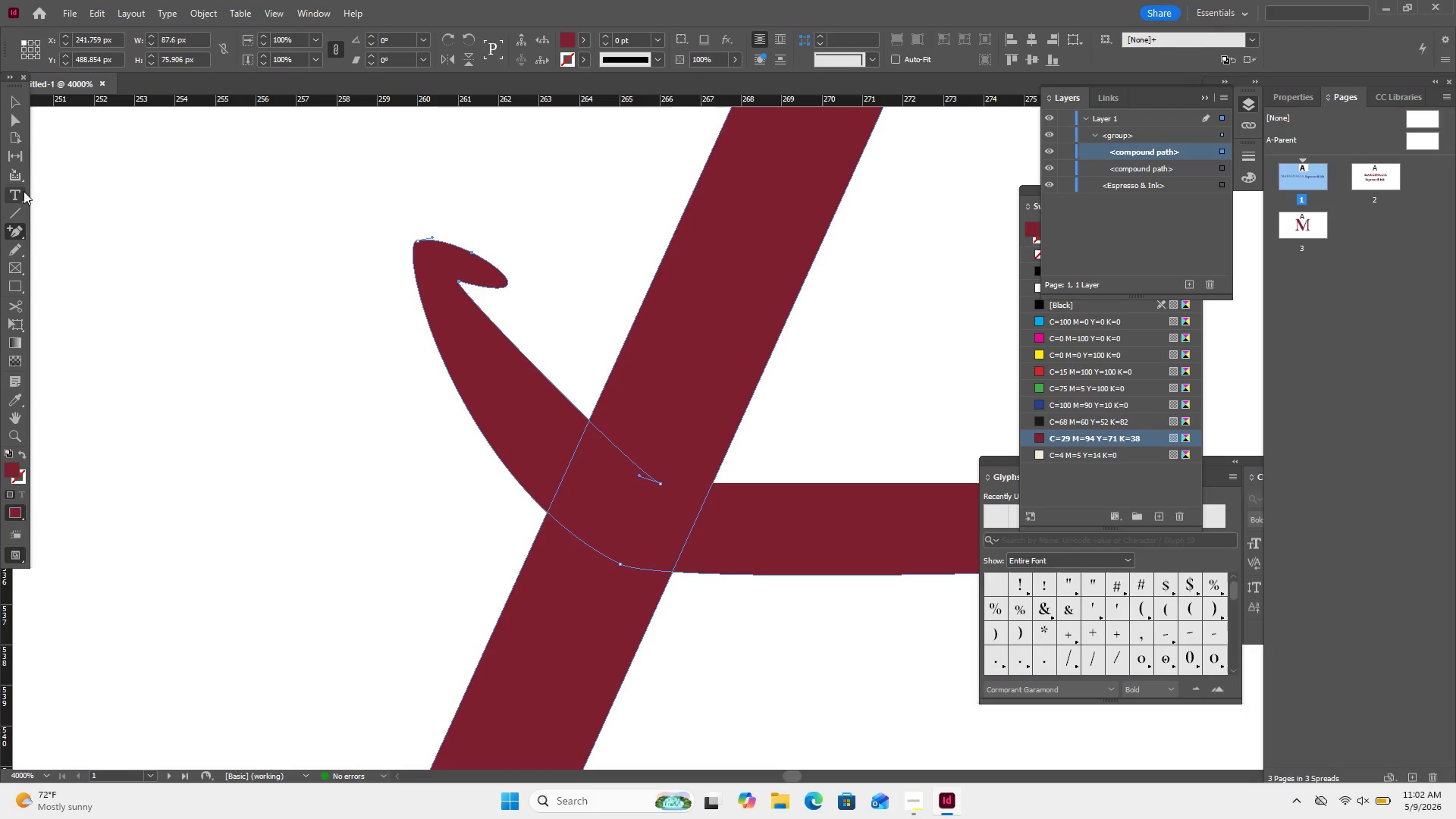 
left_click([17, 119])
 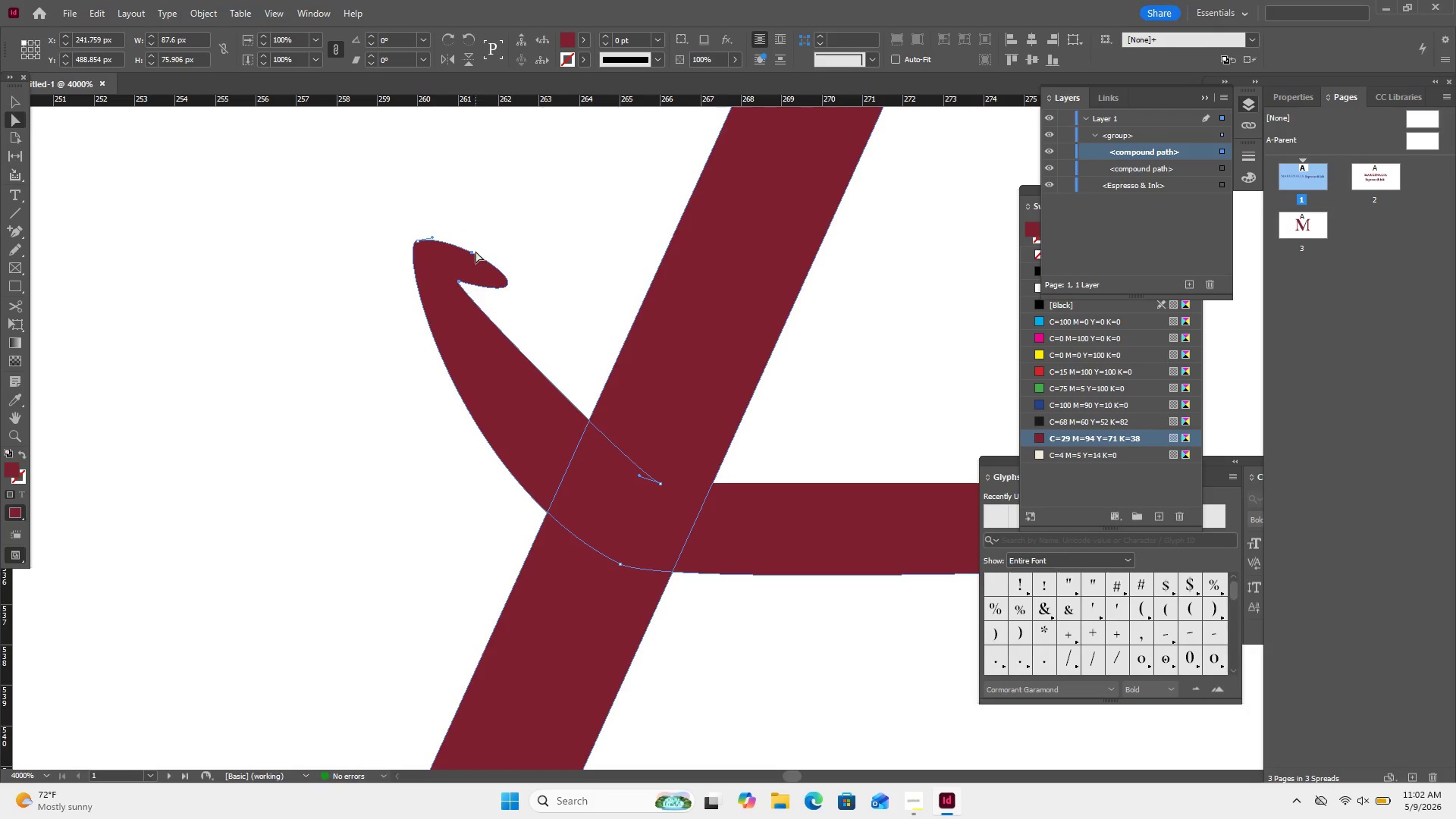 
left_click([472, 253])
 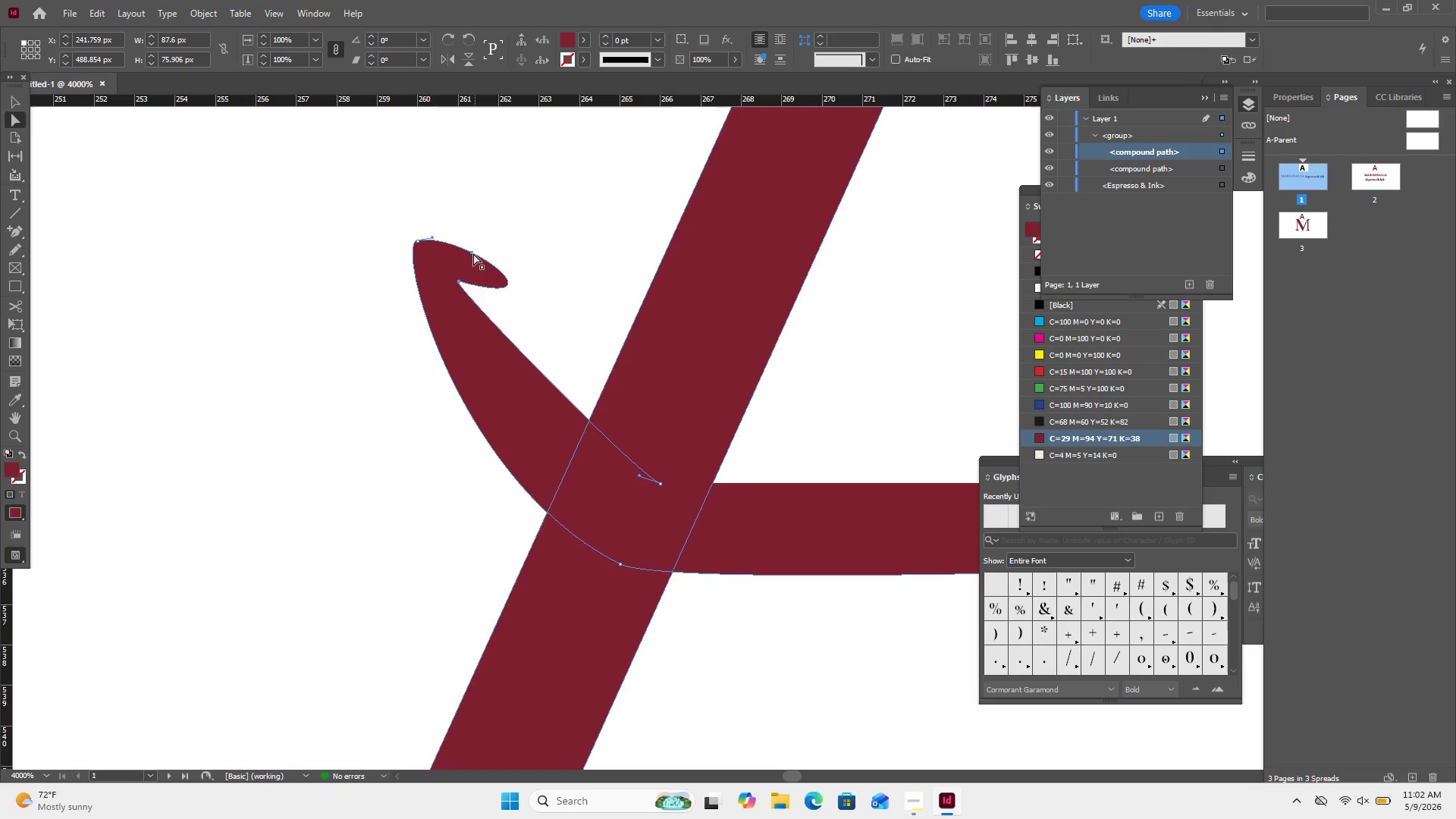 
left_click([473, 253])
 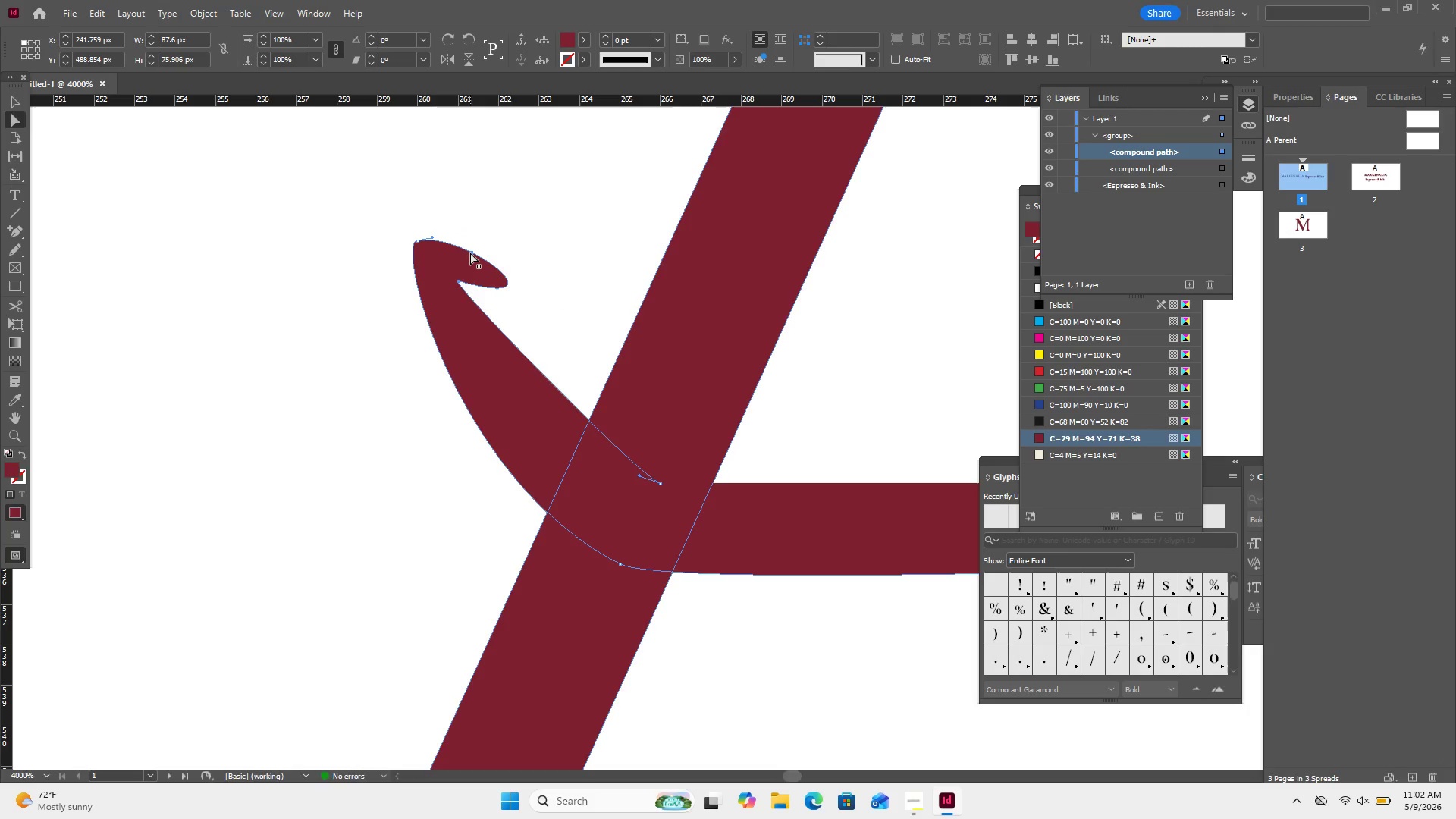 
left_click([470, 253])
 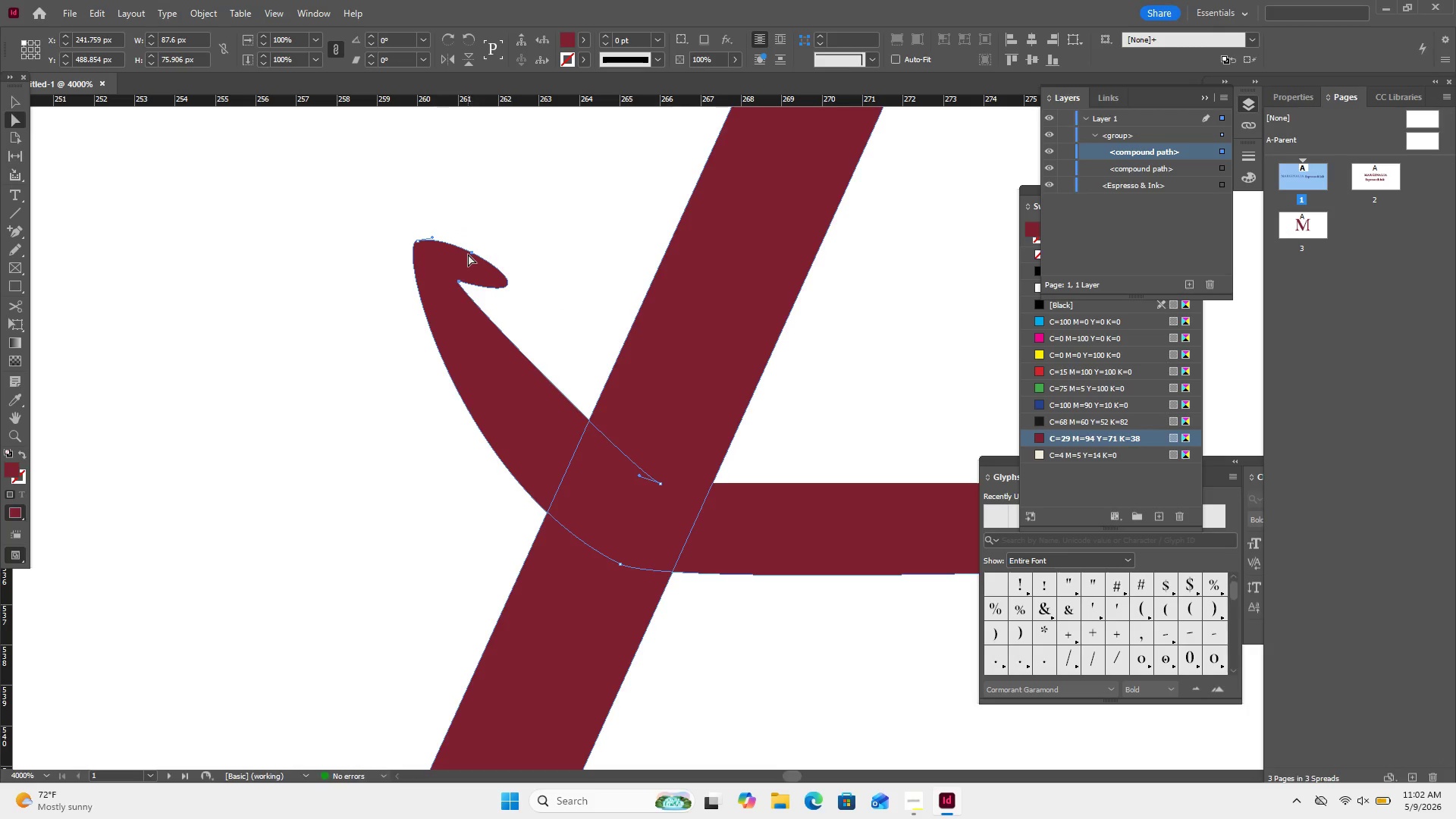 
left_click([473, 253])
 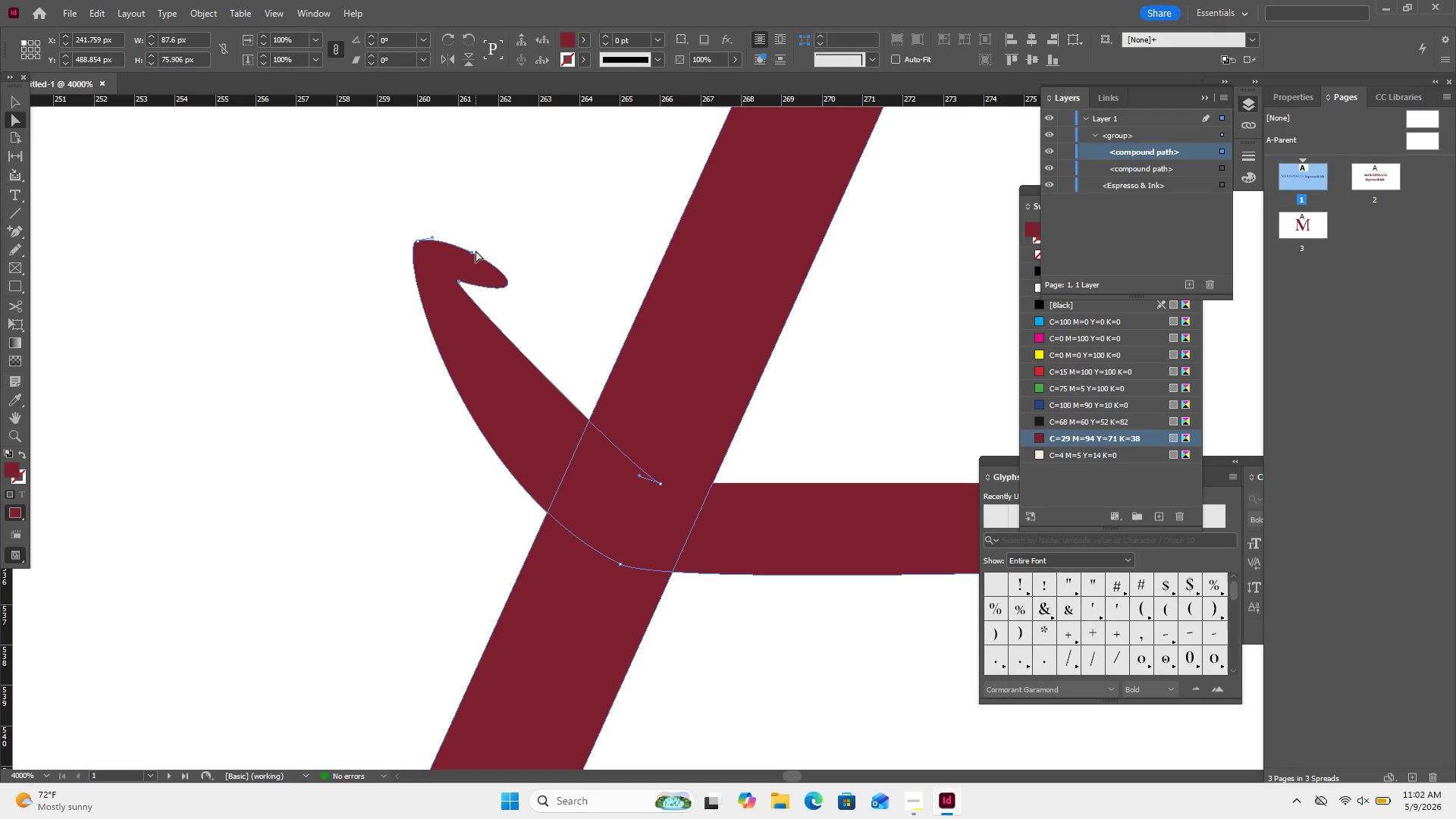 
left_click([471, 251])
 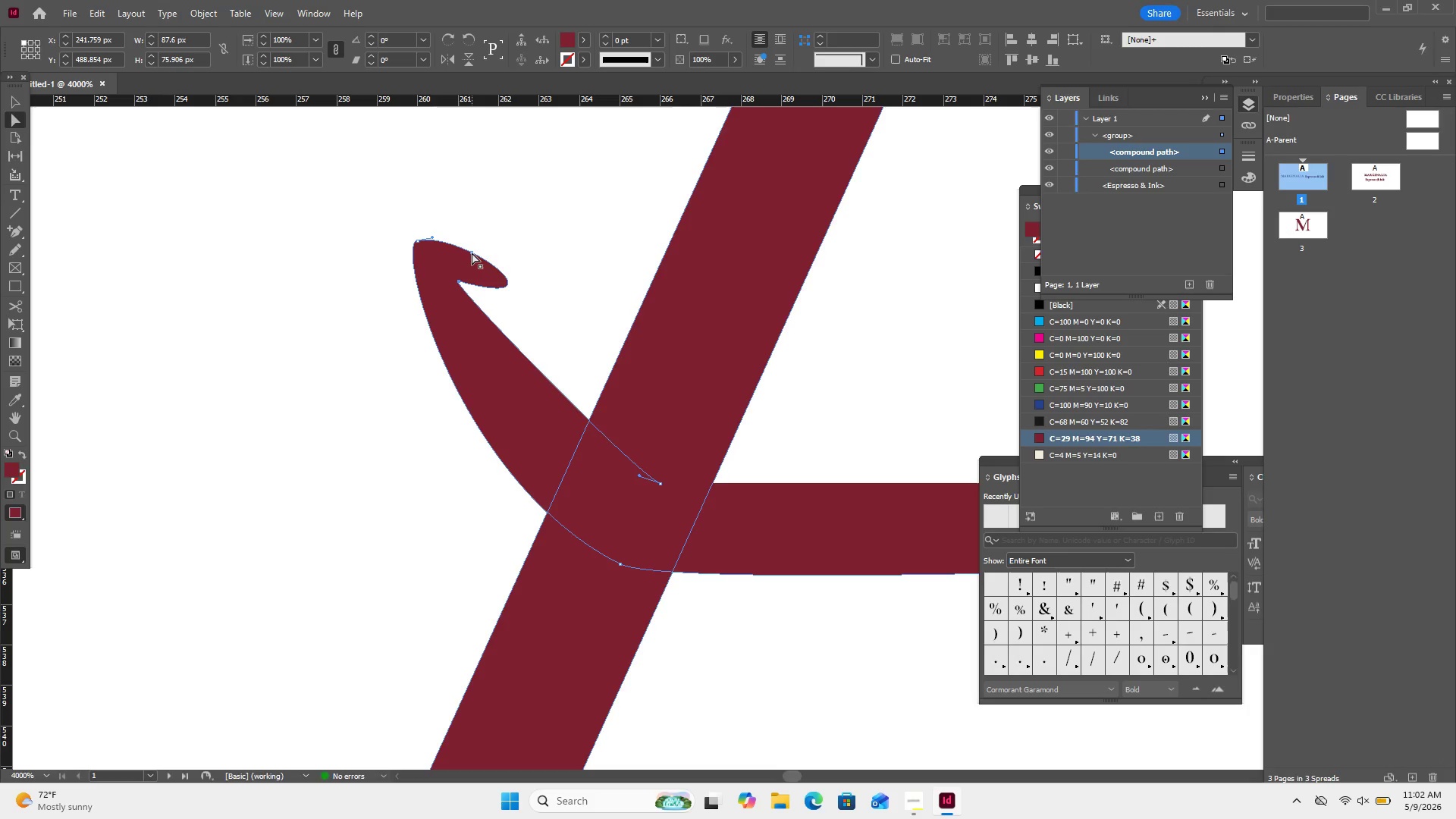 
double_click([472, 253])
 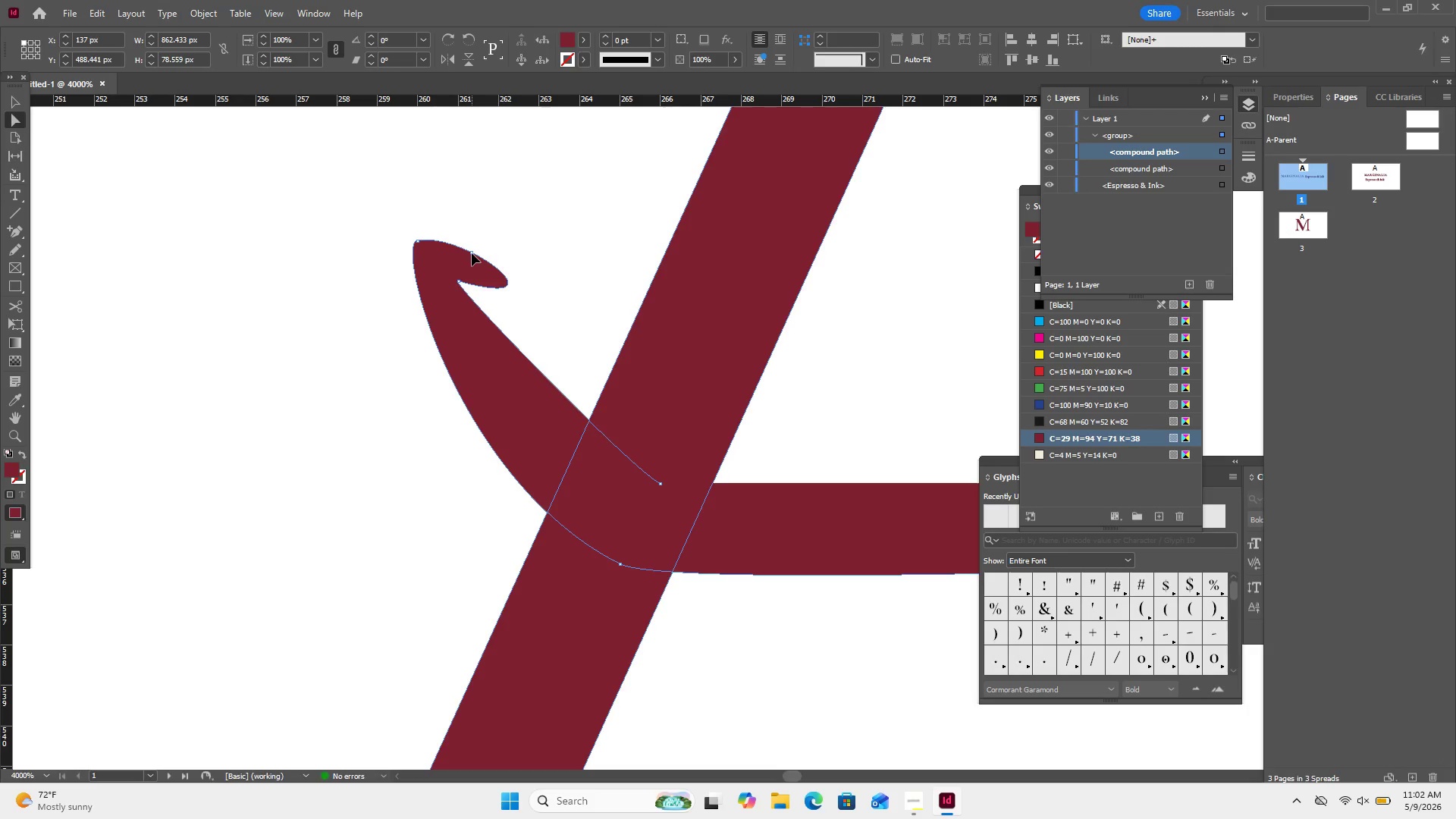 
double_click([472, 253])
 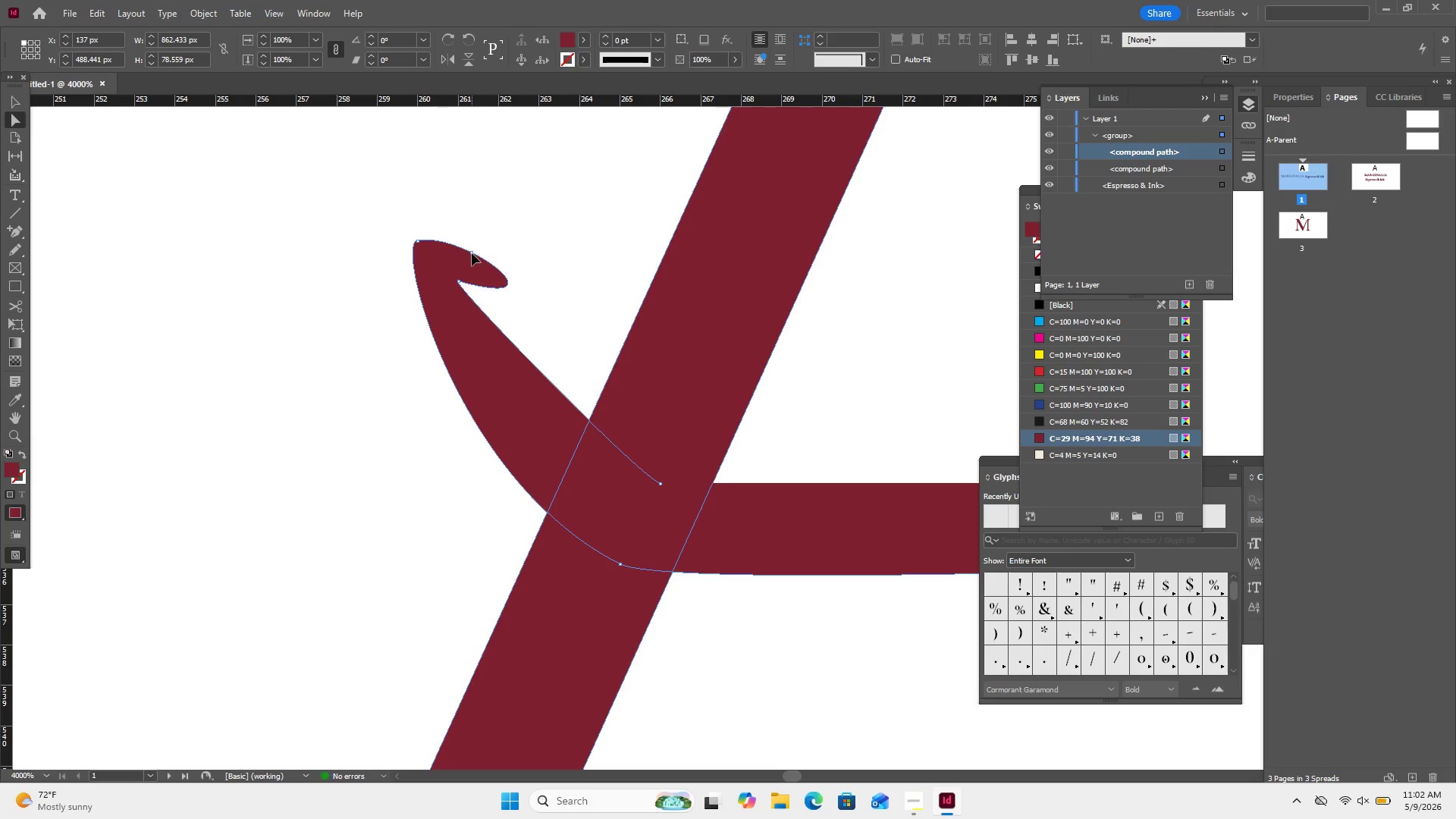 
triple_click([472, 253])
 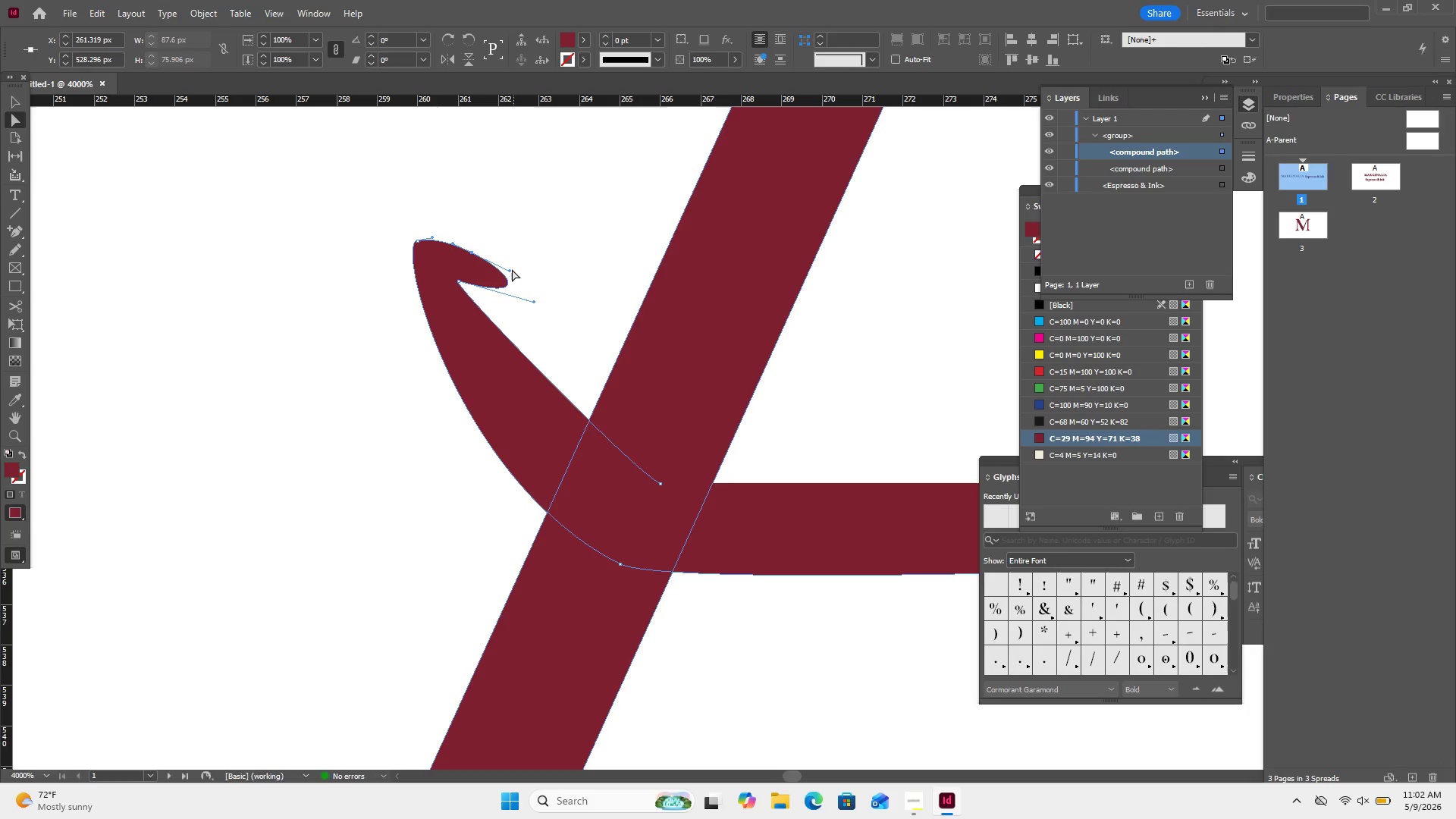 
left_click_drag(start_coordinate=[510, 269], to_coordinate=[510, 281])
 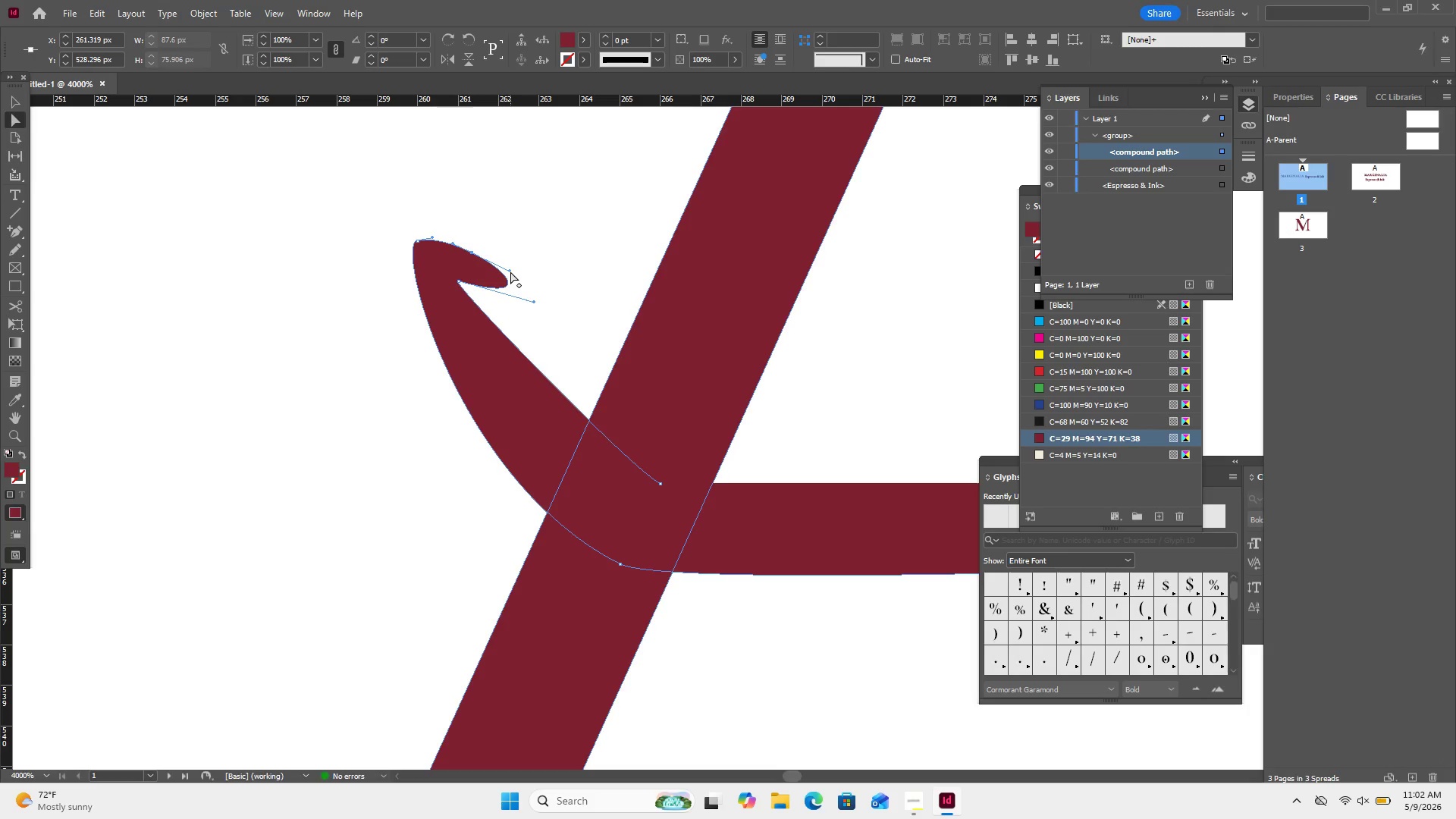 
left_click_drag(start_coordinate=[510, 271], to_coordinate=[509, 275])
 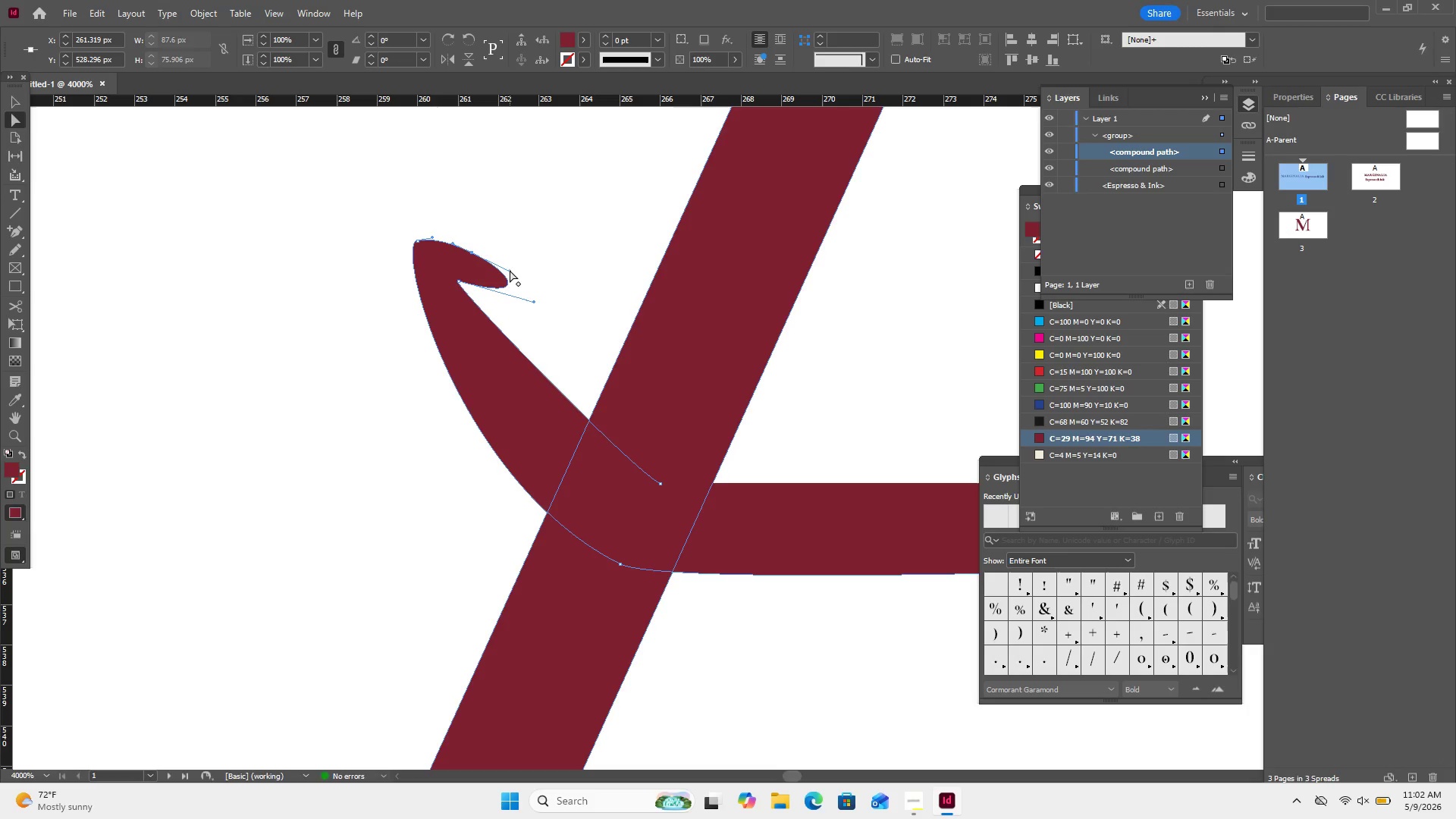 
left_click_drag(start_coordinate=[510, 270], to_coordinate=[510, 275])
 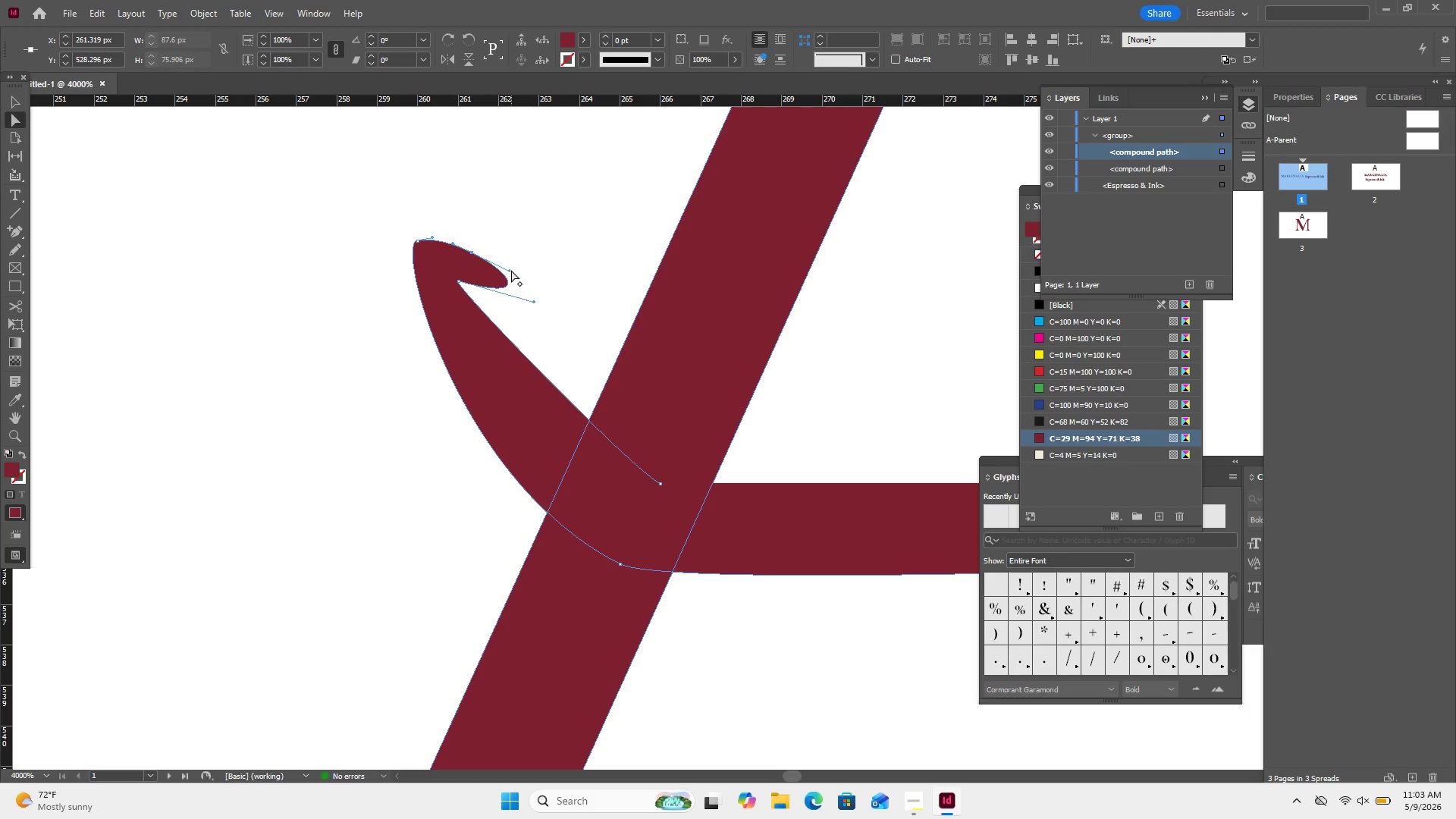 
wait(5.11)
 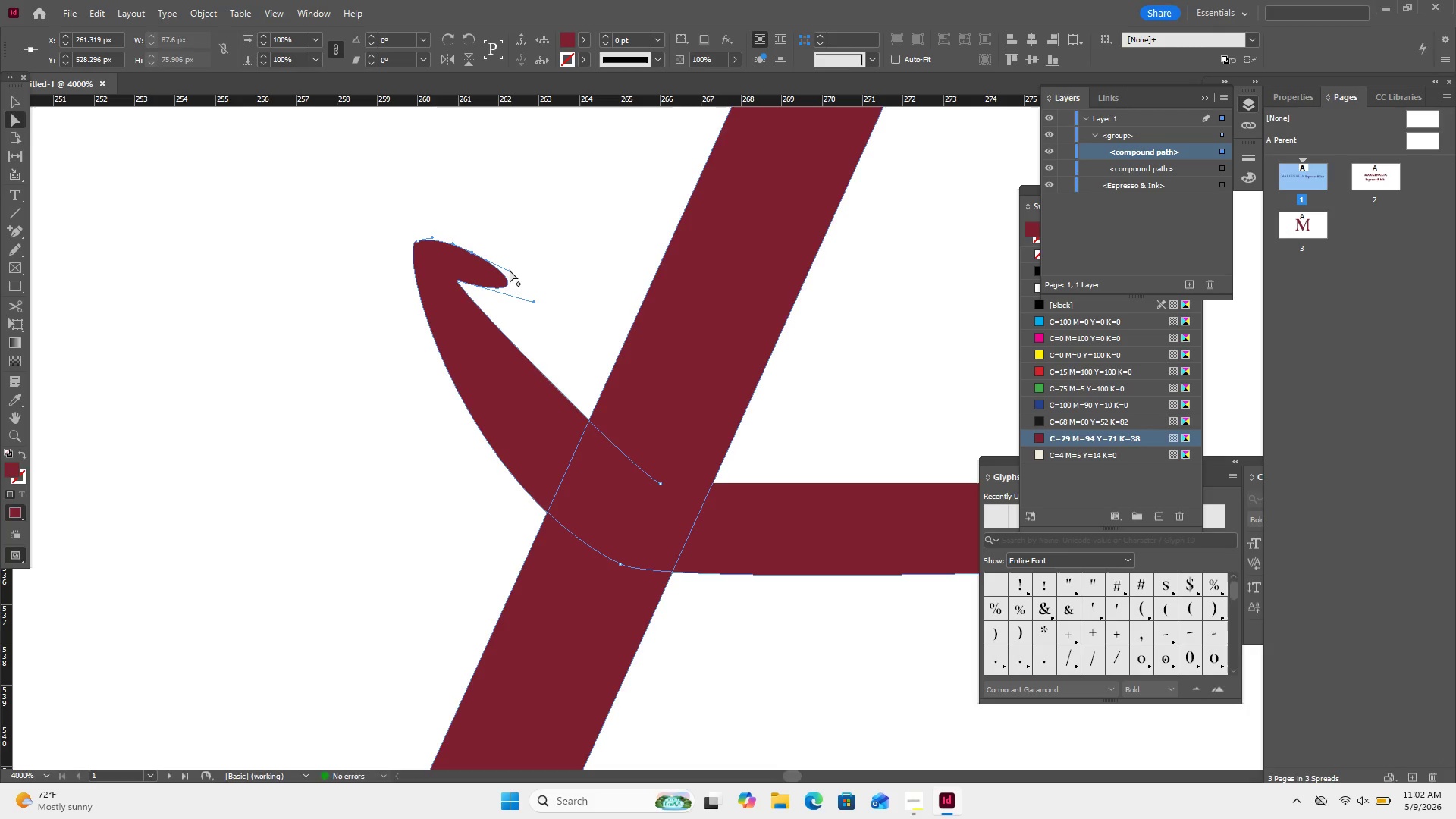 
left_click_drag(start_coordinate=[510, 271], to_coordinate=[504, 281])
 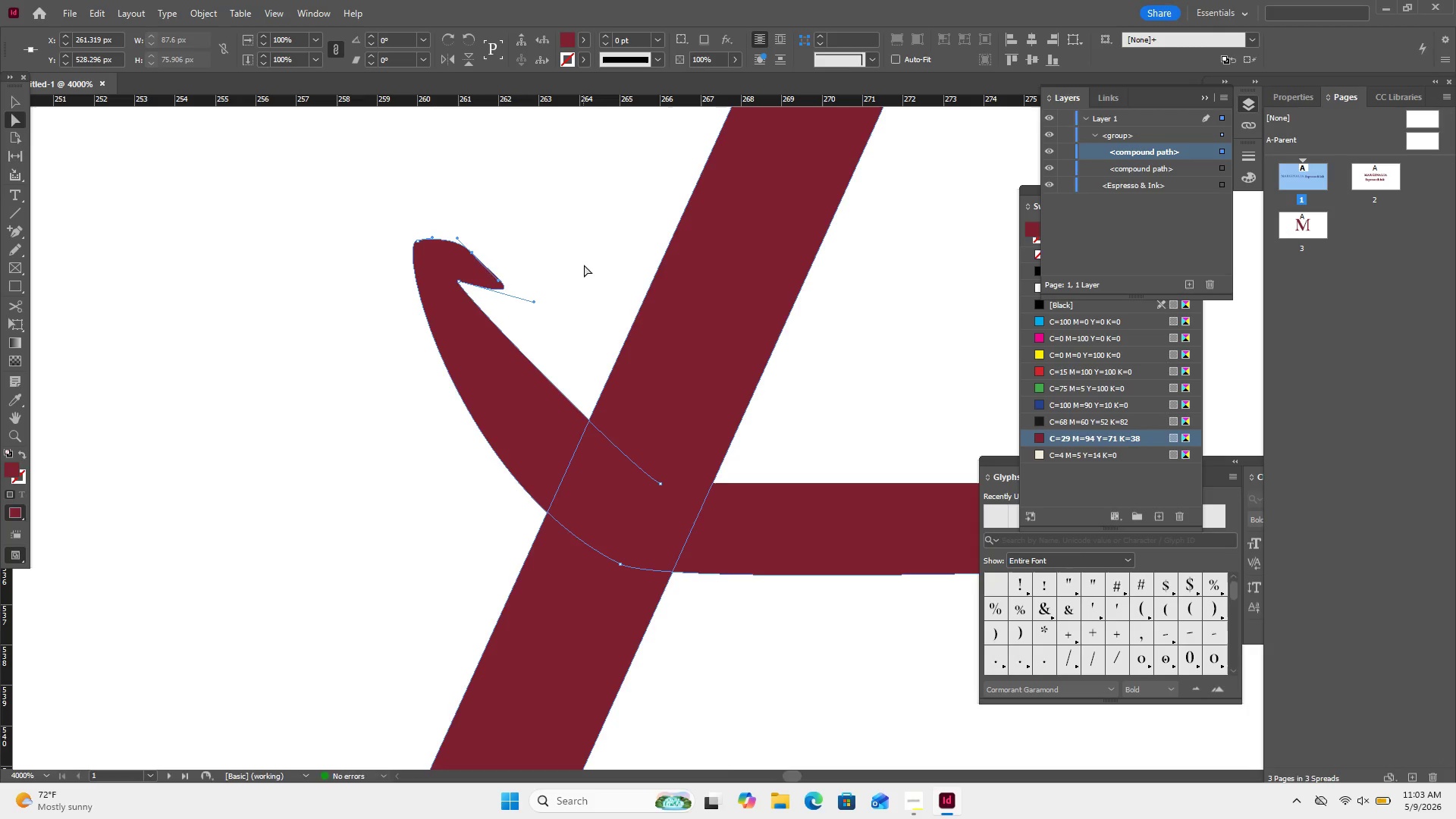 
left_click([673, 326])
 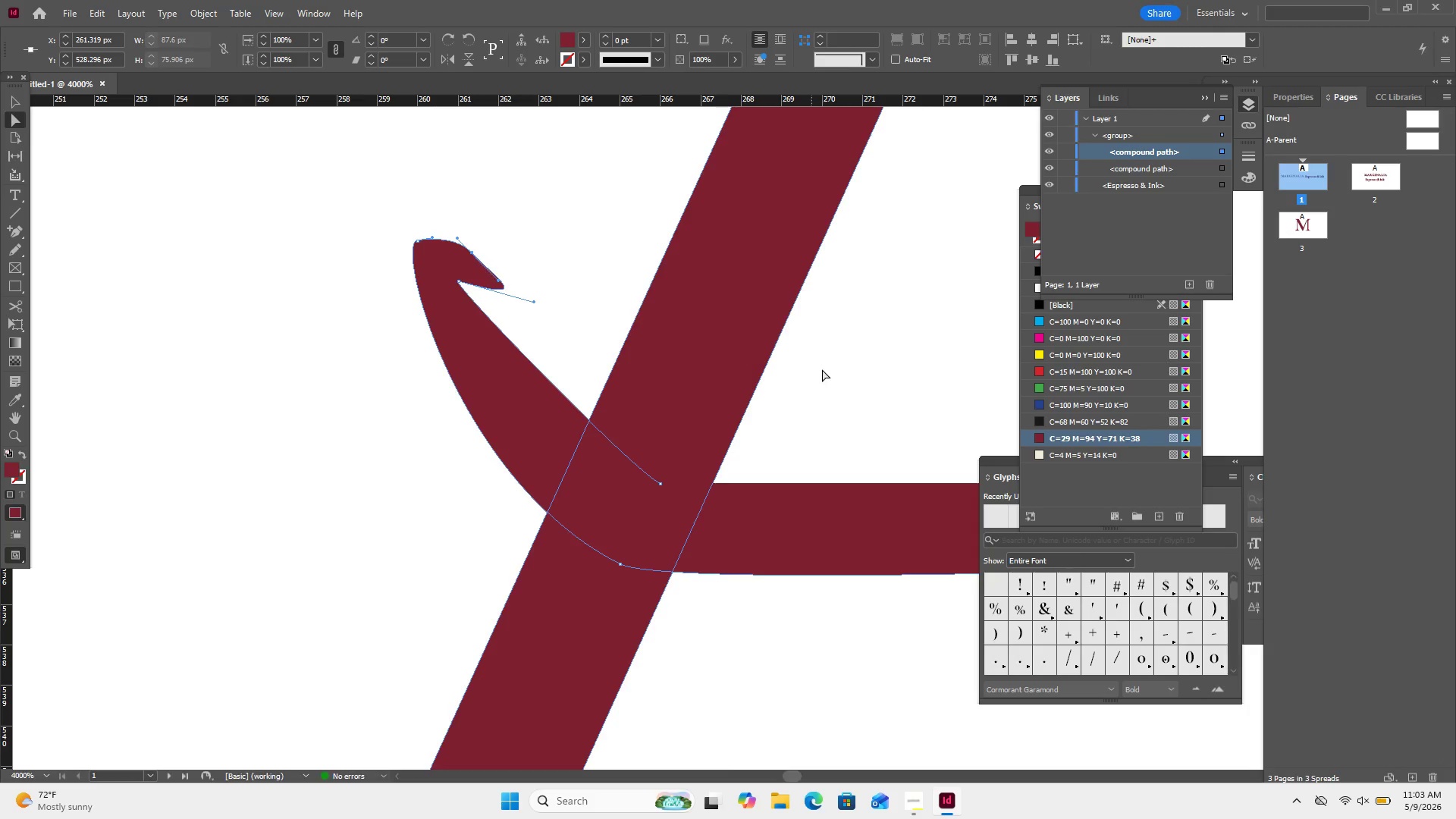 
left_click([817, 369])
 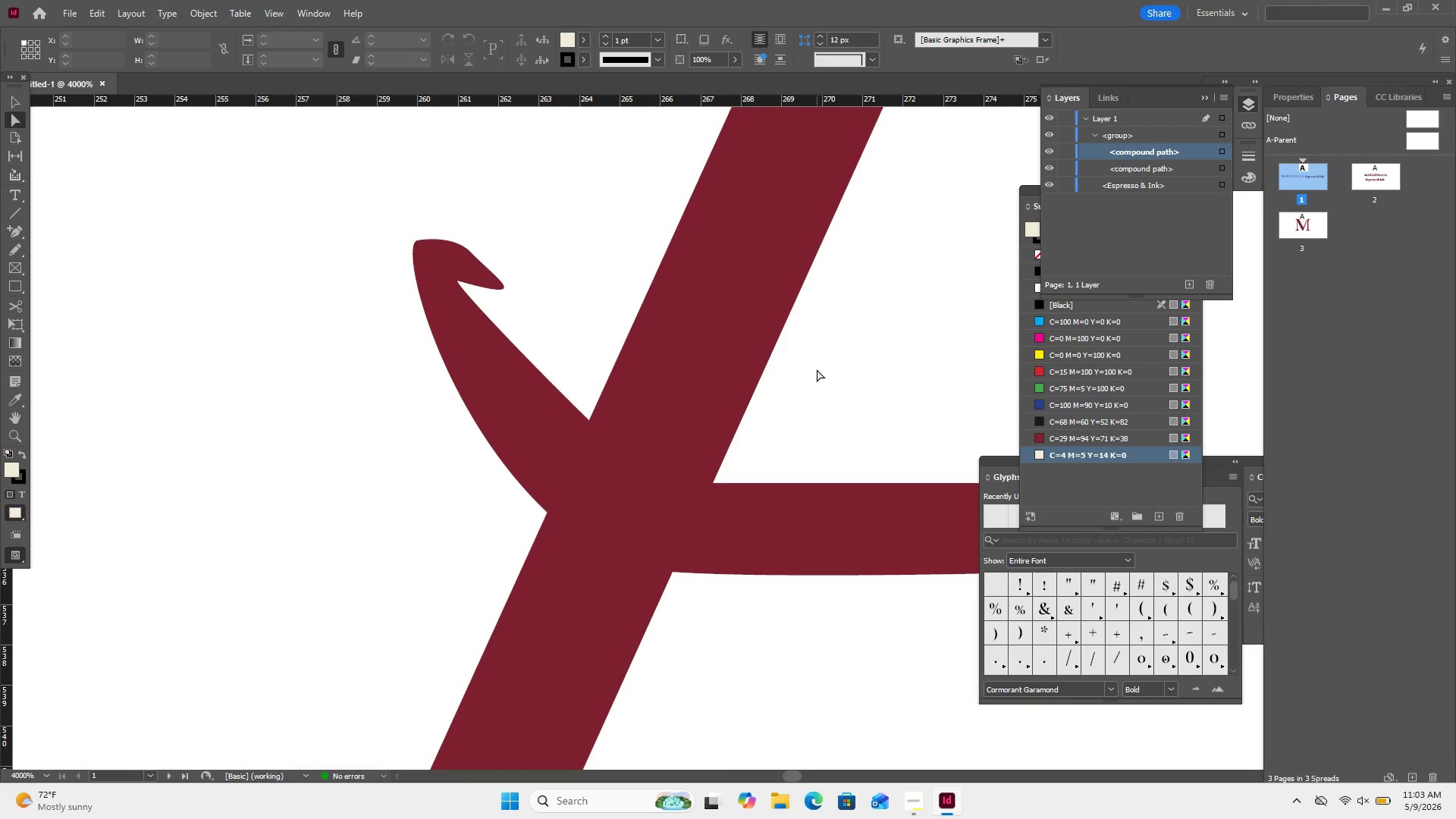 
key(Alt+AltRight)
 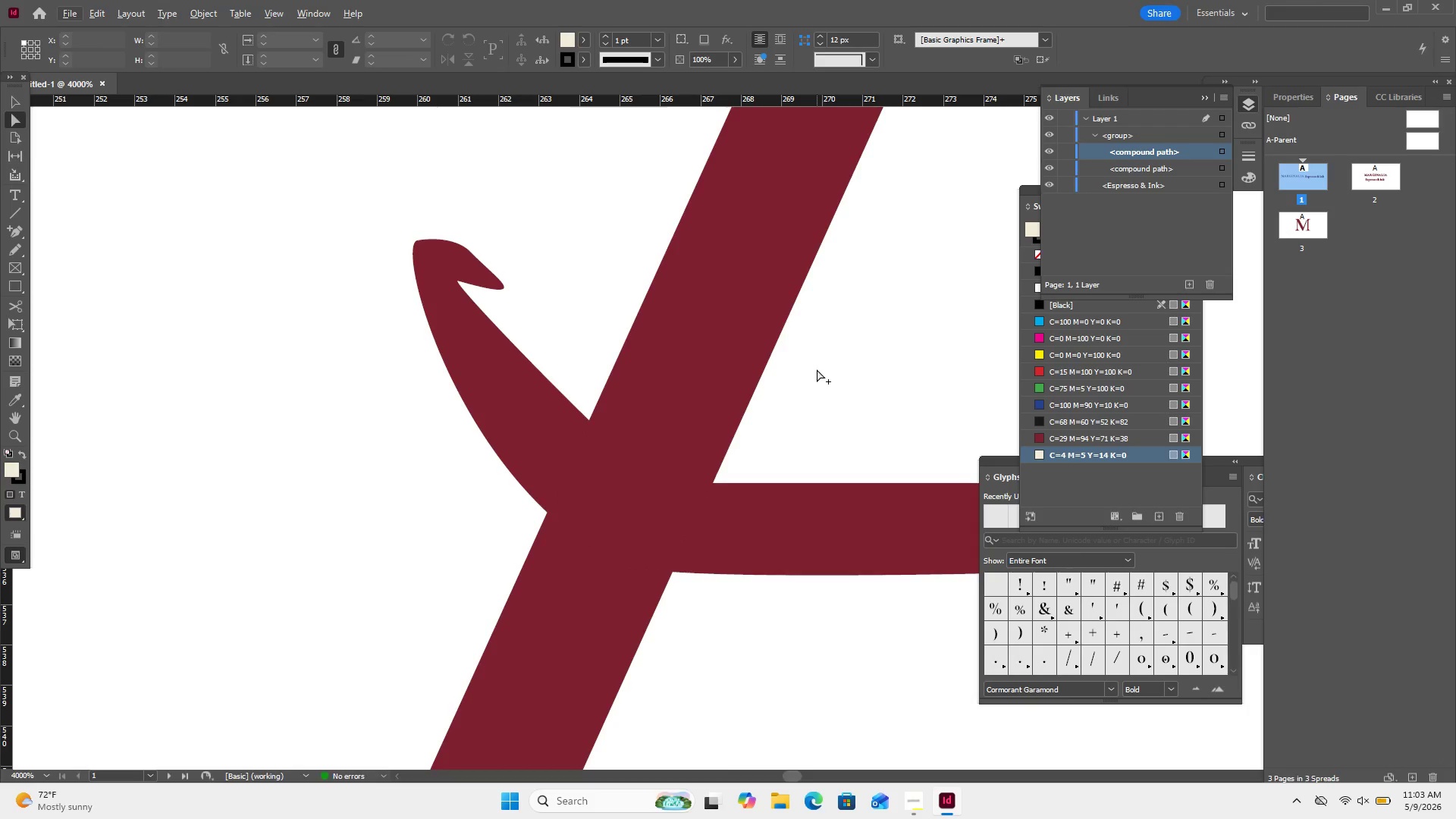 
key(Control+Minus)
 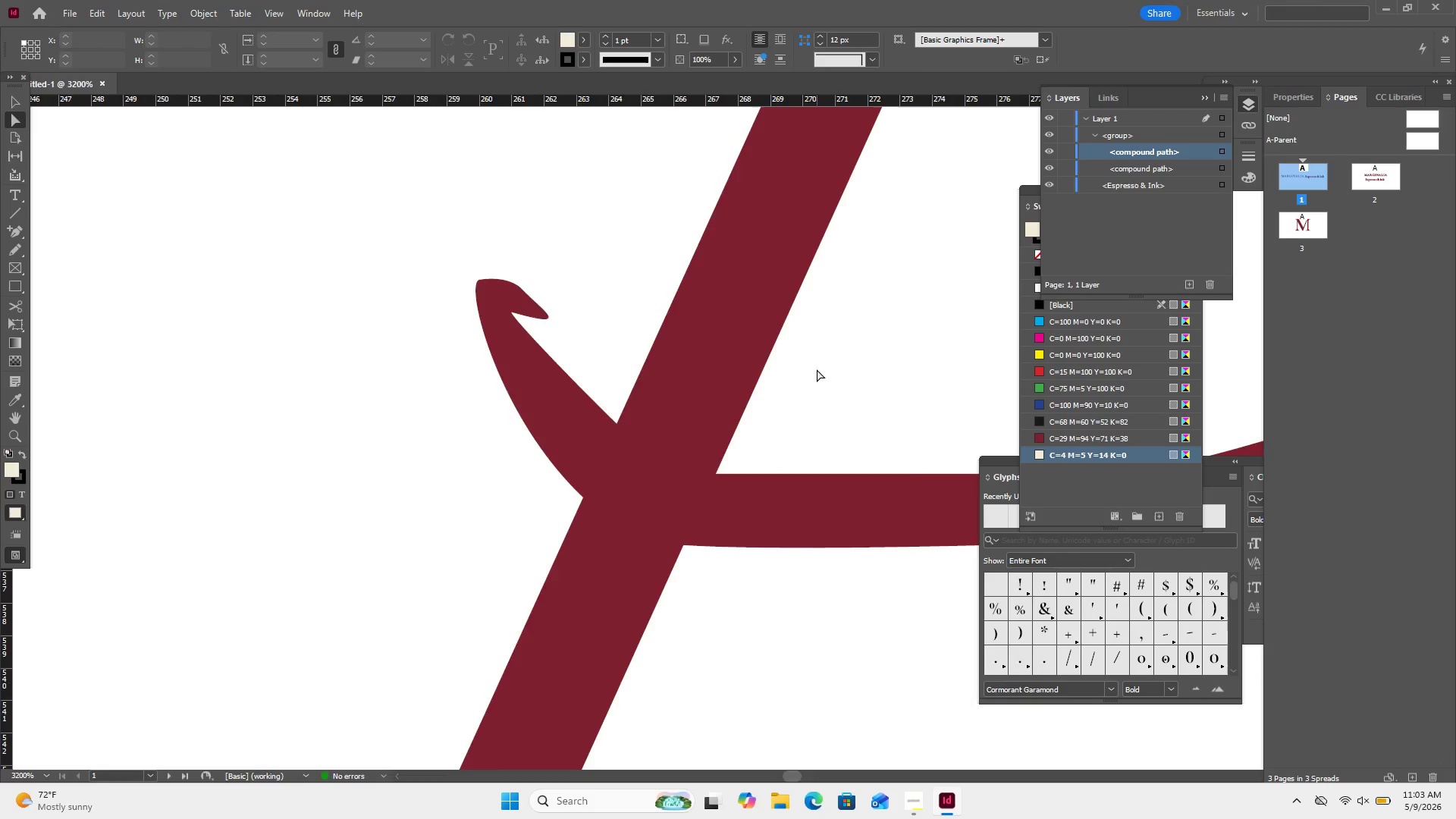 
key(Control+Minus)
 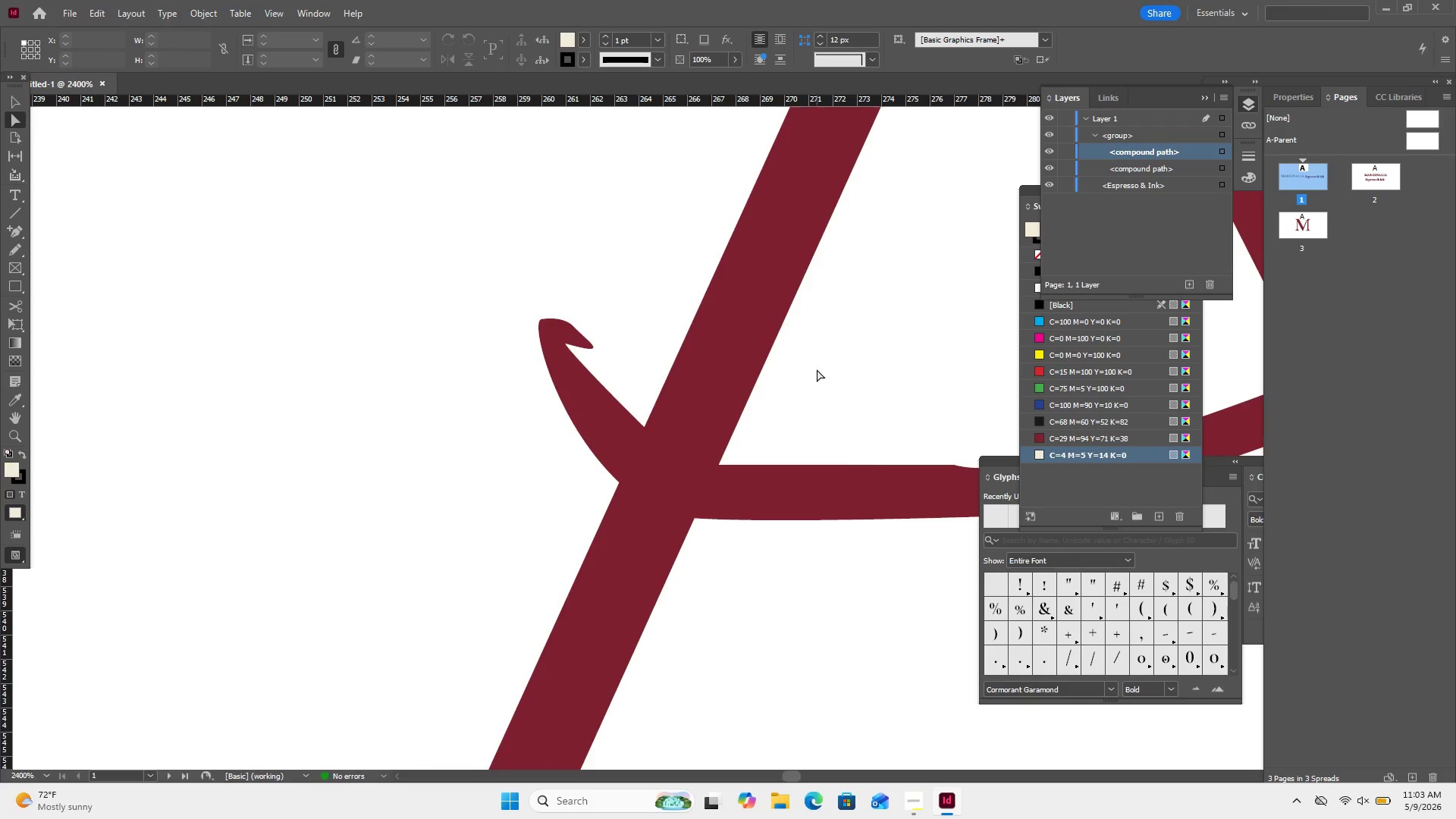 
key(Control+Minus)
 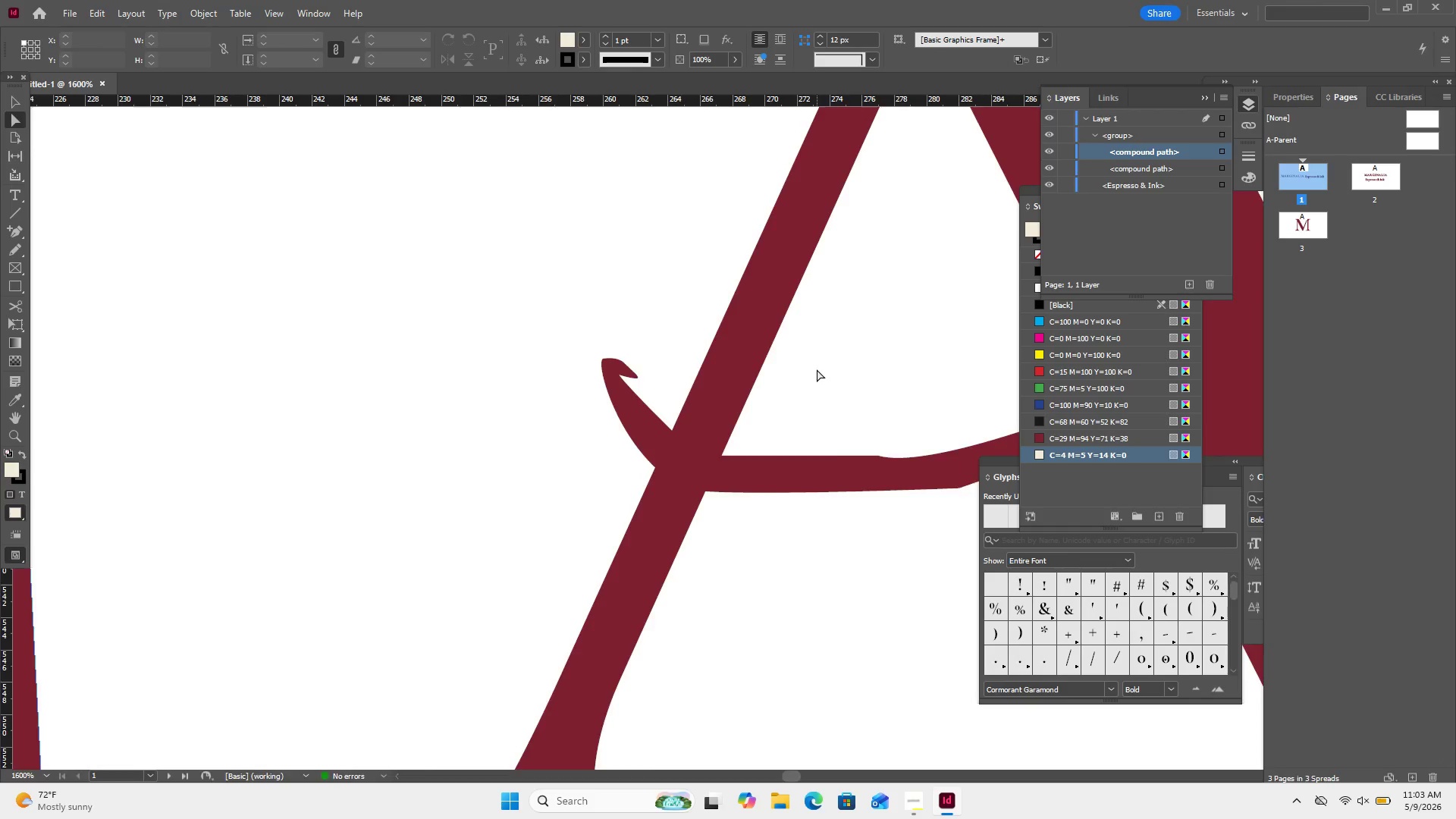 
key(Control+Minus)
 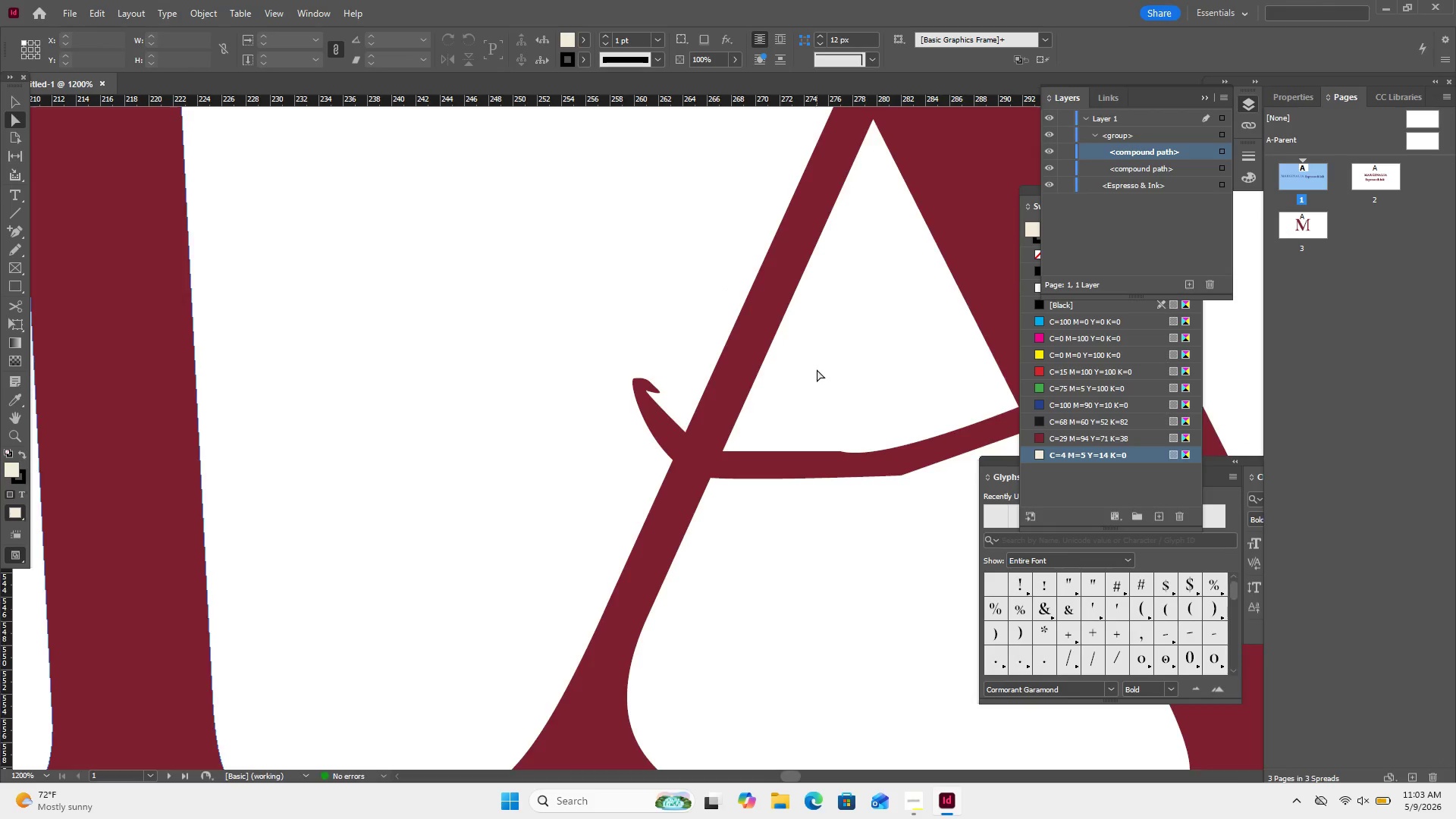 
key(Control+Minus)
 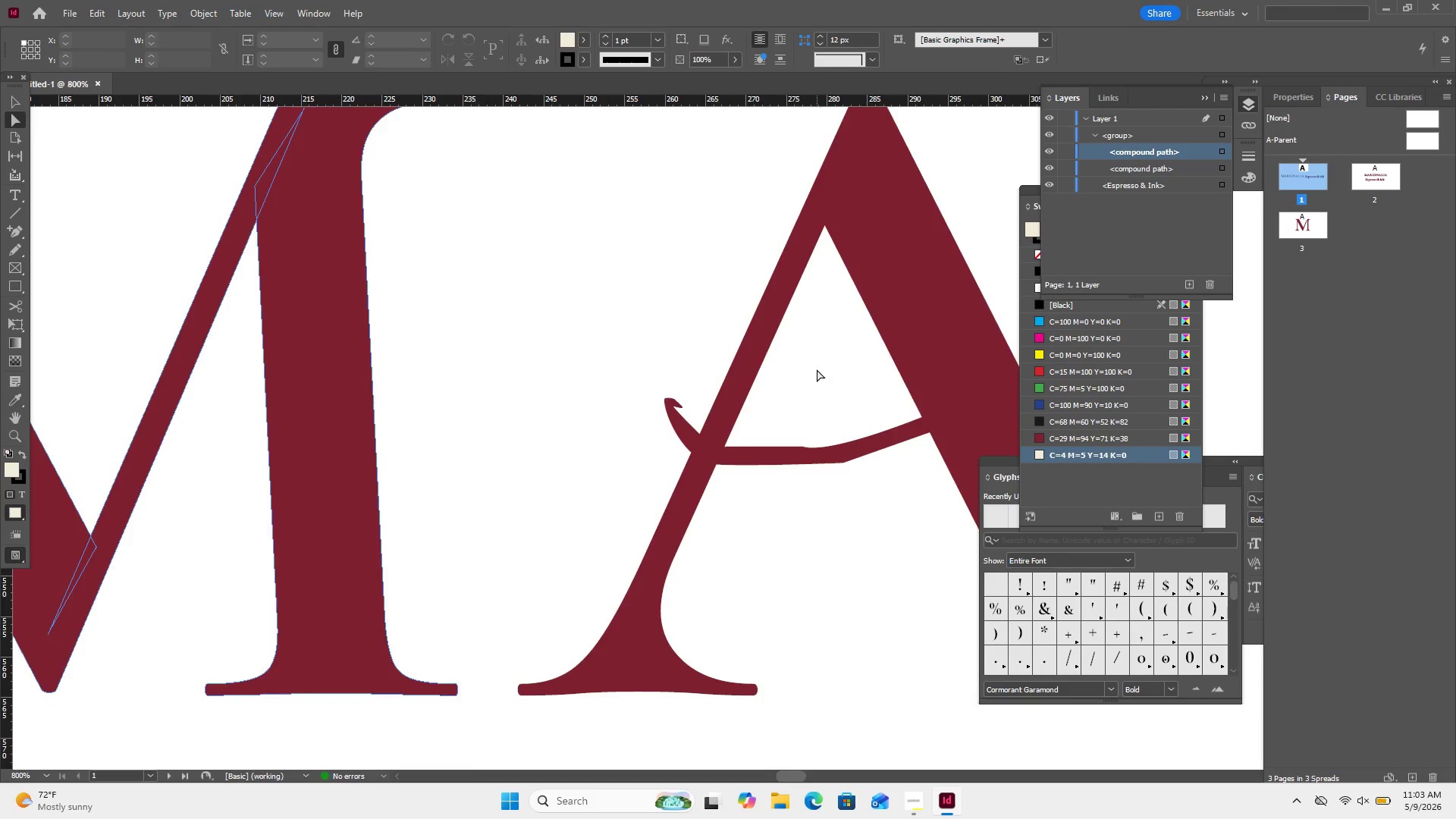 
key(Control+Minus)
 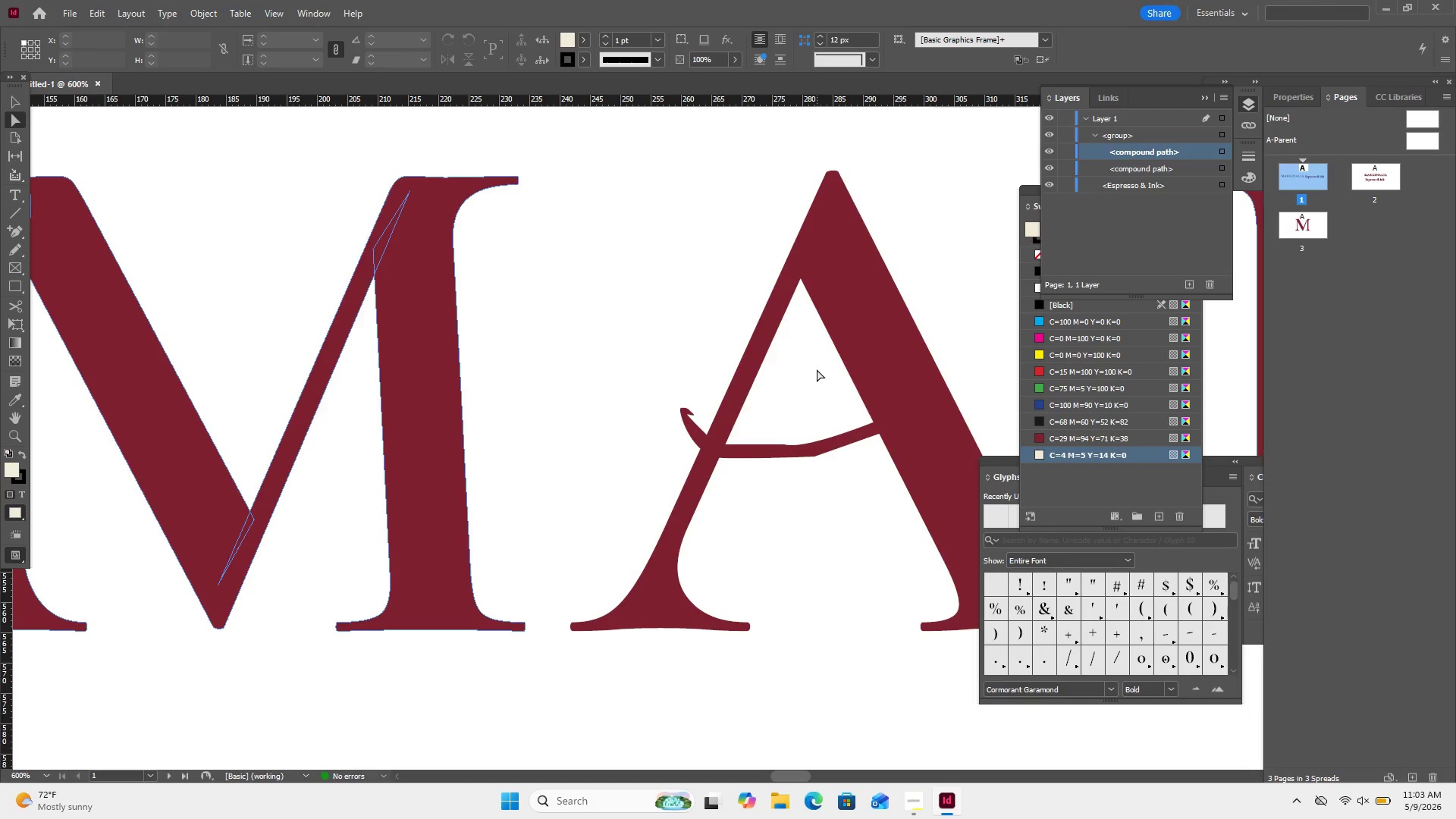 
key(Control+Minus)
 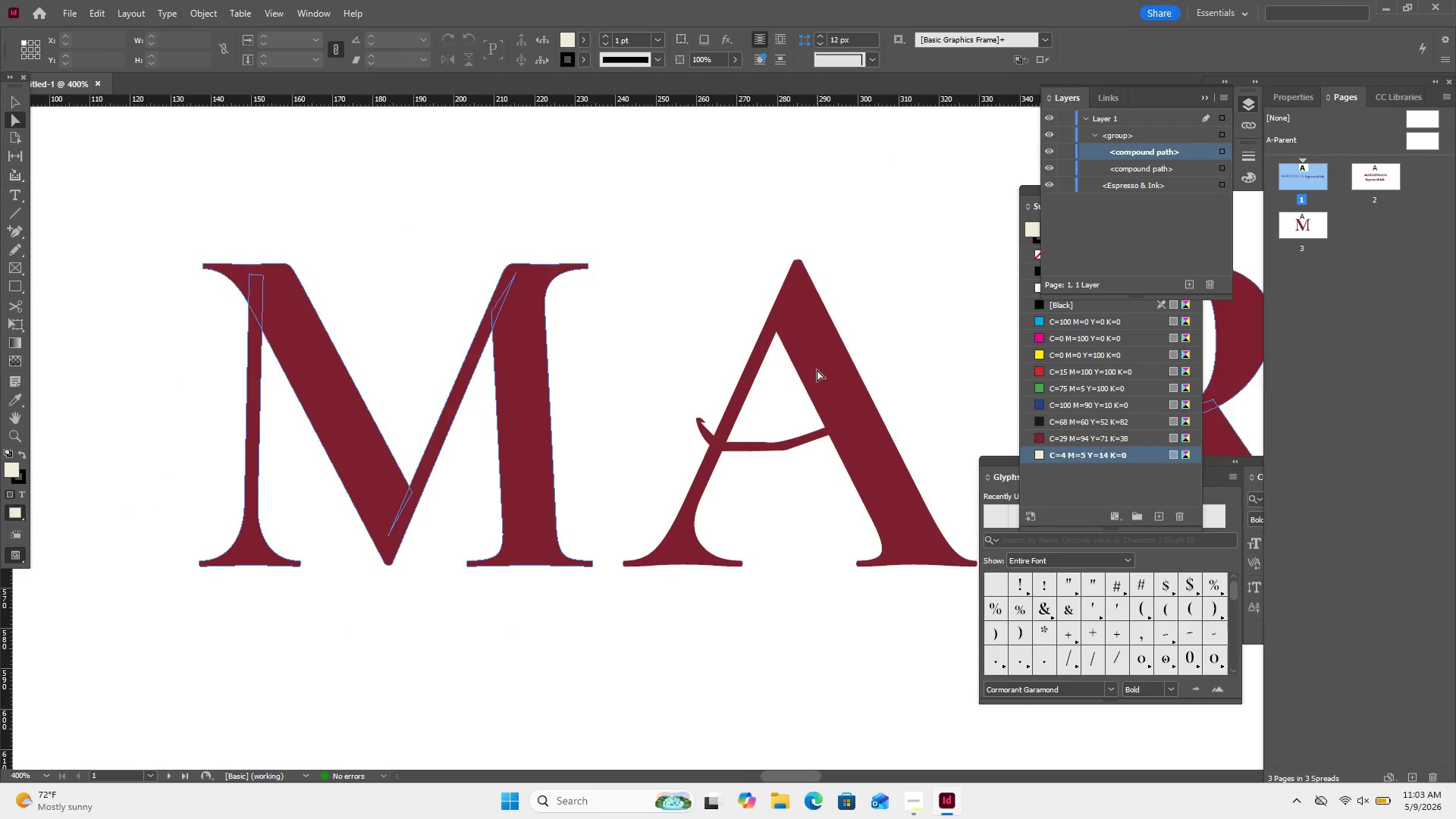 
key(Control+Minus)
 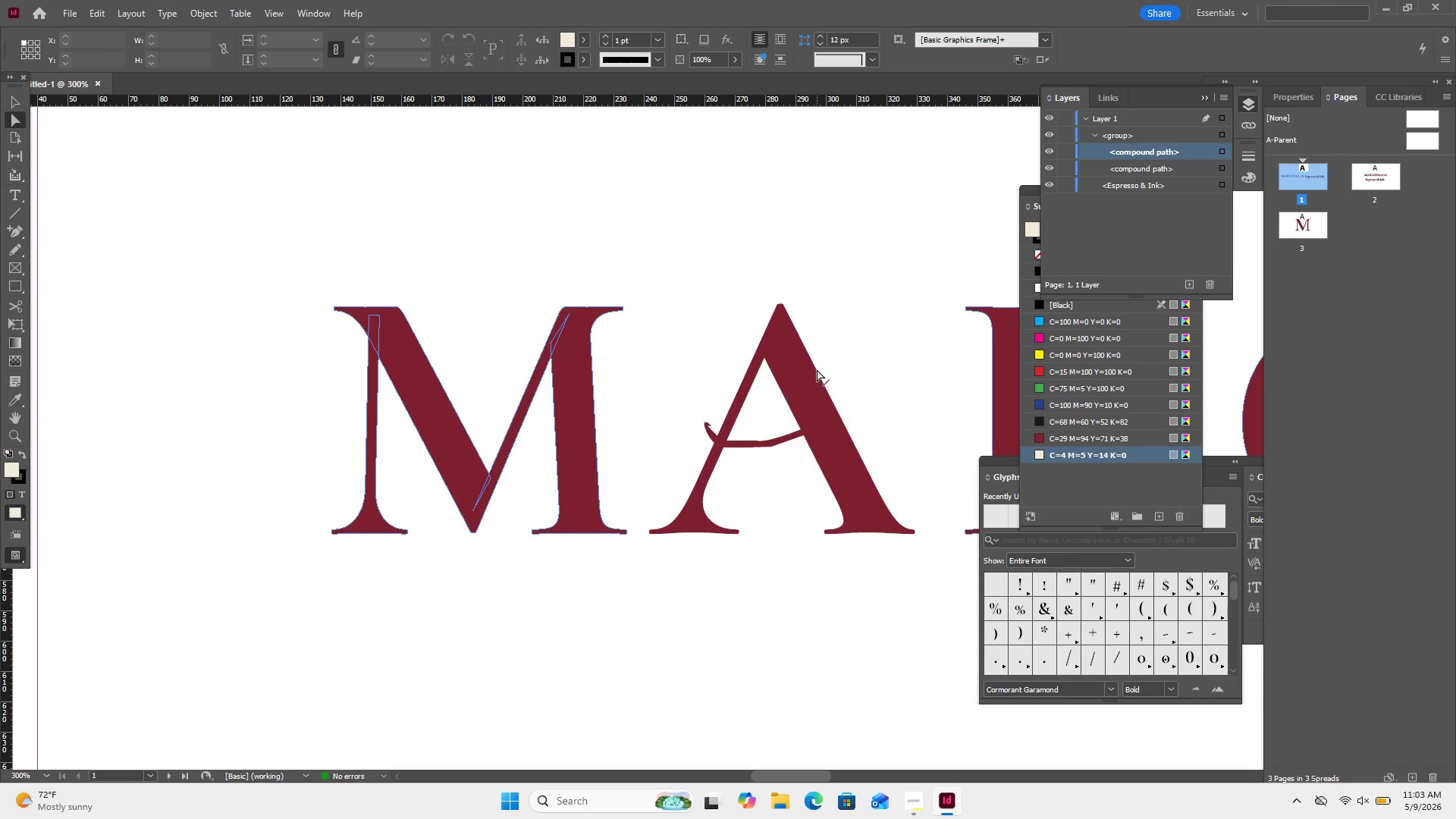 
key(Control+Minus)
 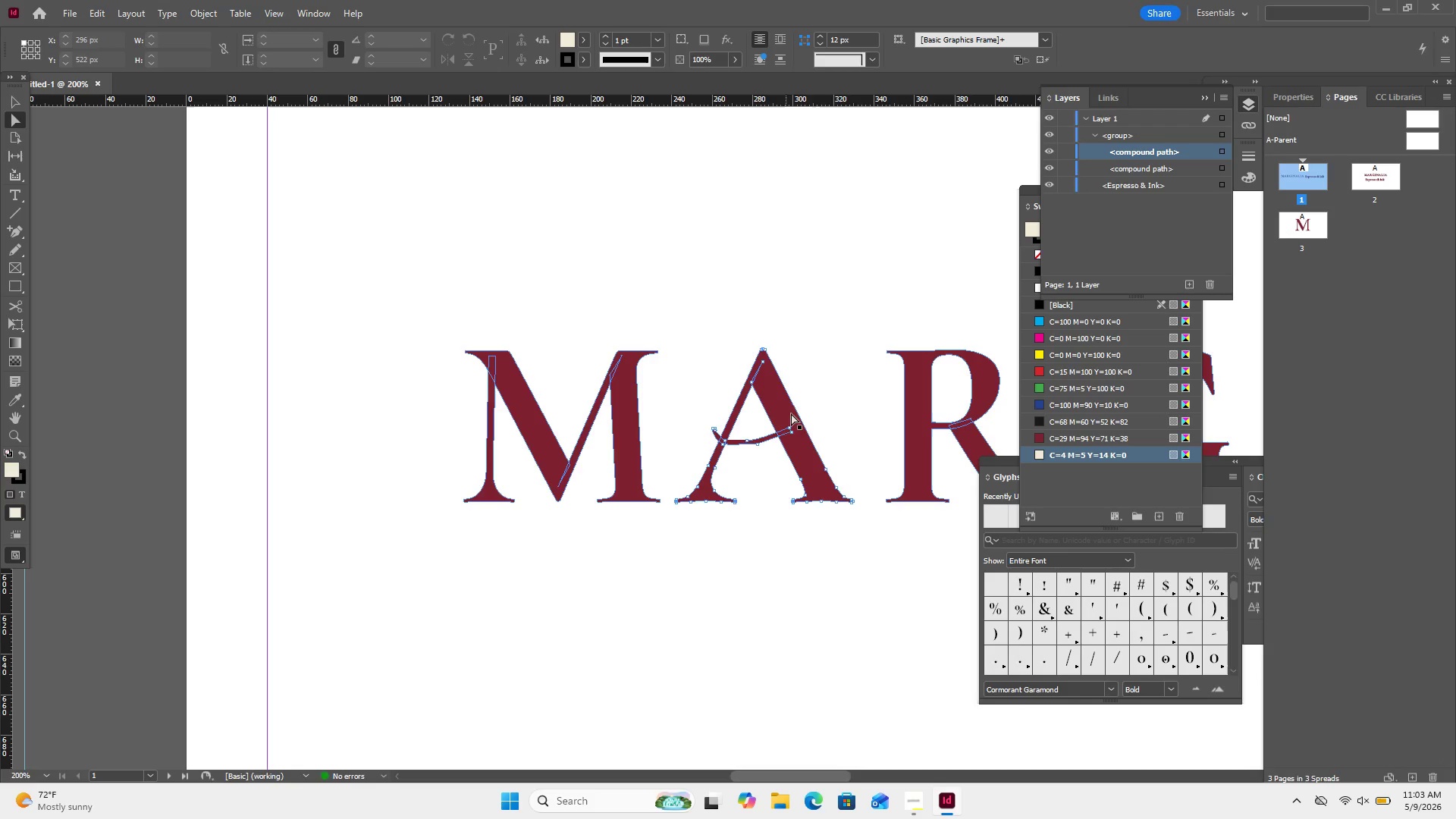 
scroll: coordinate [877, 428], scroll_direction: none, amount: 0.0
 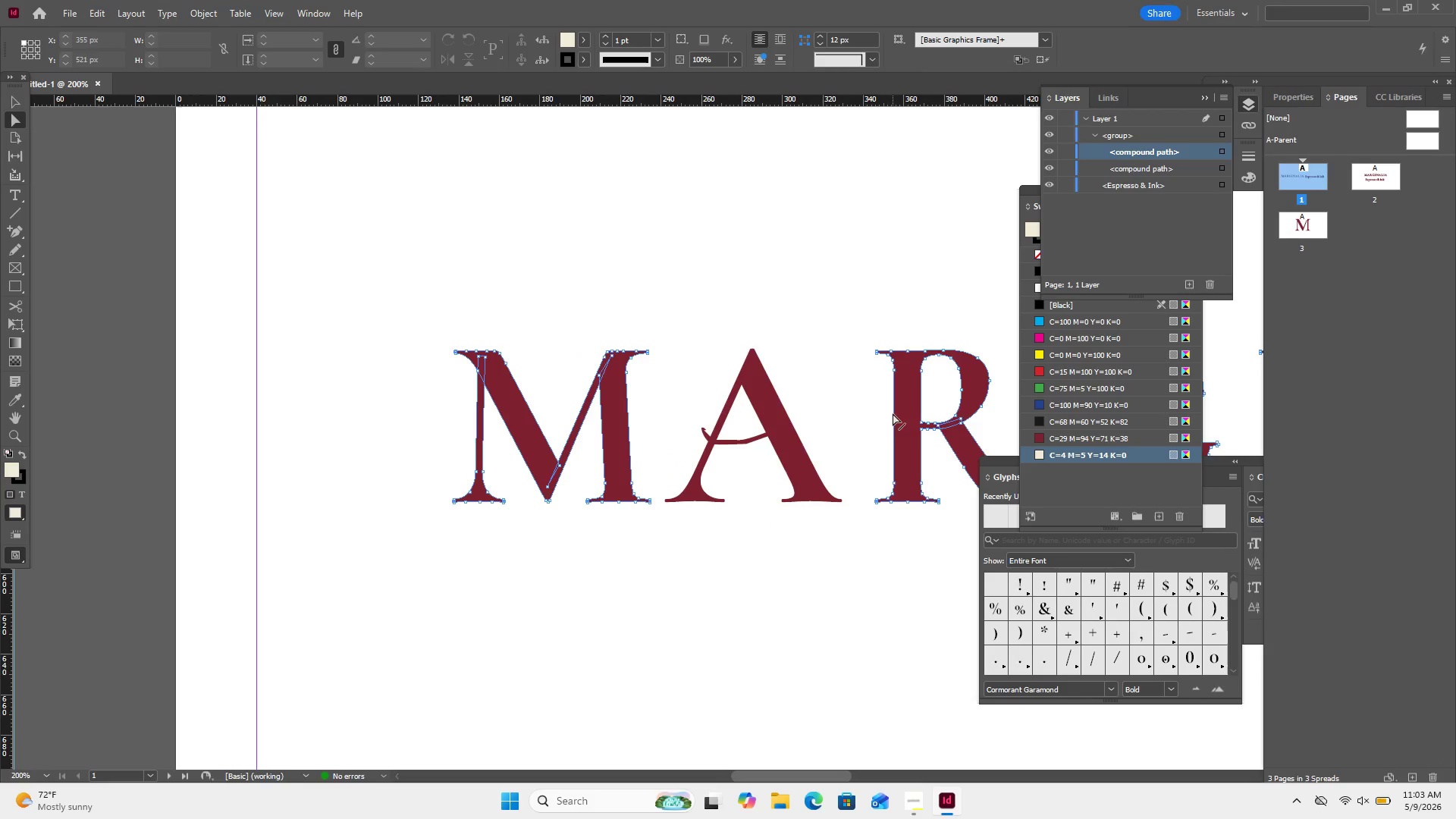 
left_click([875, 427])
 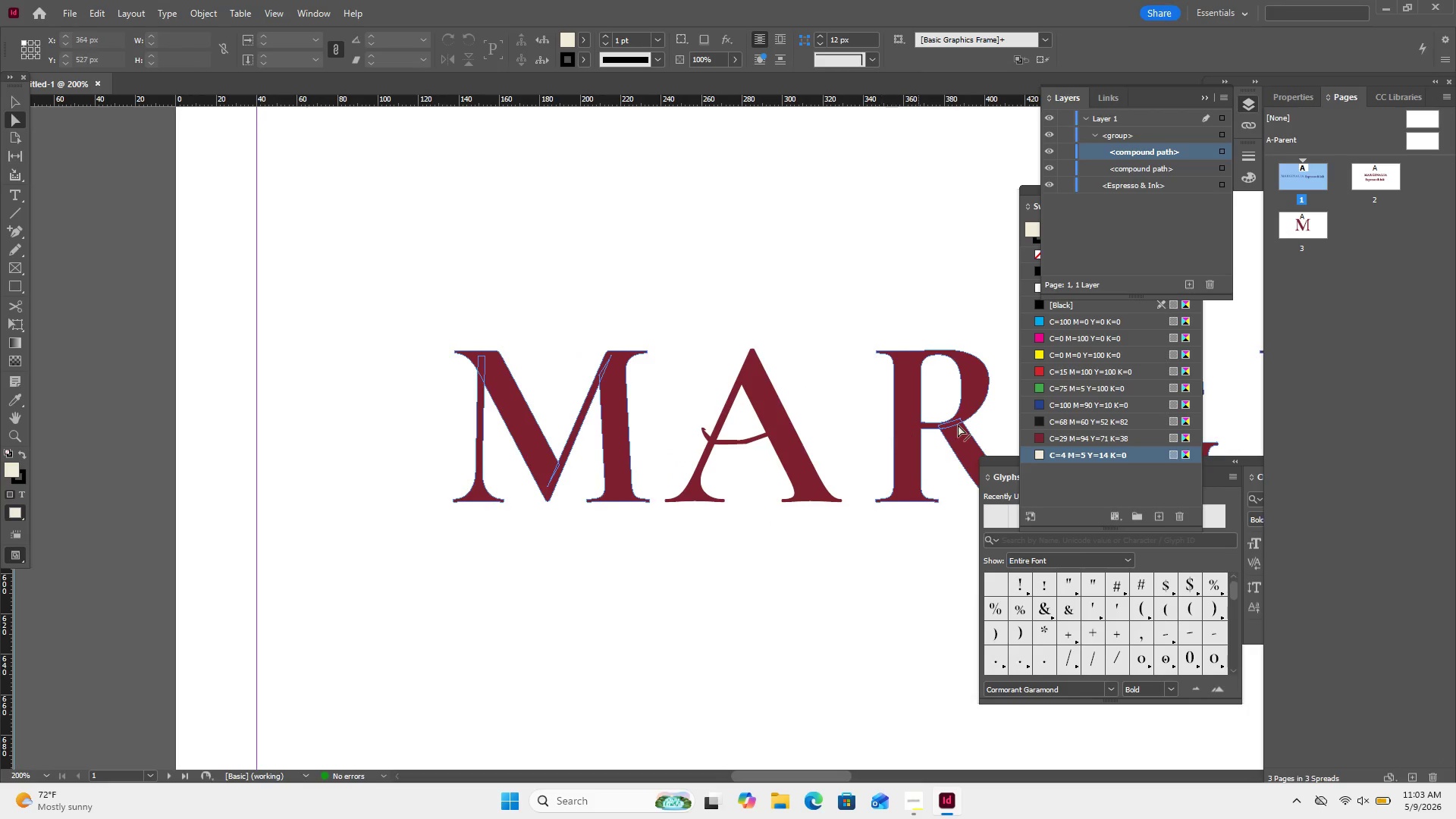 
scroll: coordinate [962, 424], scroll_direction: down, amount: 2.0
 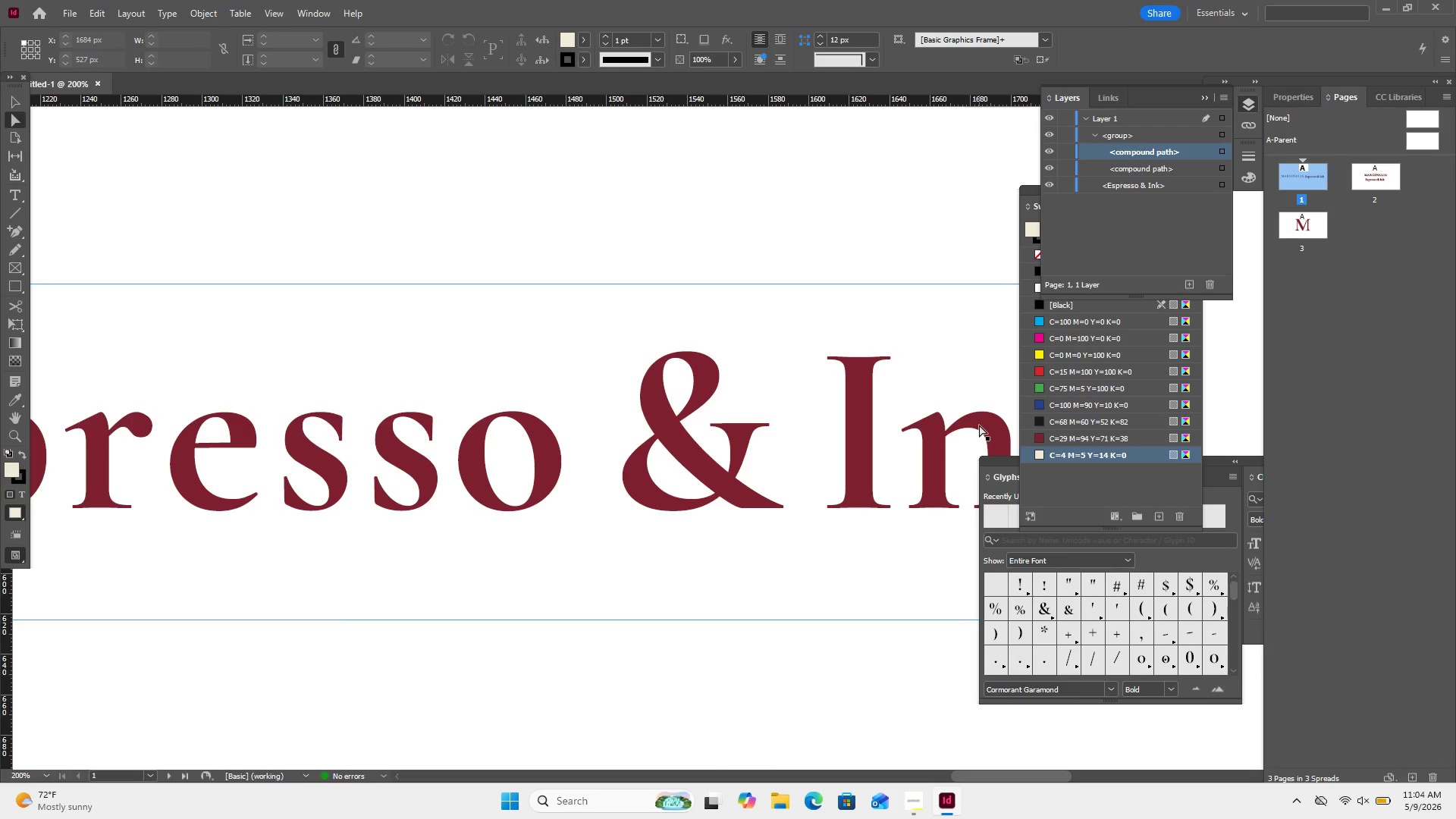 
wait(41.53)
 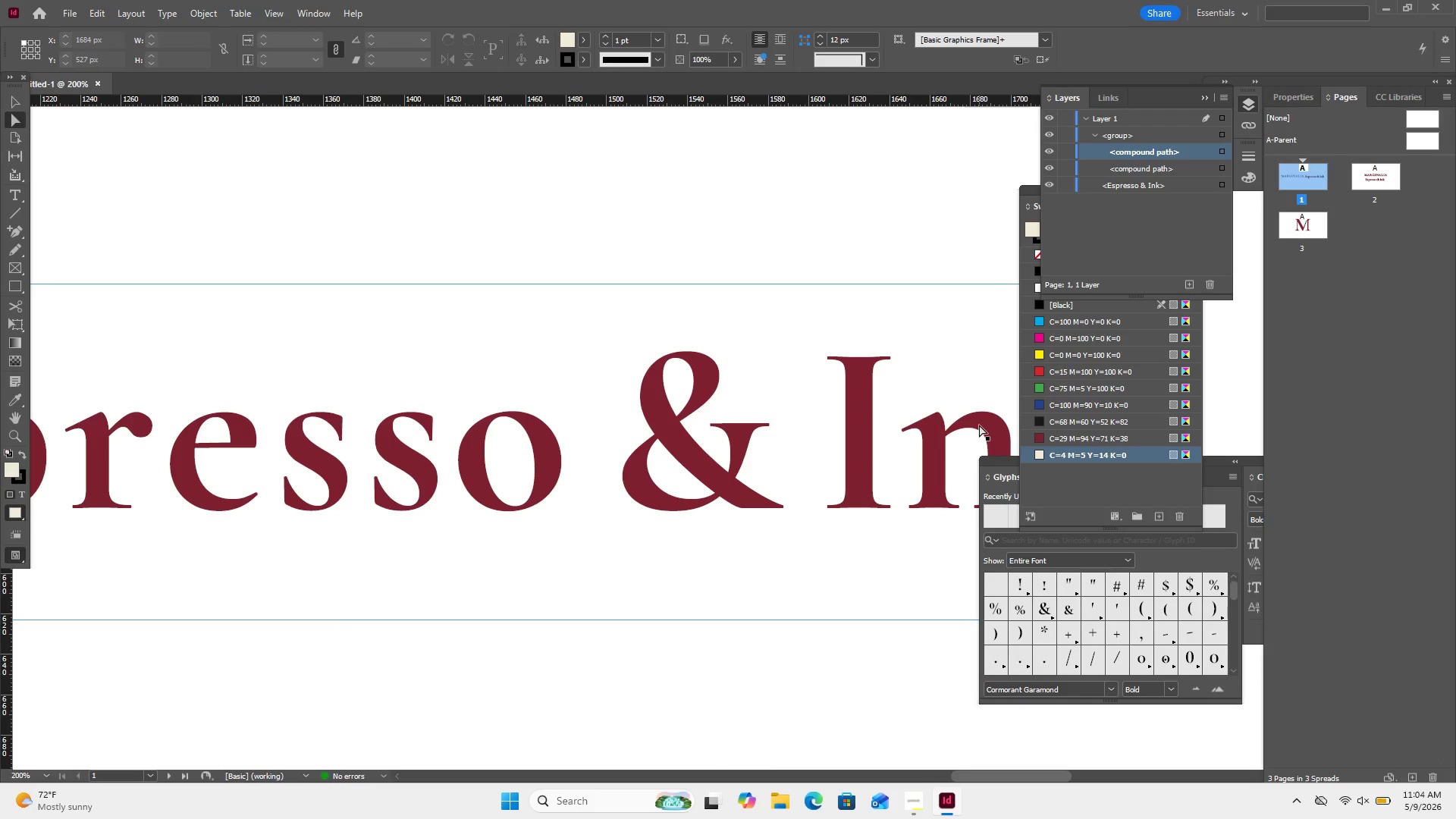 
left_click([515, 228])
 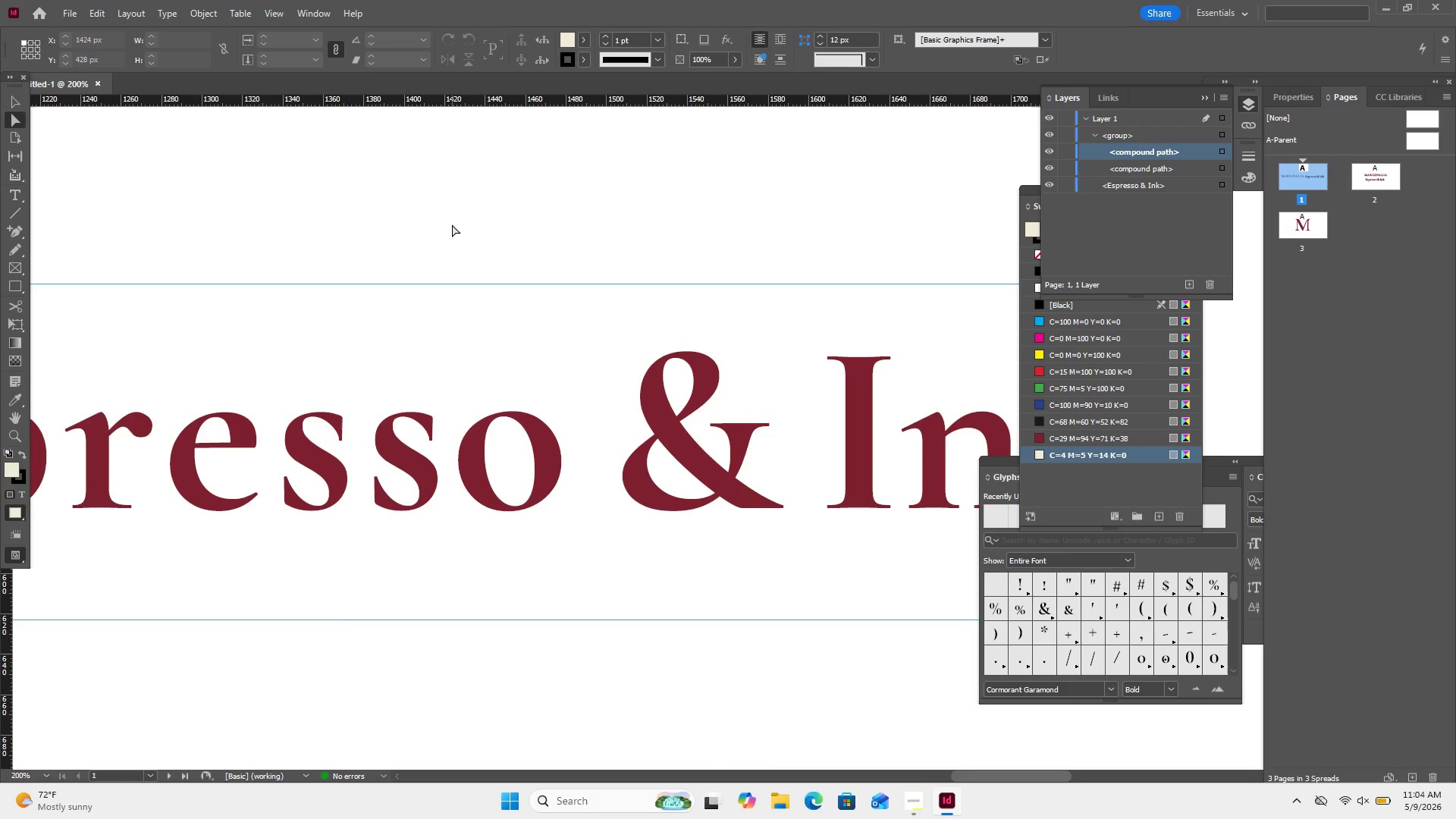 
key(Control+Minus)
 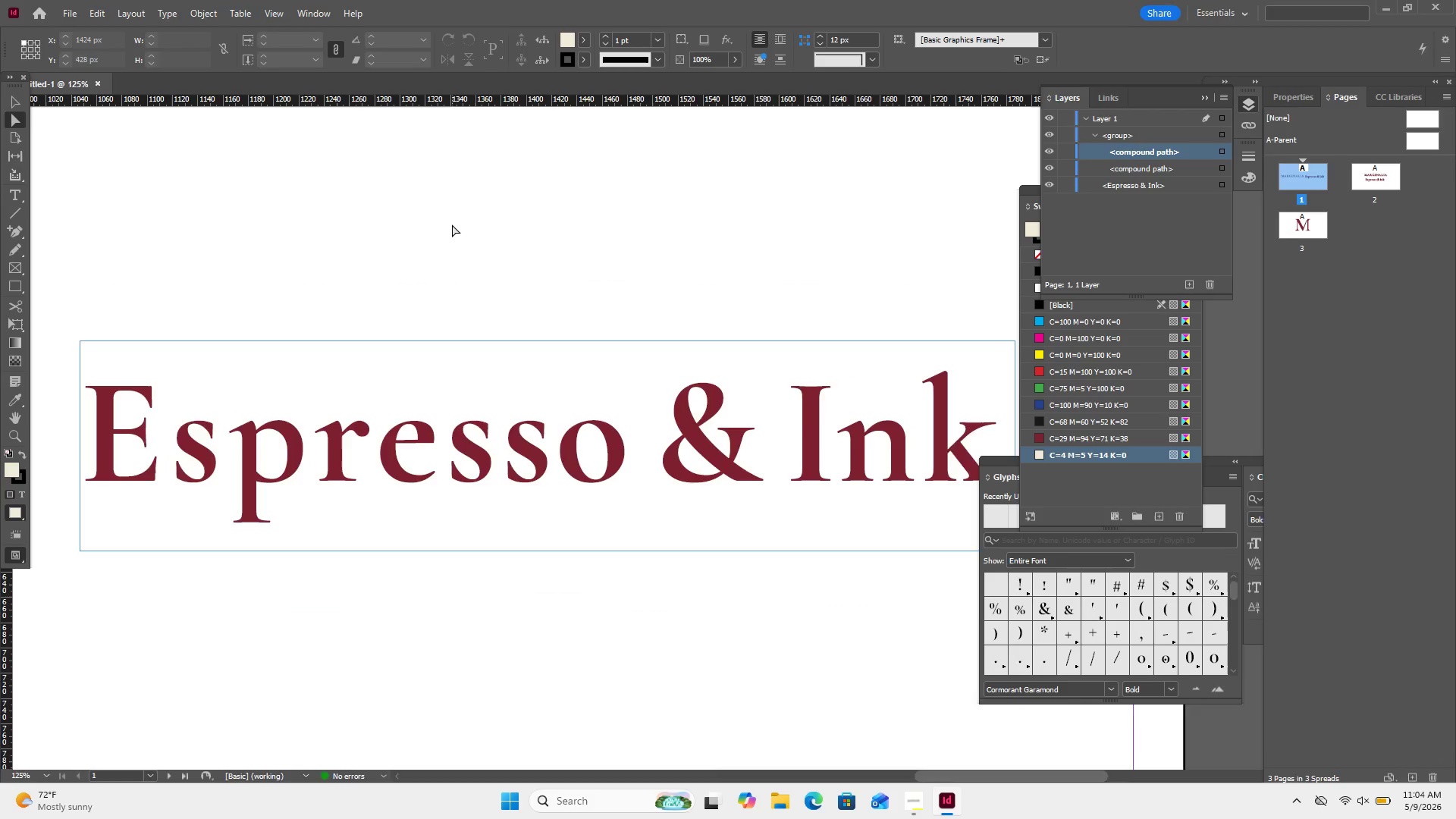 
key(Control+Minus)
 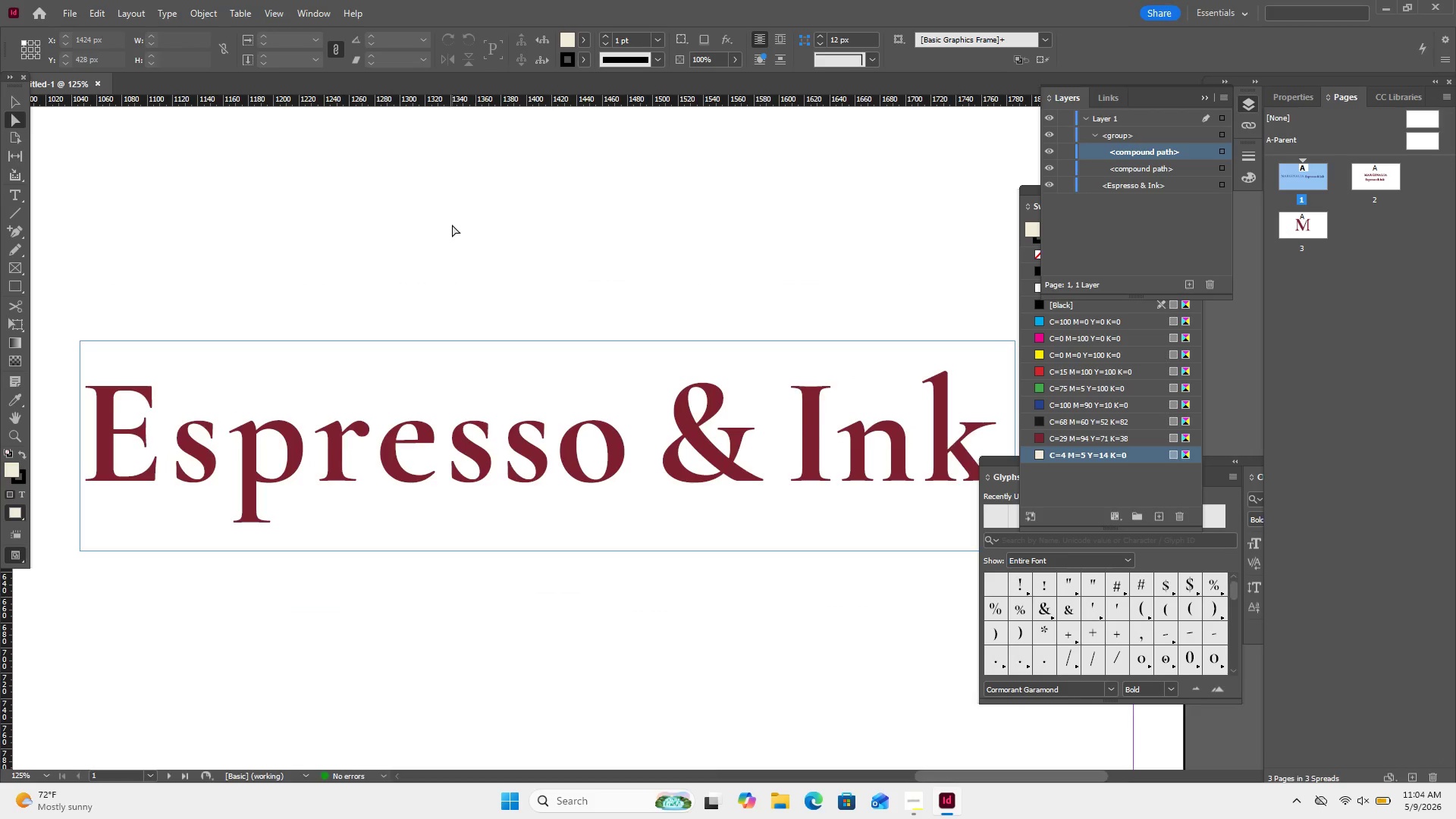 
key(Control+Minus)
 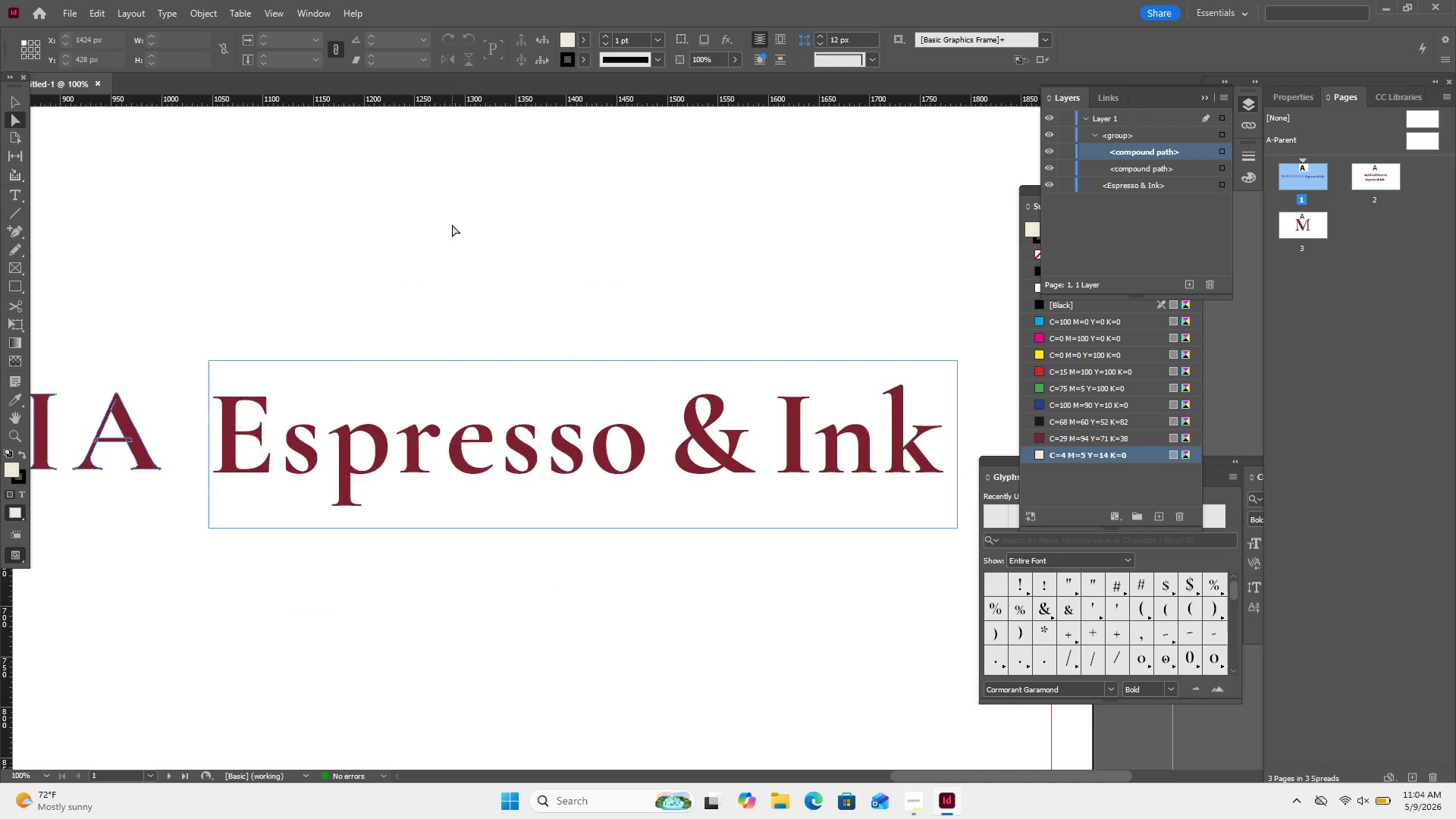 
key(Control+Minus)
 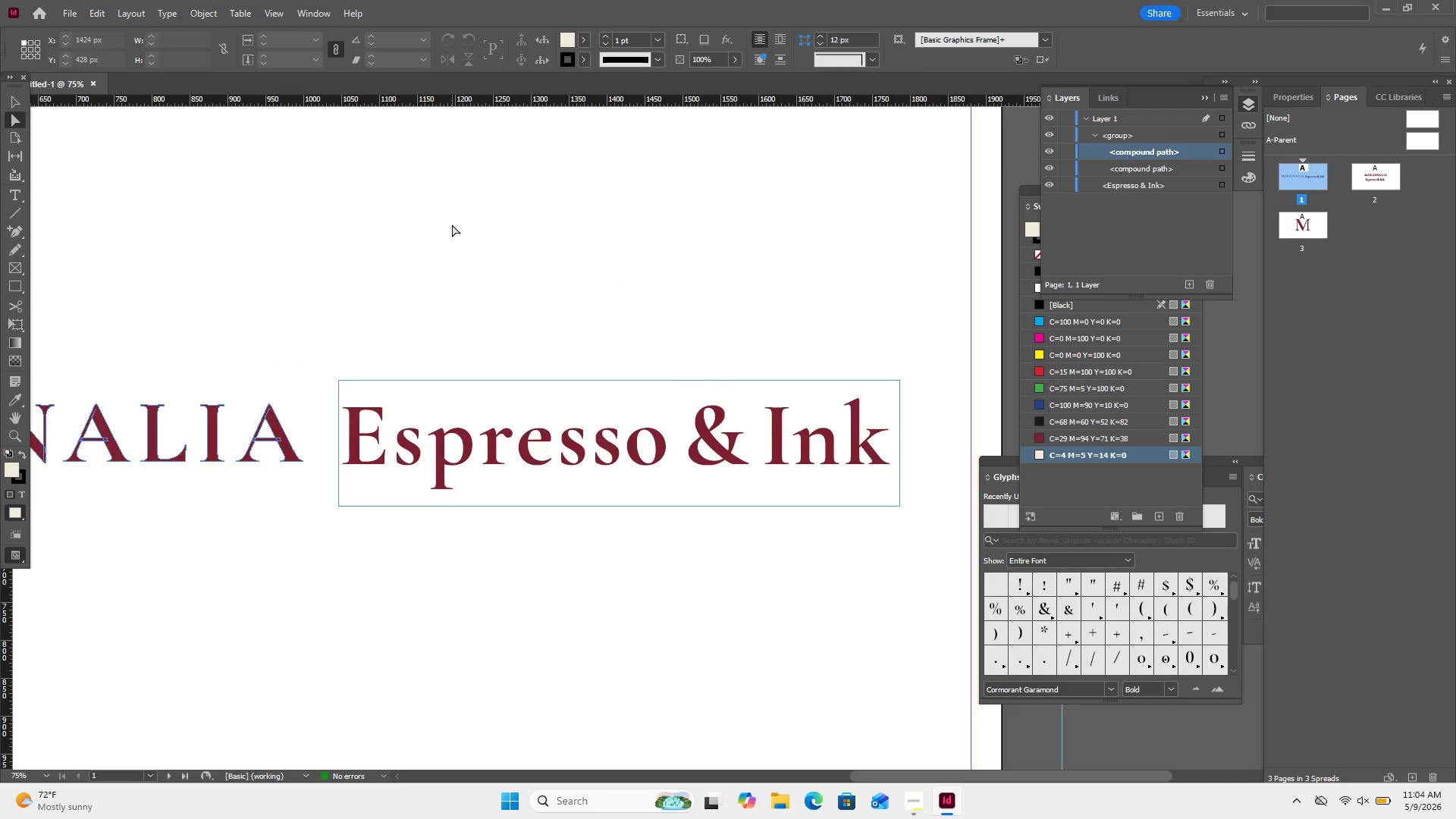 
key(Control+Minus)
 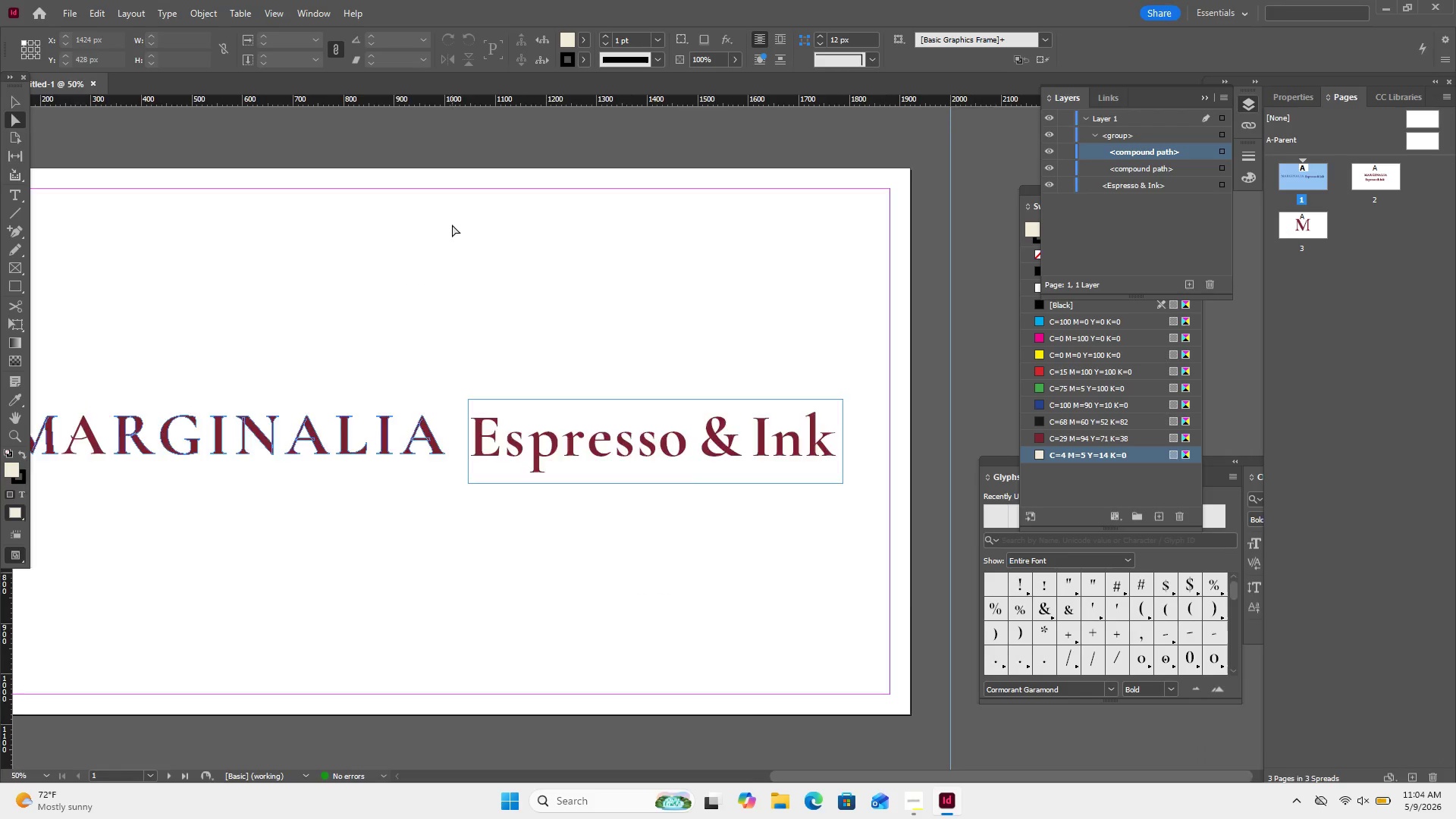 
key(Control+Minus)
 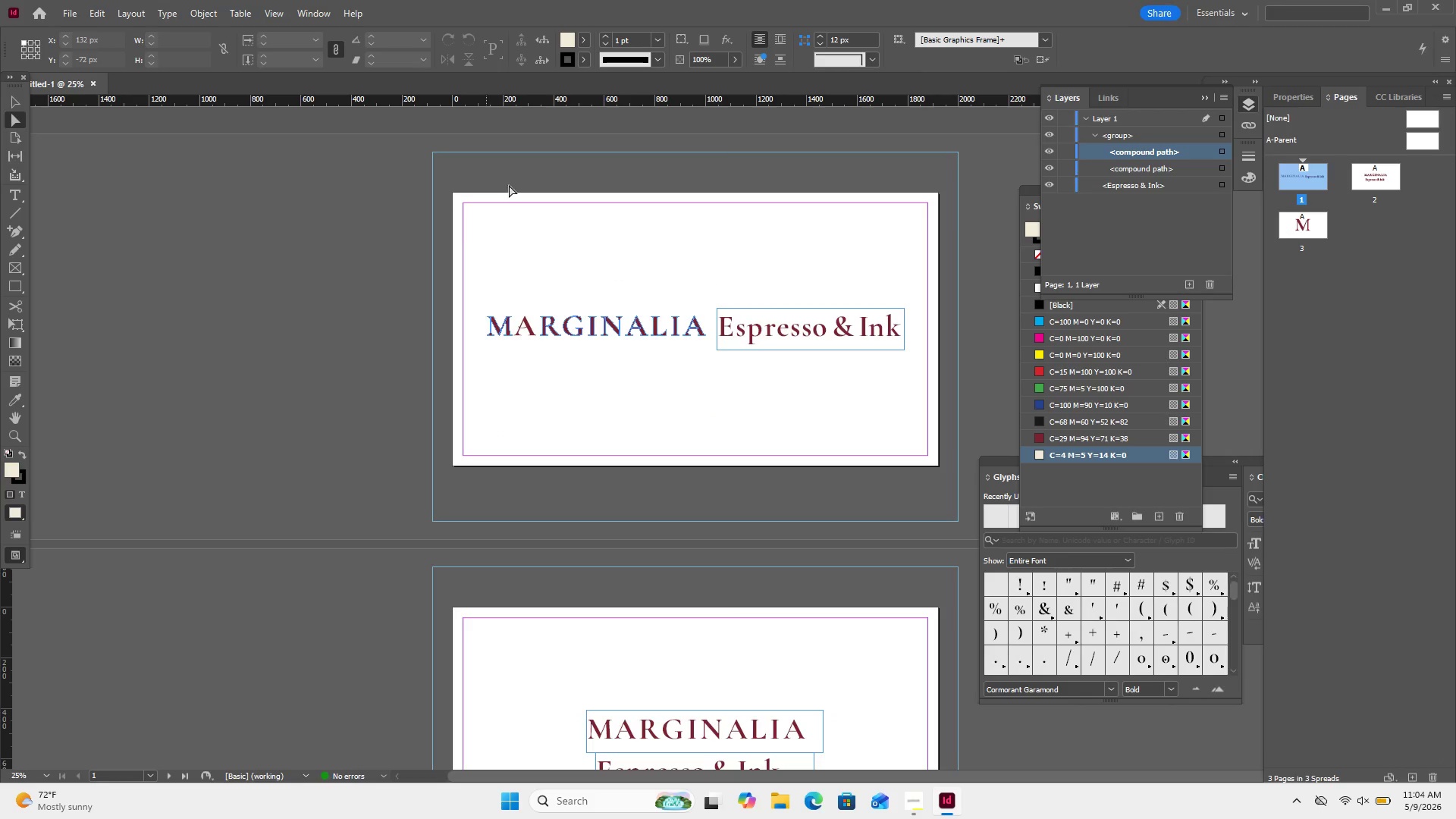 
left_click([586, 265])
 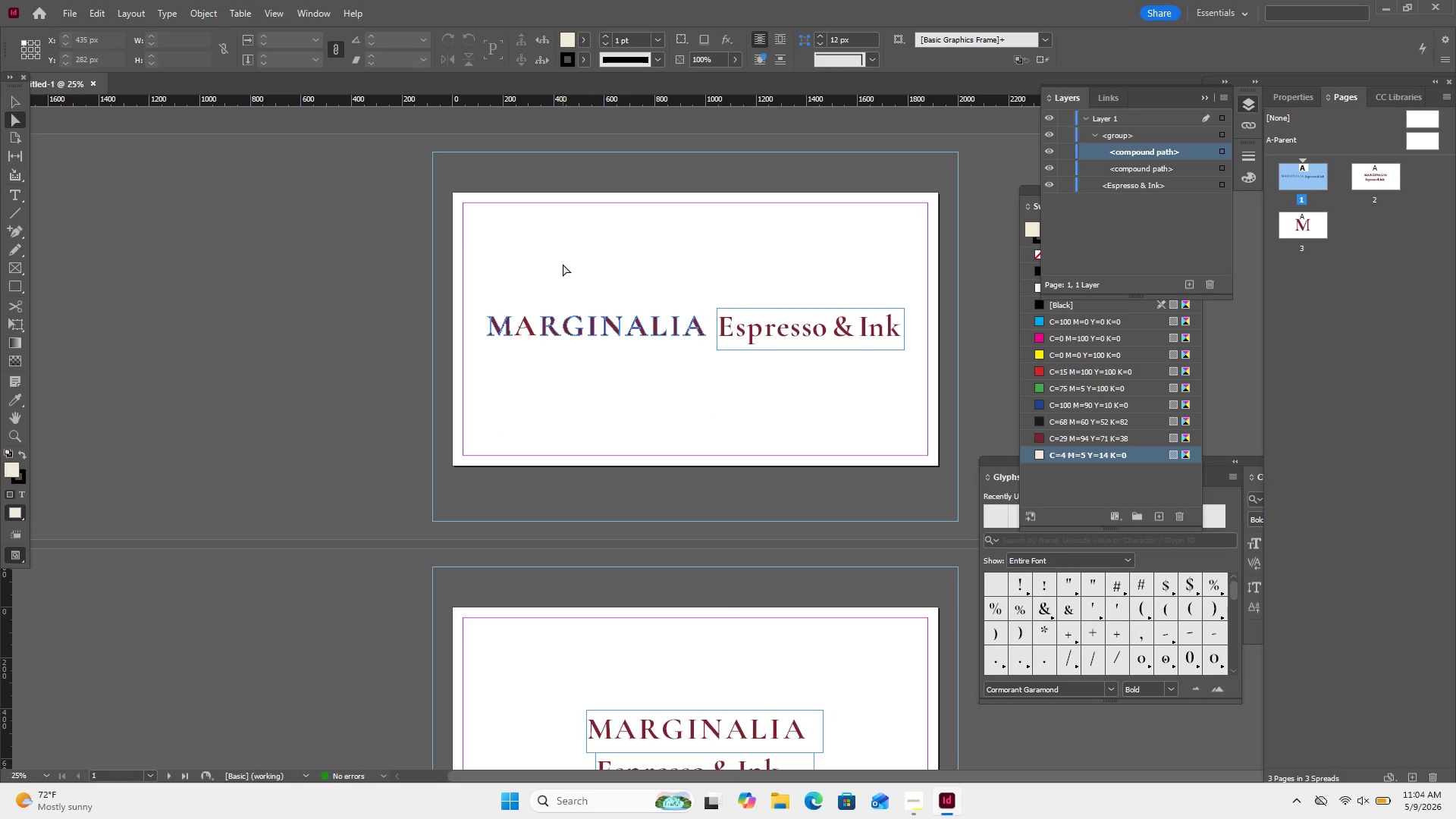 
double_click([563, 264])
 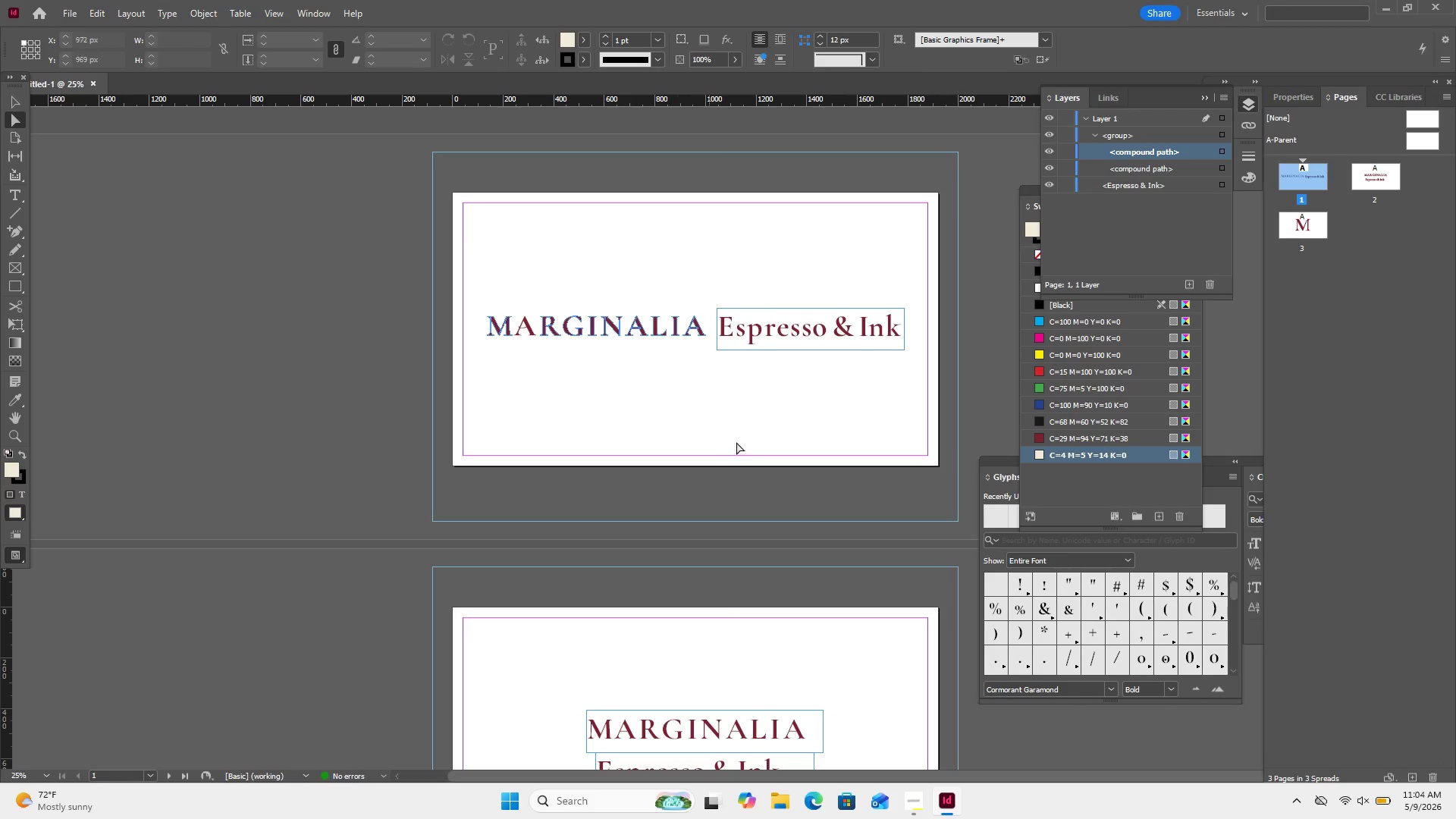 
left_click([738, 442])
 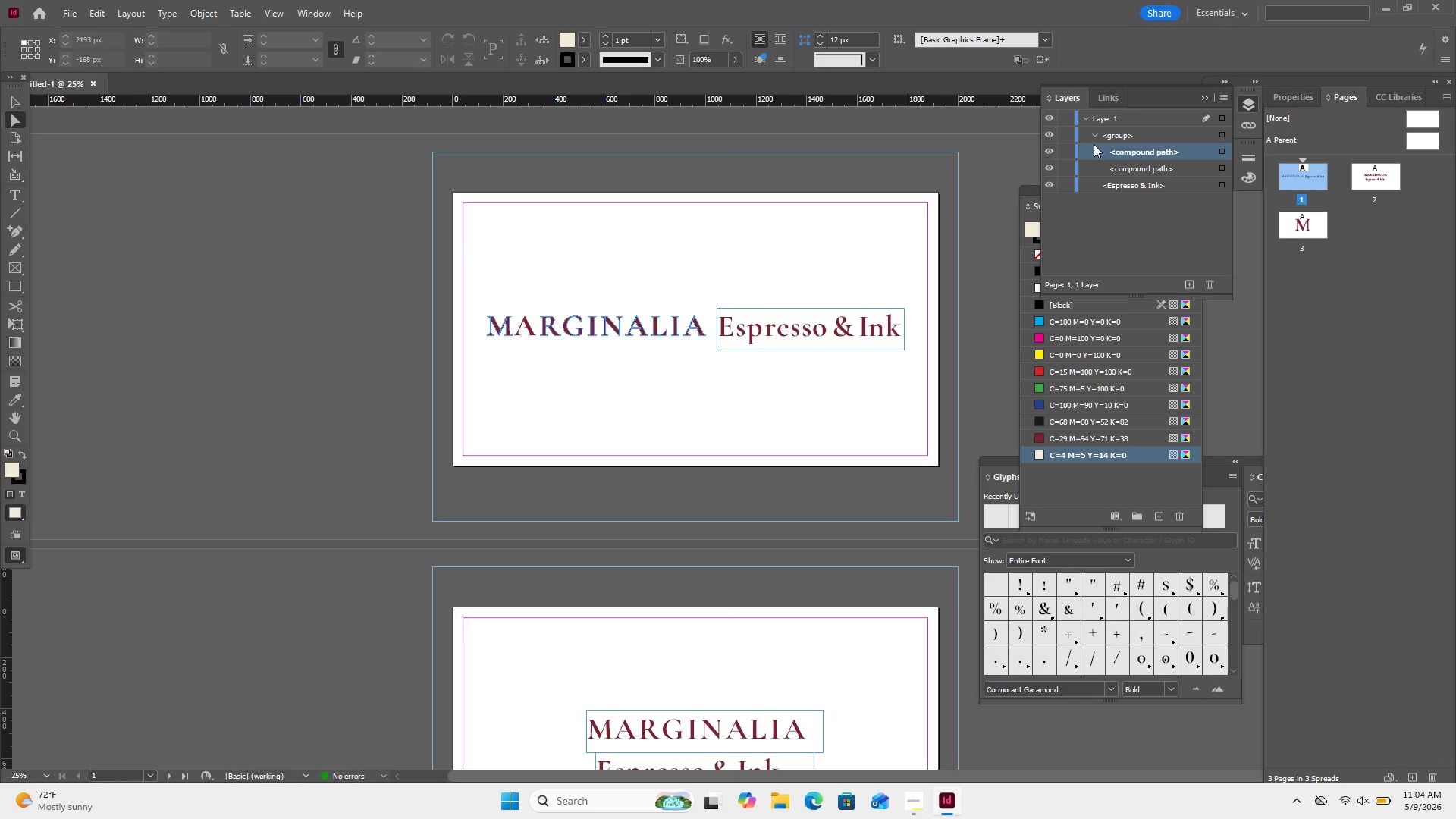 
left_click([1107, 134])
 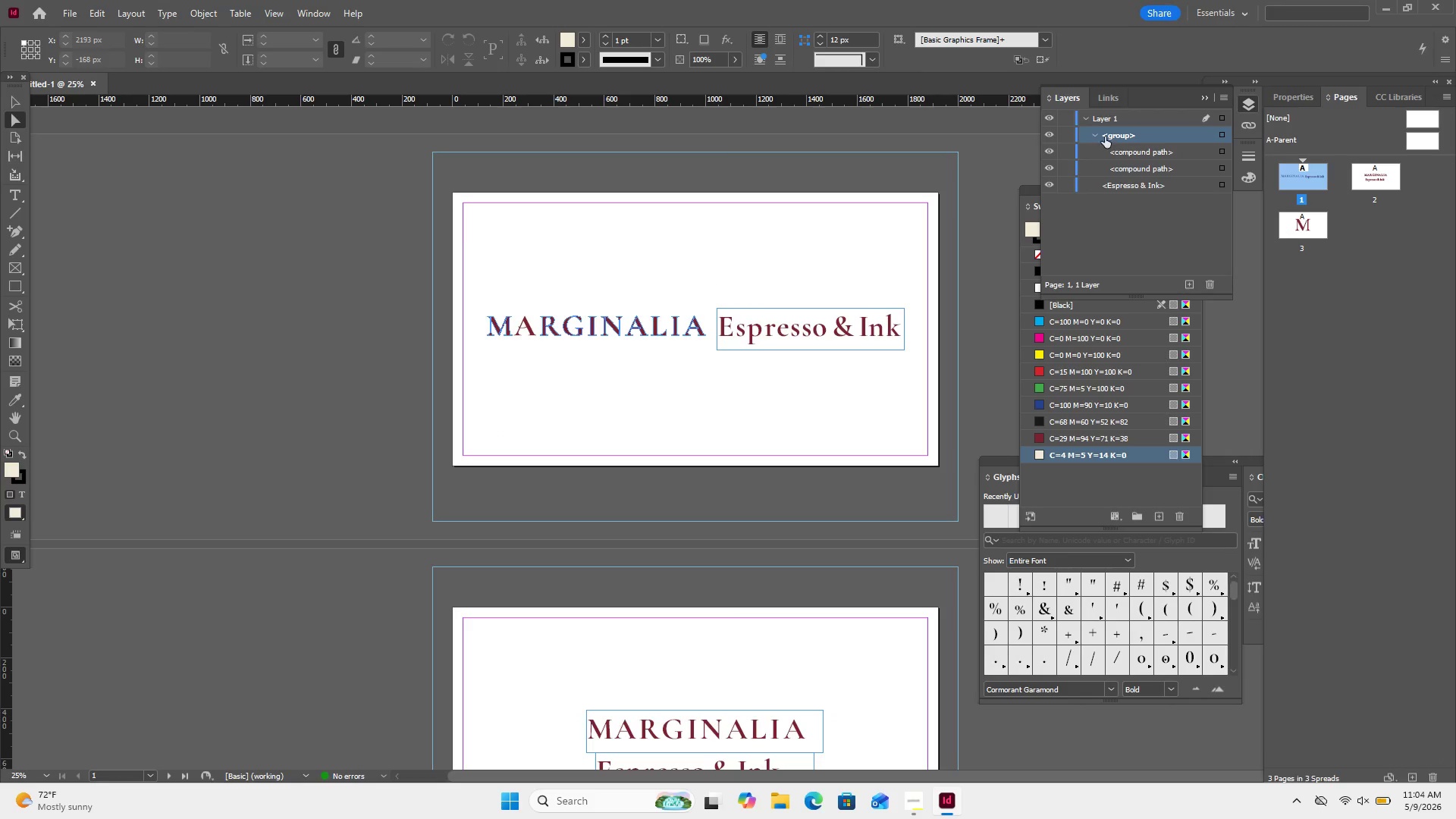 
left_click([1095, 135])
 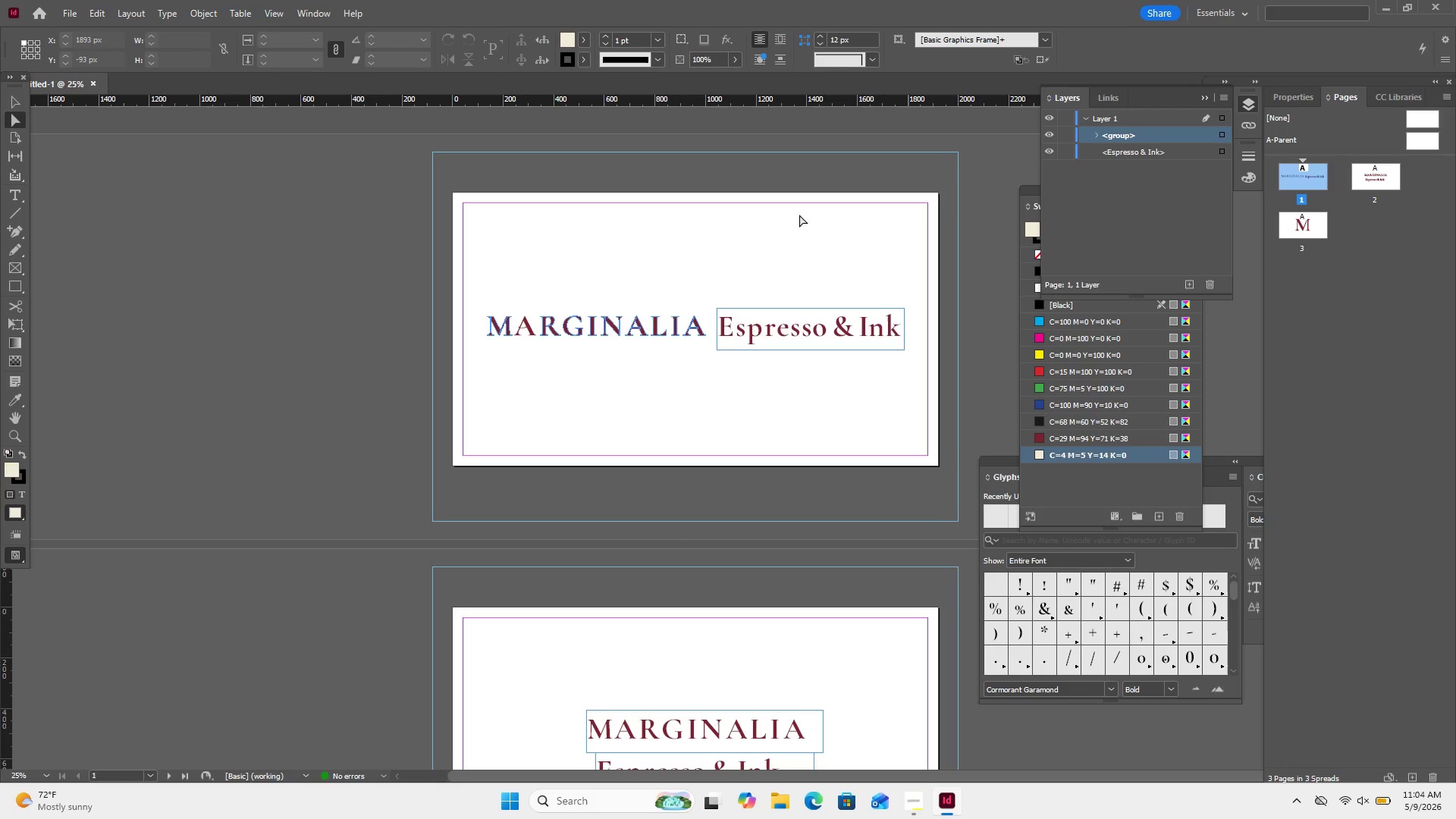 
left_click([799, 215])
 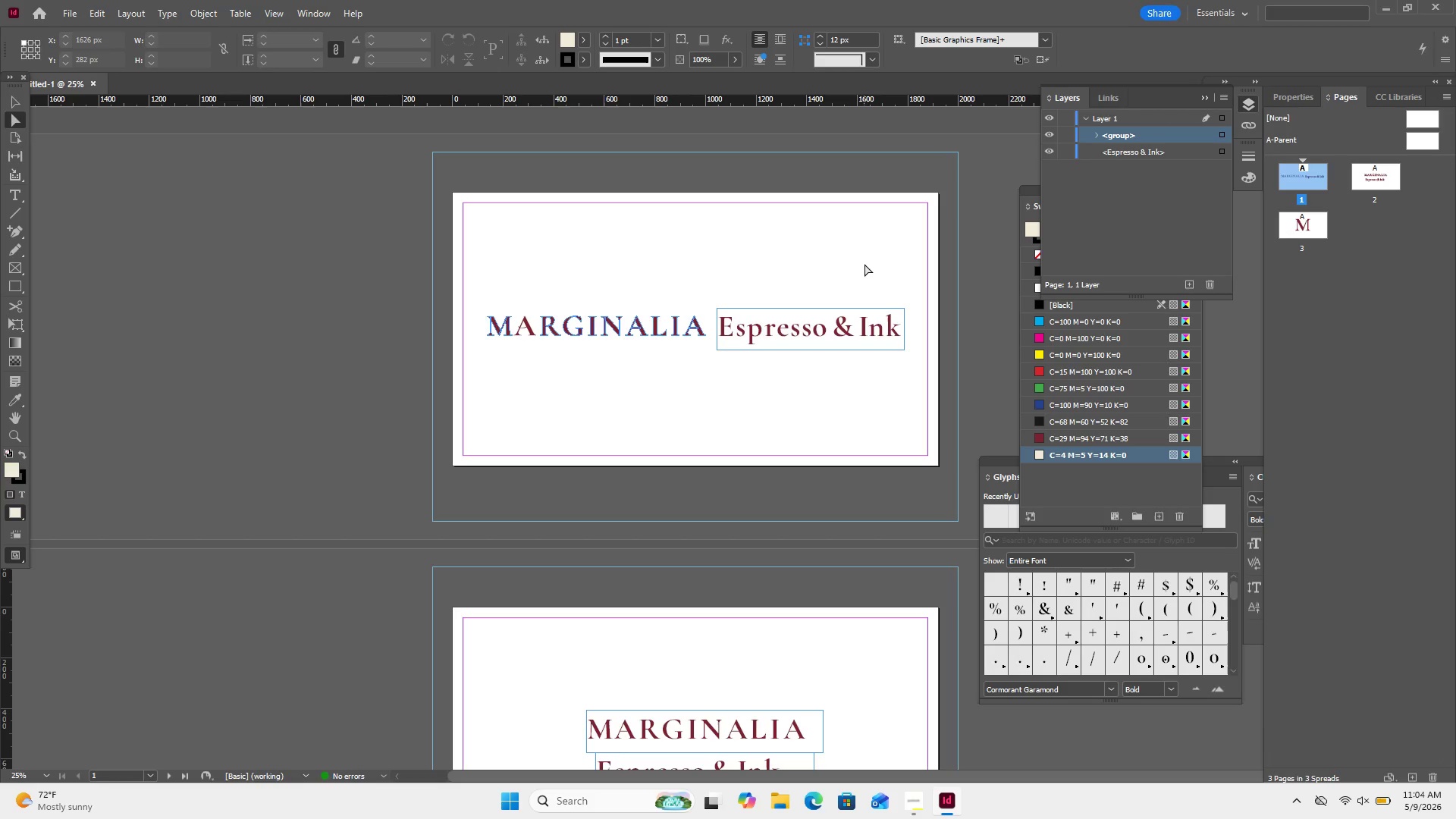 
double_click([865, 263])
 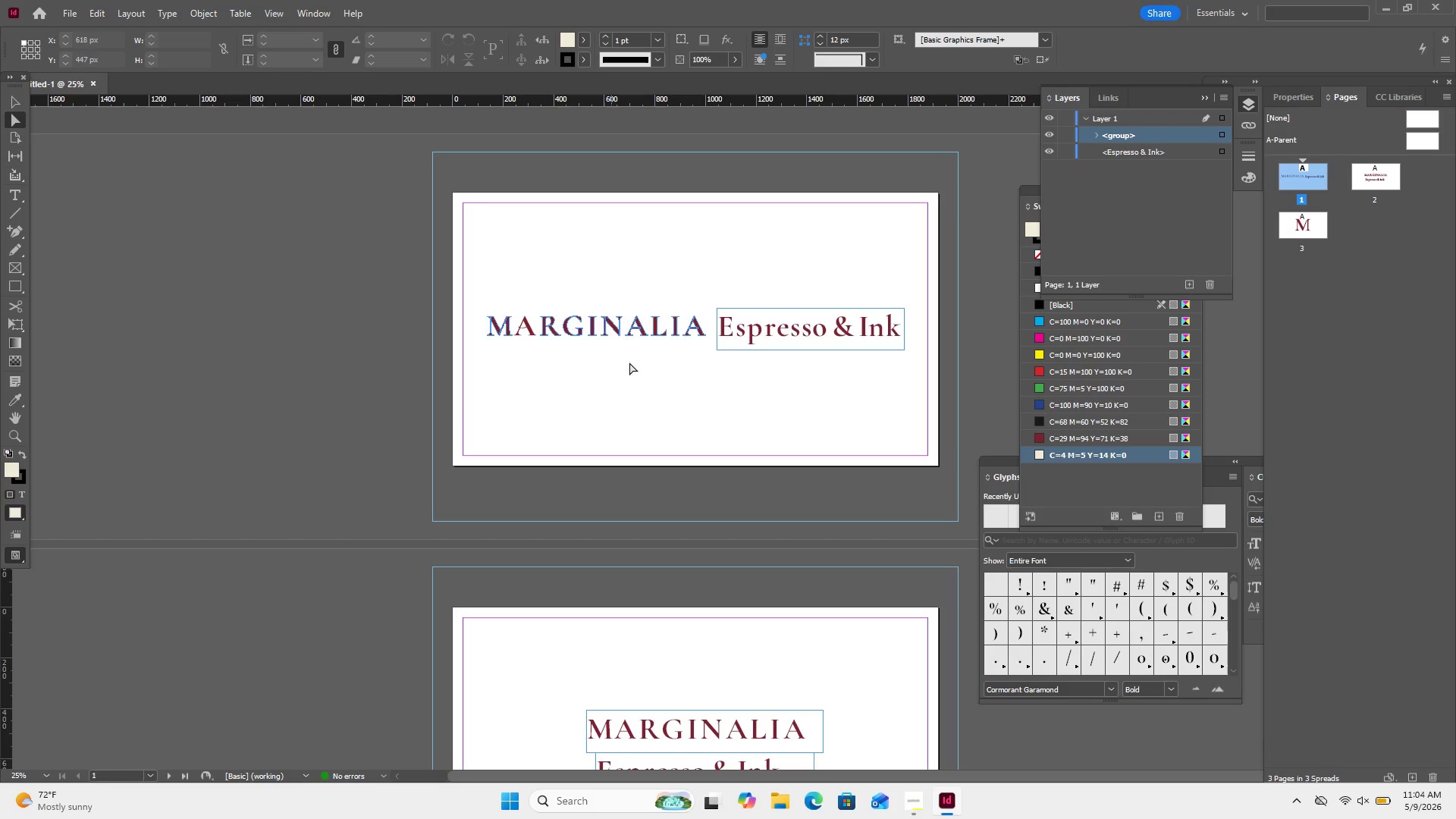 
left_click_drag(start_coordinate=[728, 400], to_coordinate=[478, 269])
 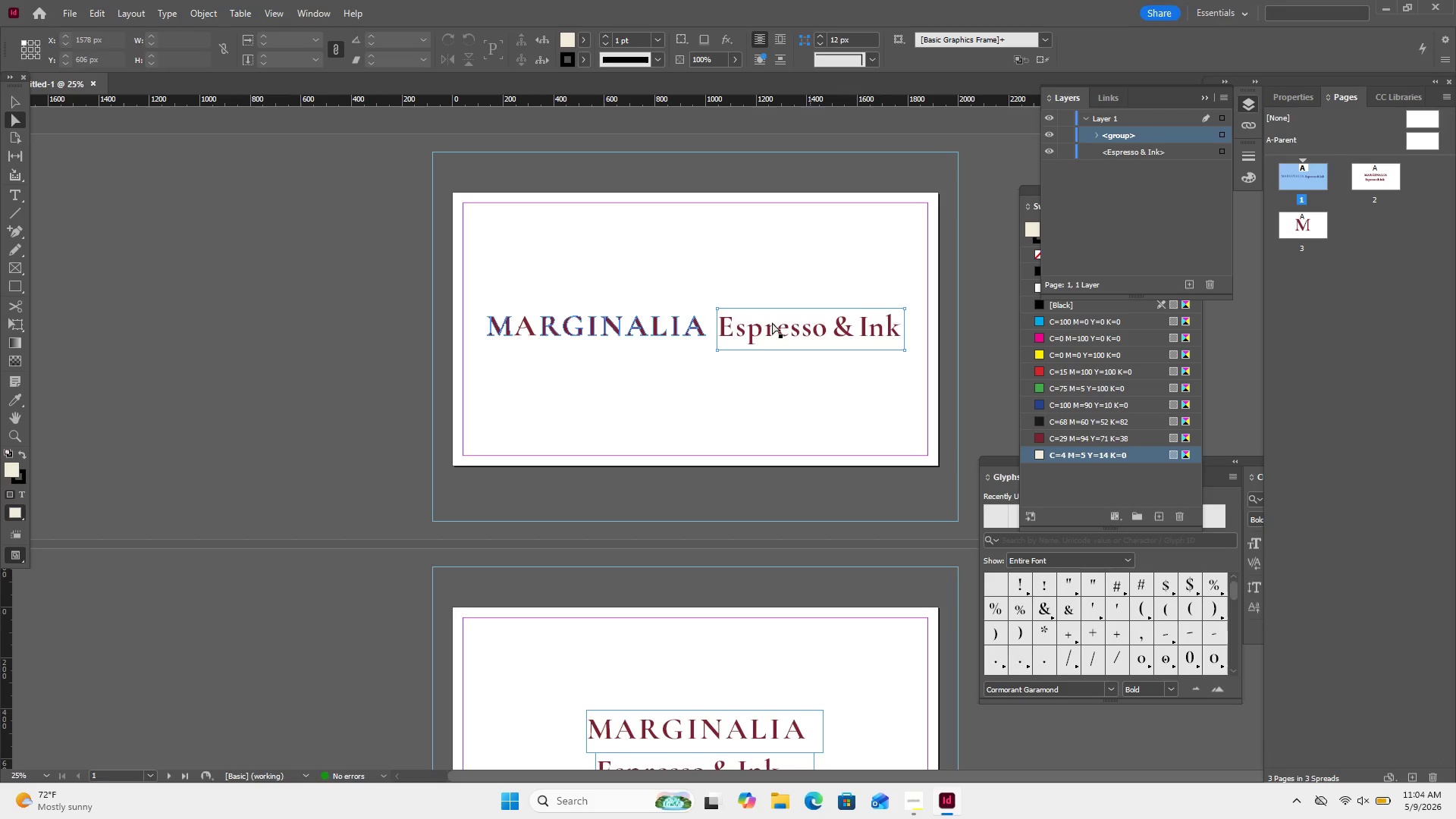 
wait(5.33)
 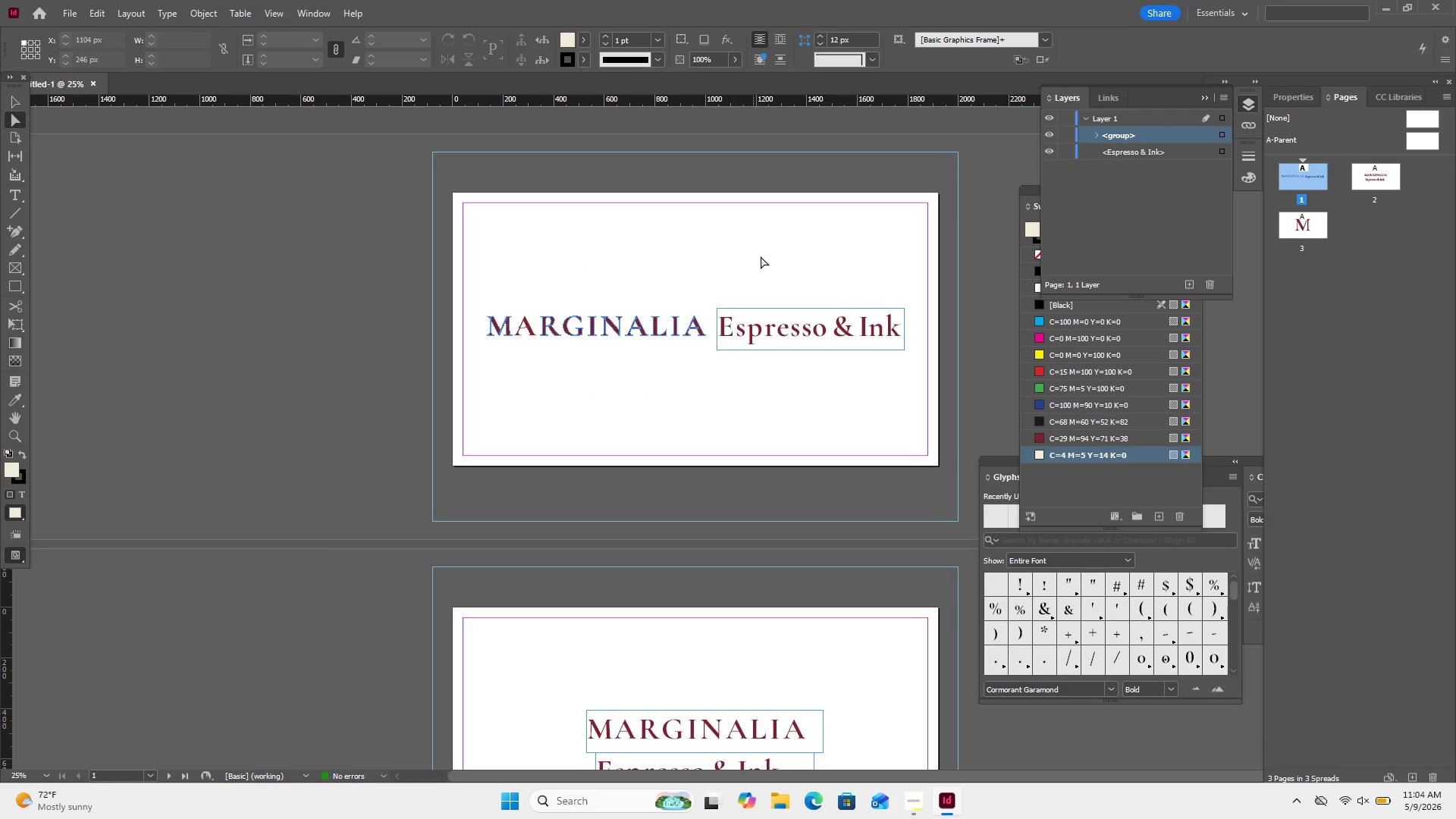 
left_click([798, 241])
 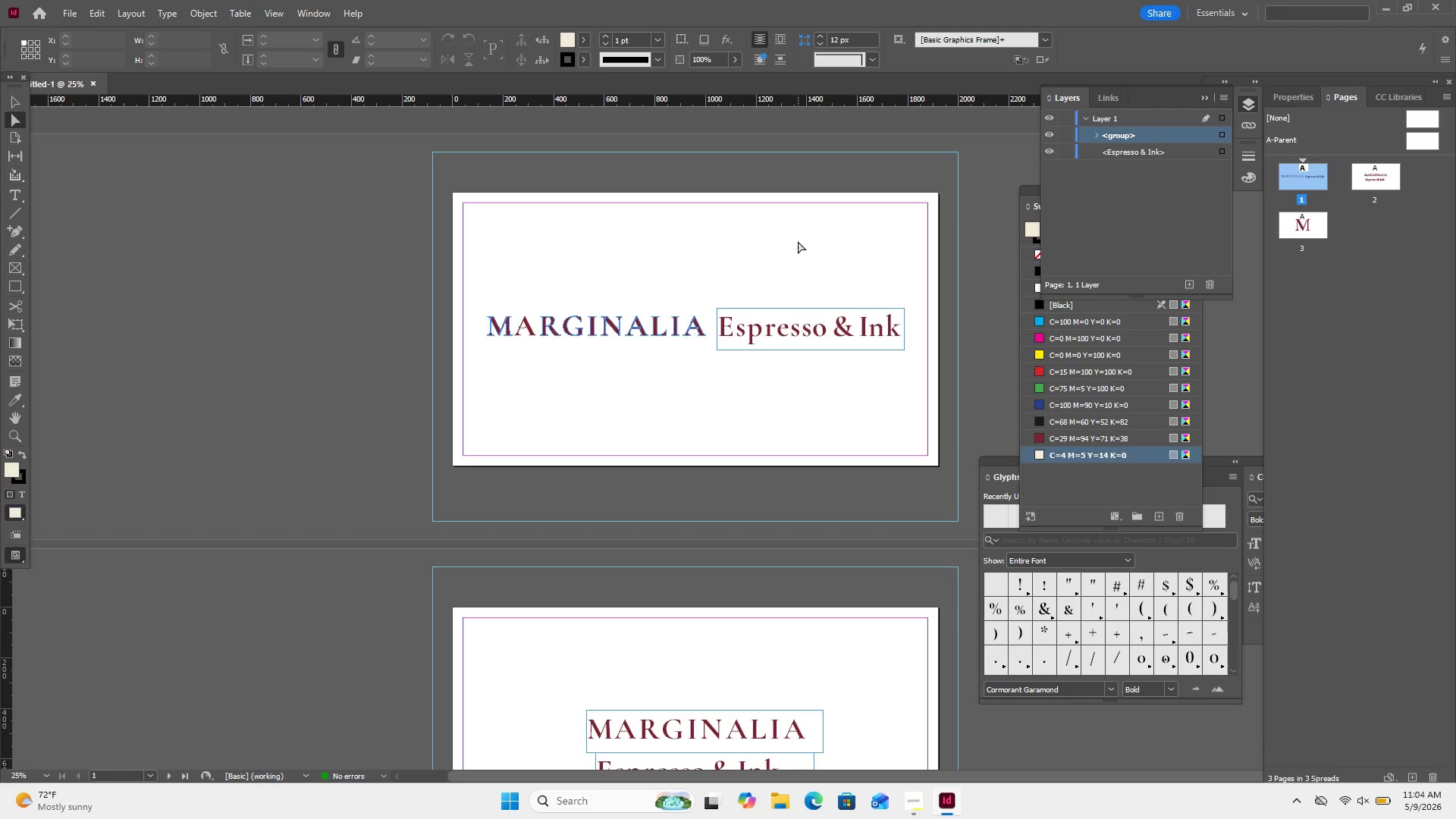 
left_click_drag(start_coordinate=[886, 387], to_coordinate=[507, 271])
 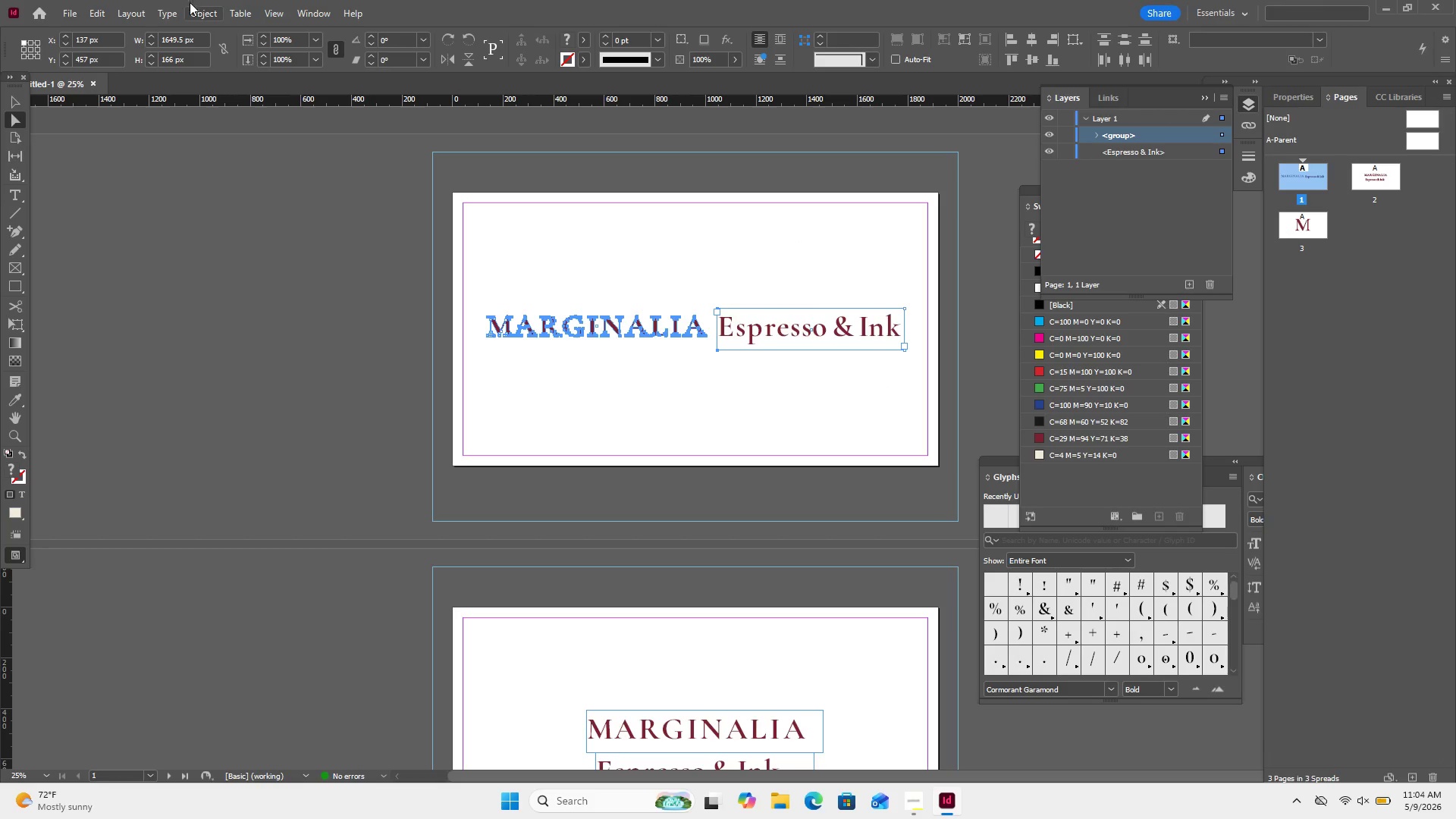 
left_click([172, 6])
 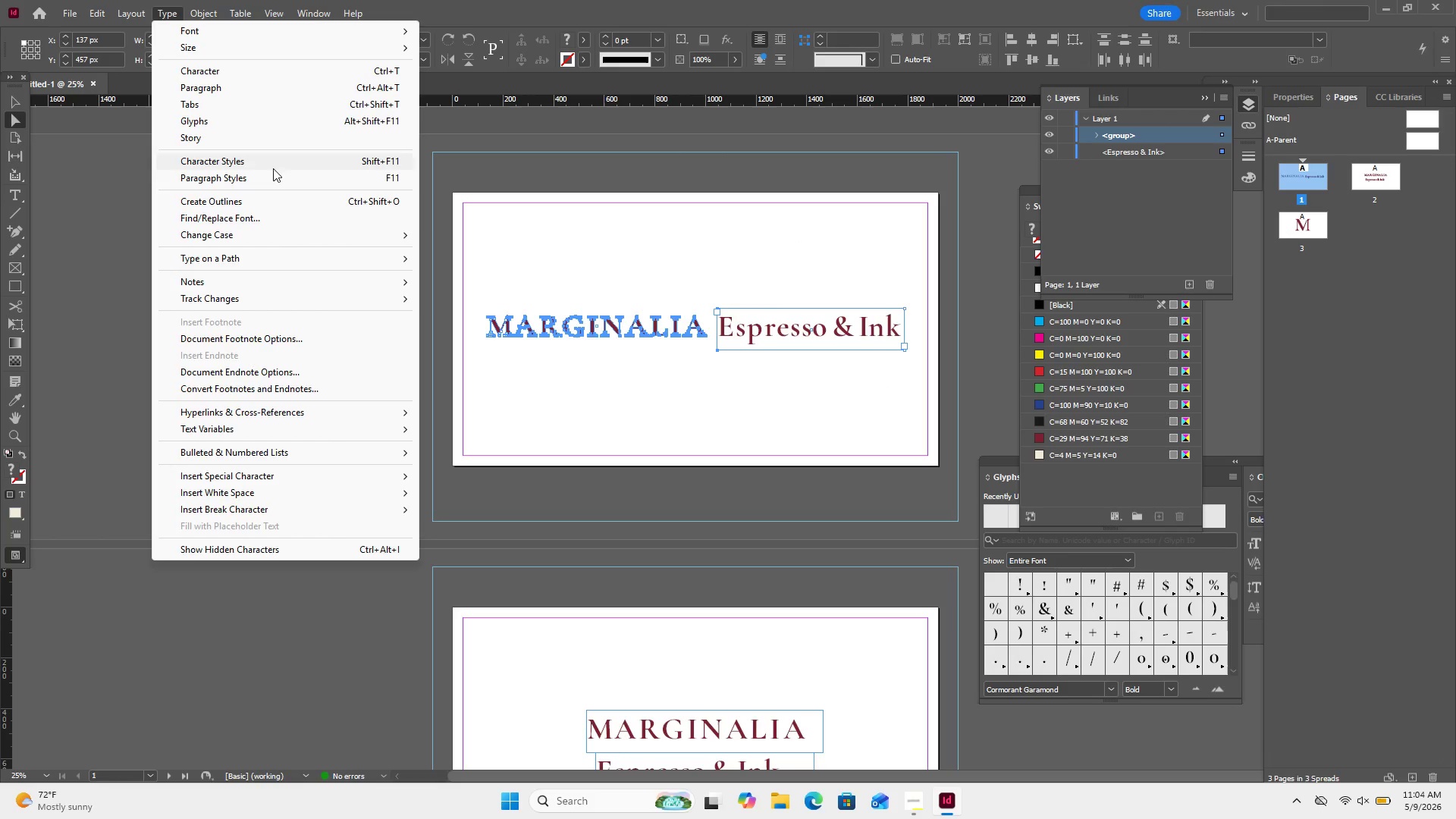 
left_click([262, 196])
 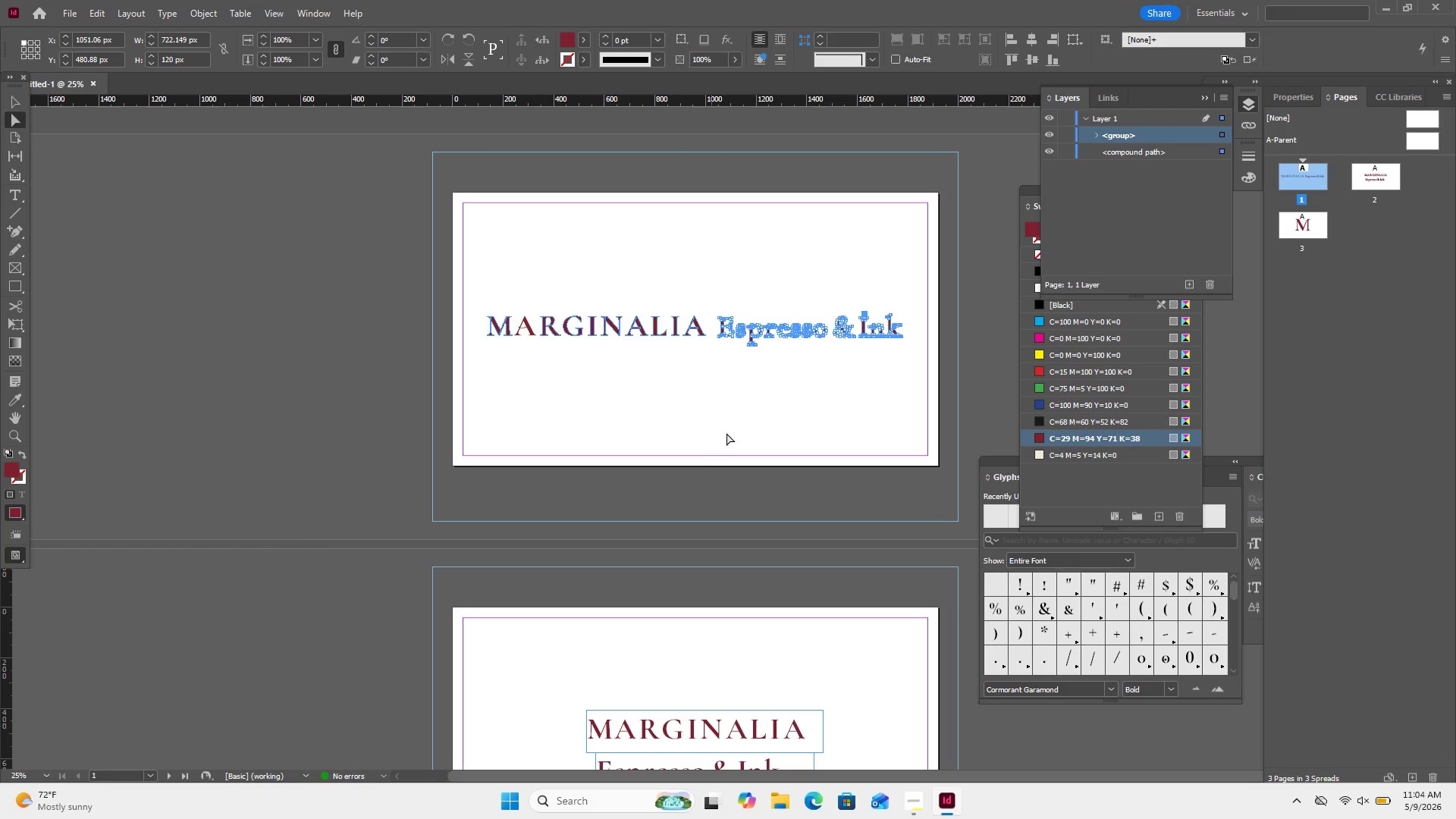 
left_click([730, 431])
 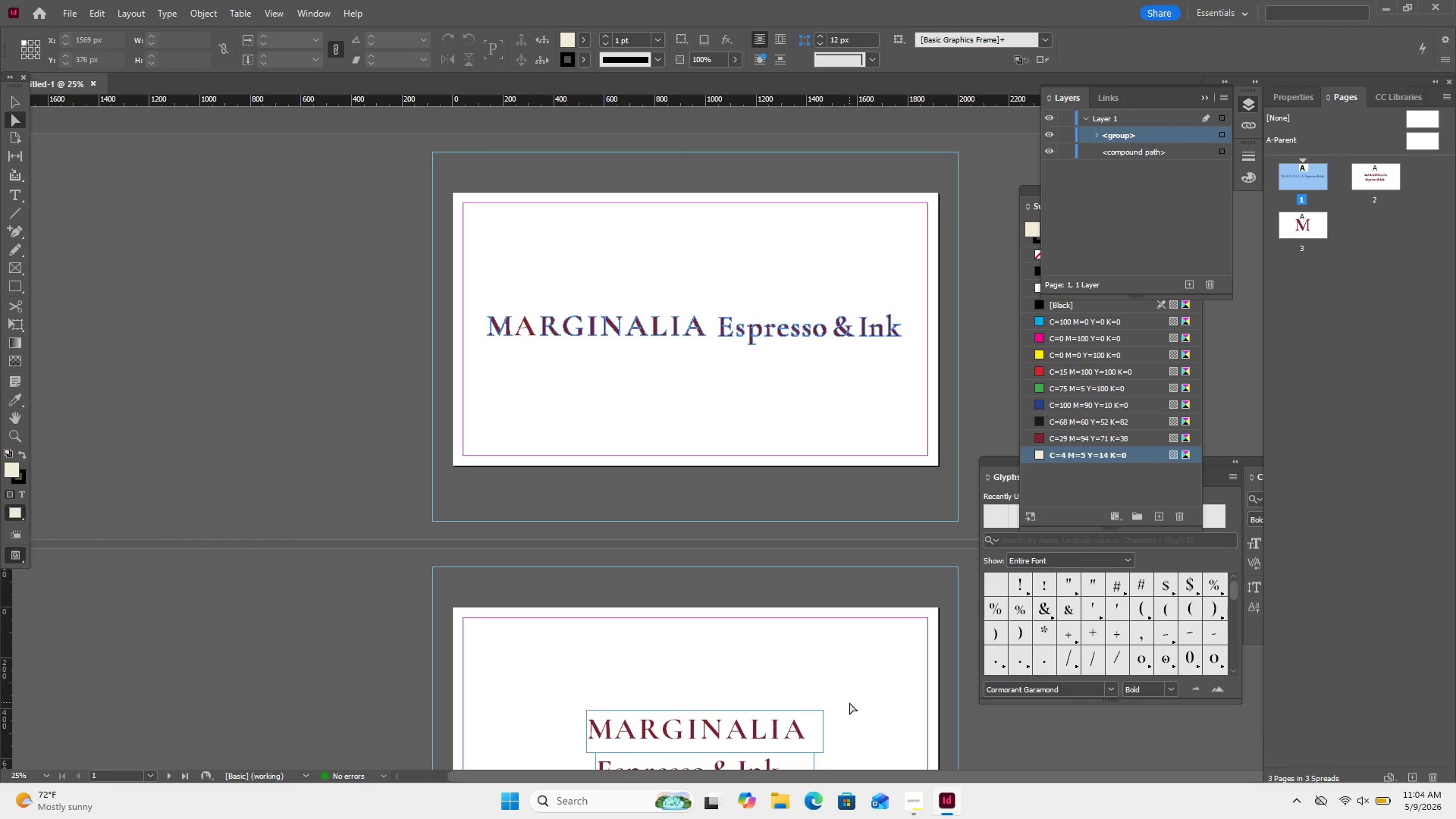 
left_click_drag(start_coordinate=[830, 665], to_coordinate=[632, 595])
 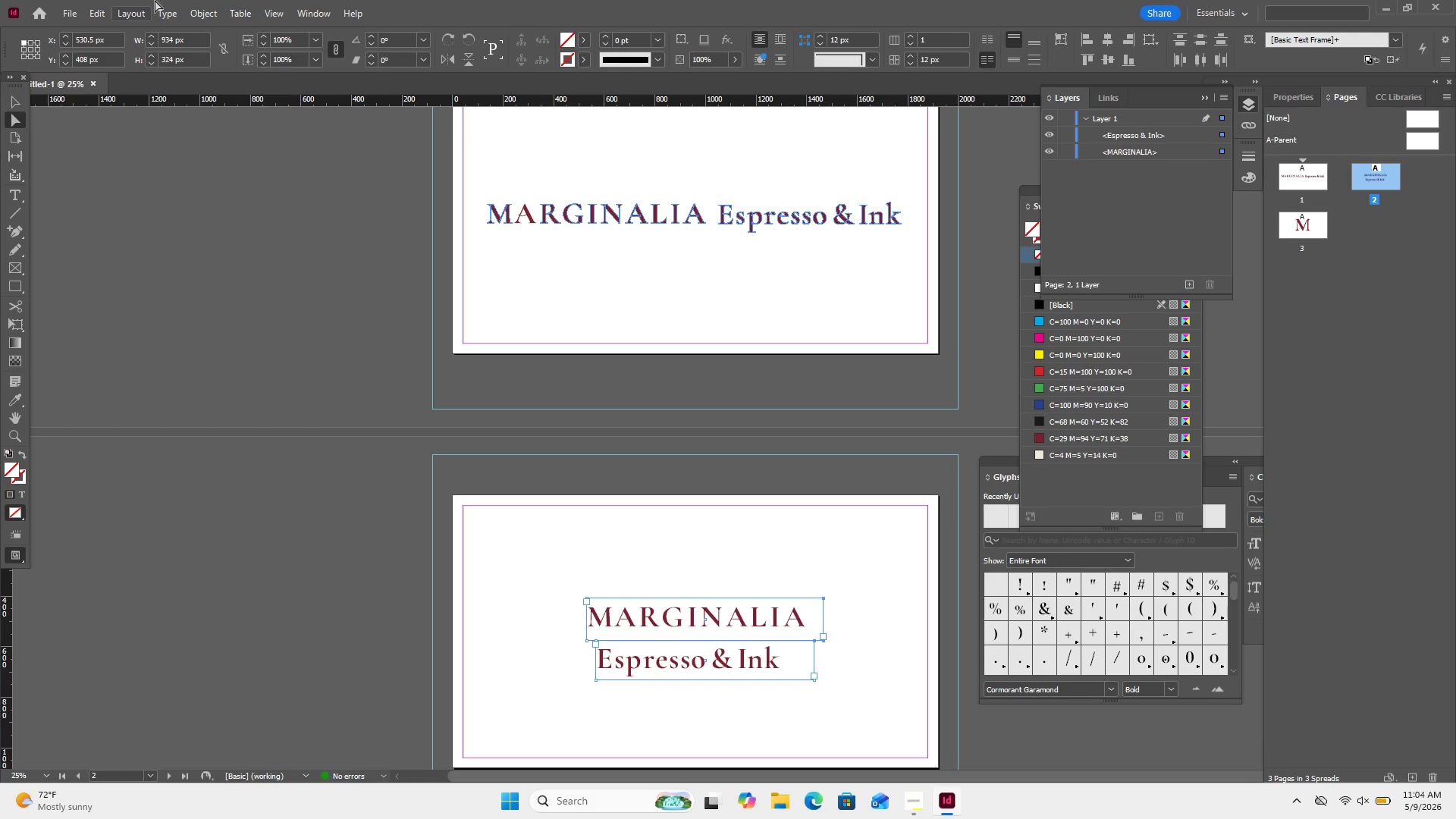 
scroll: coordinate [830, 671], scroll_direction: down, amount: 2.0
 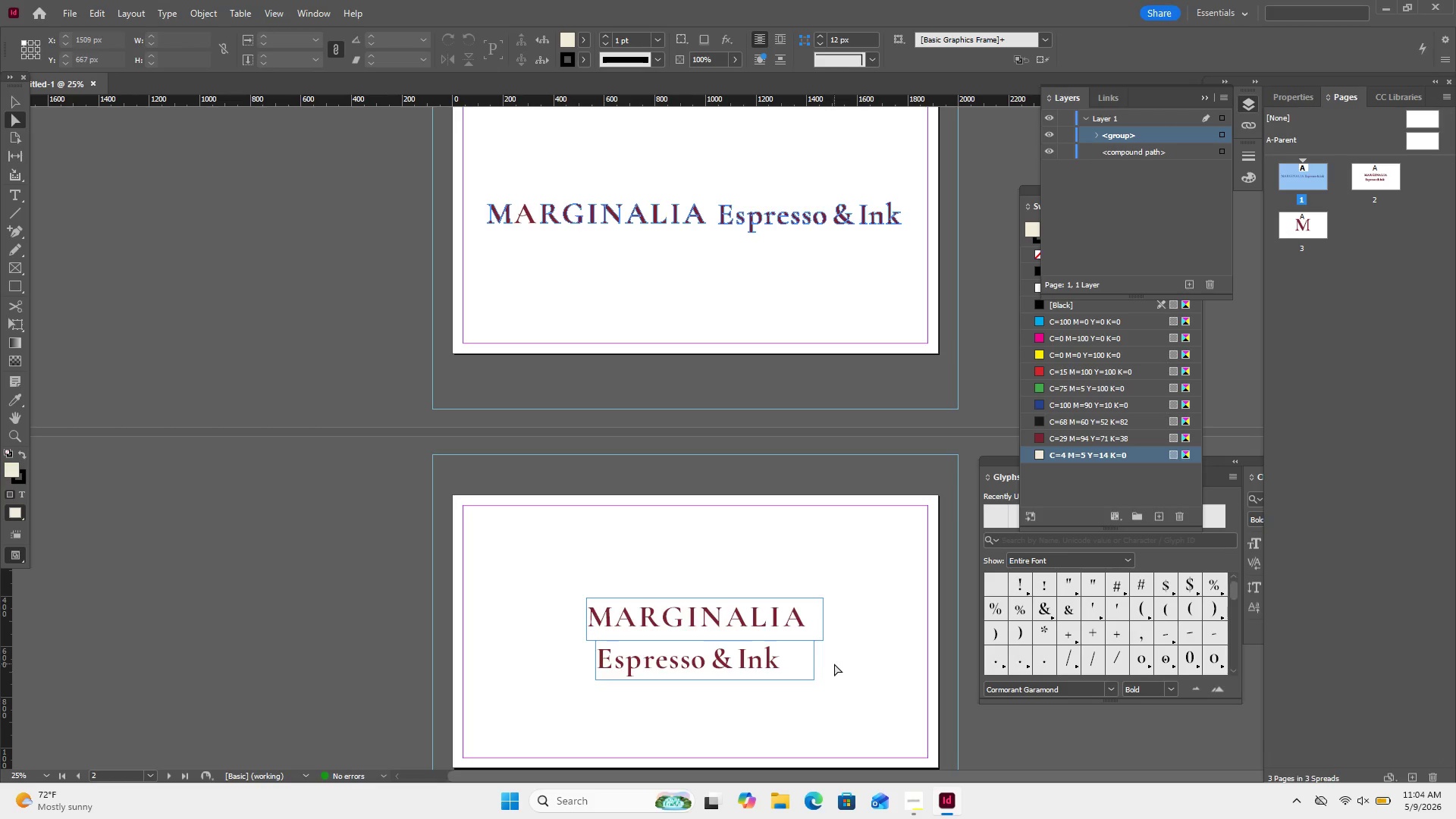 
left_click([159, 0])
 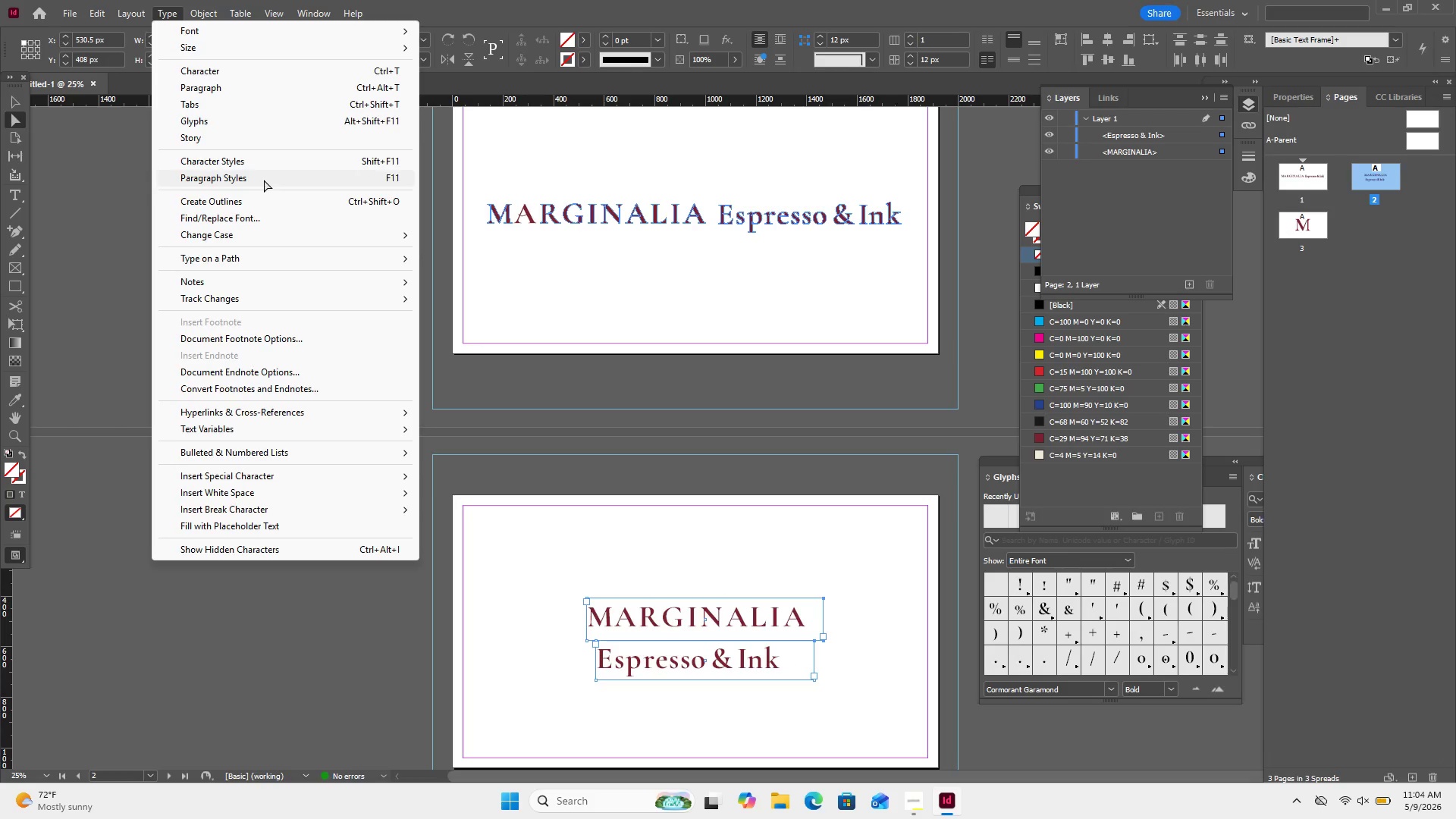 
left_click([262, 199])
 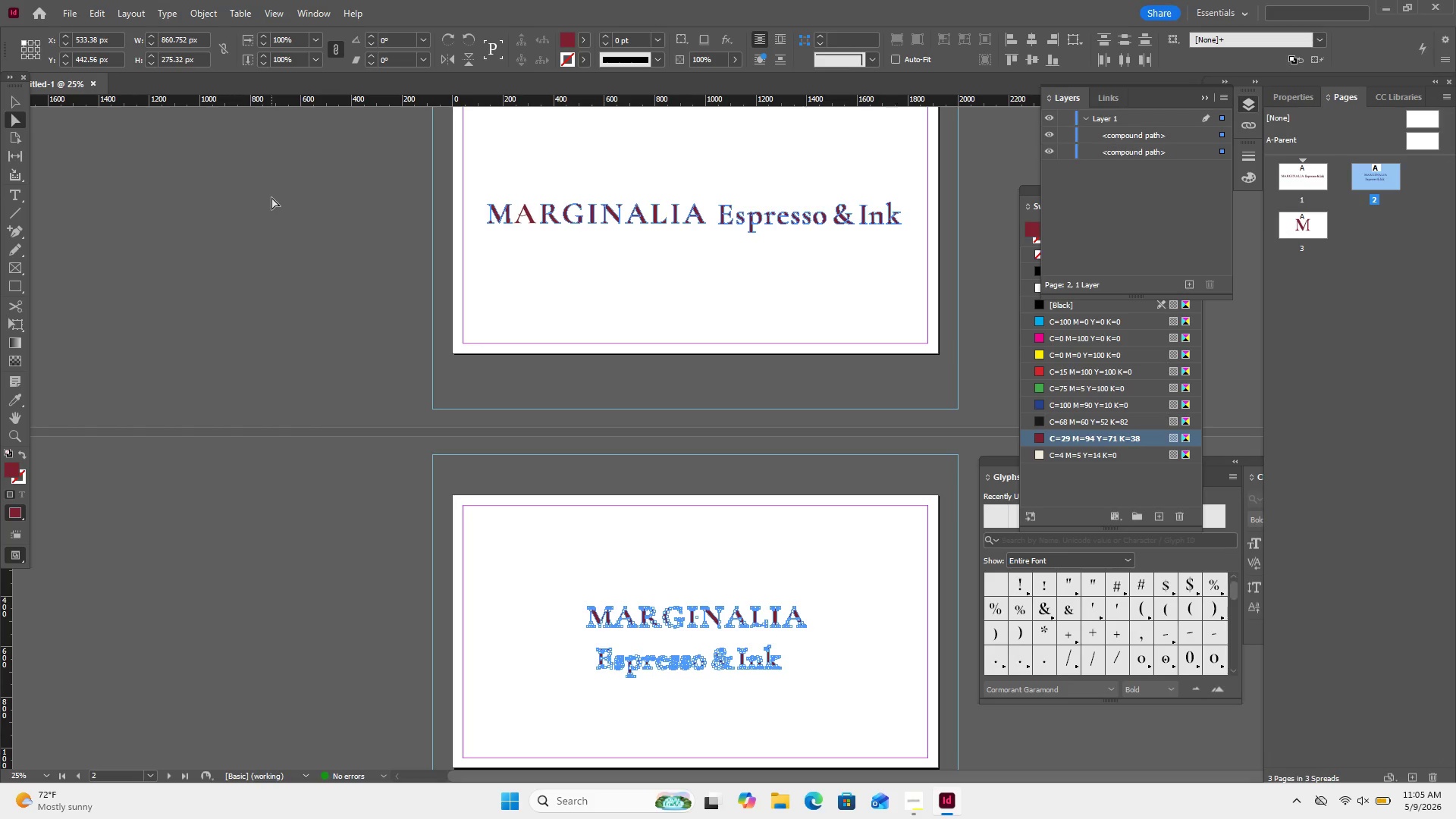 
wait(31.94)
 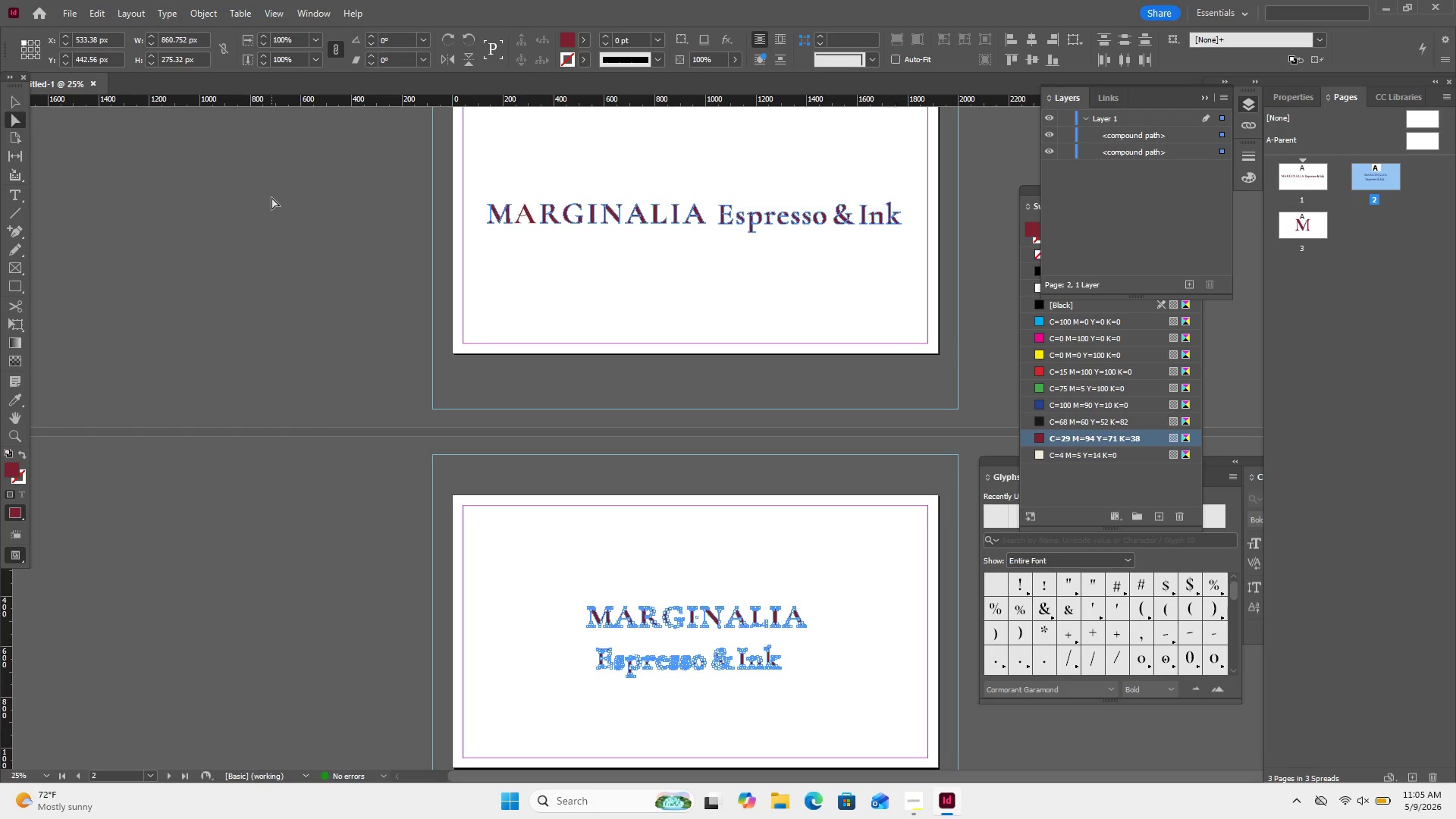 
scroll: coordinate [293, 223], scroll_direction: down, amount: 11.0
 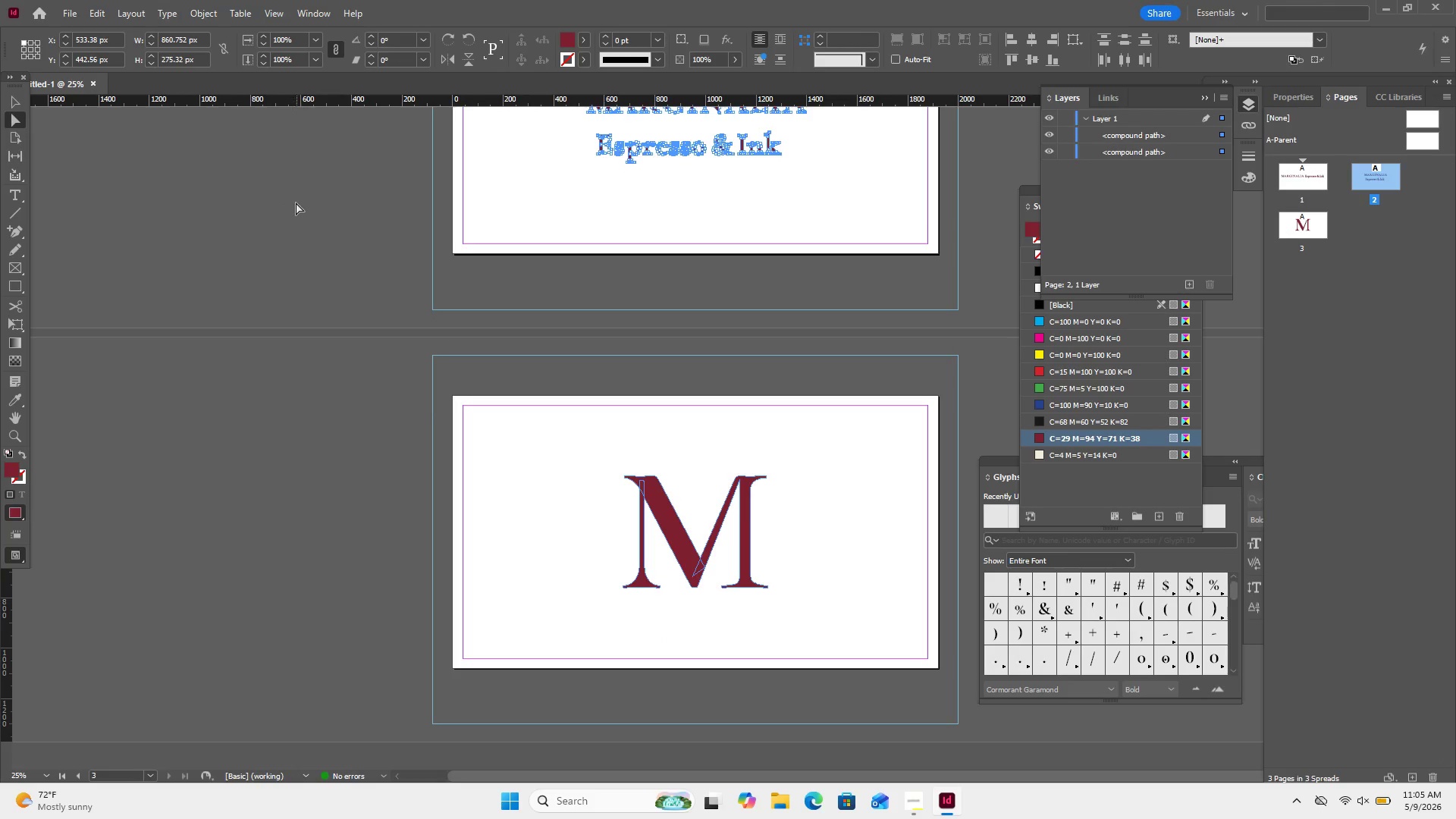 
scroll: coordinate [293, 201], scroll_direction: up, amount: 3.0
 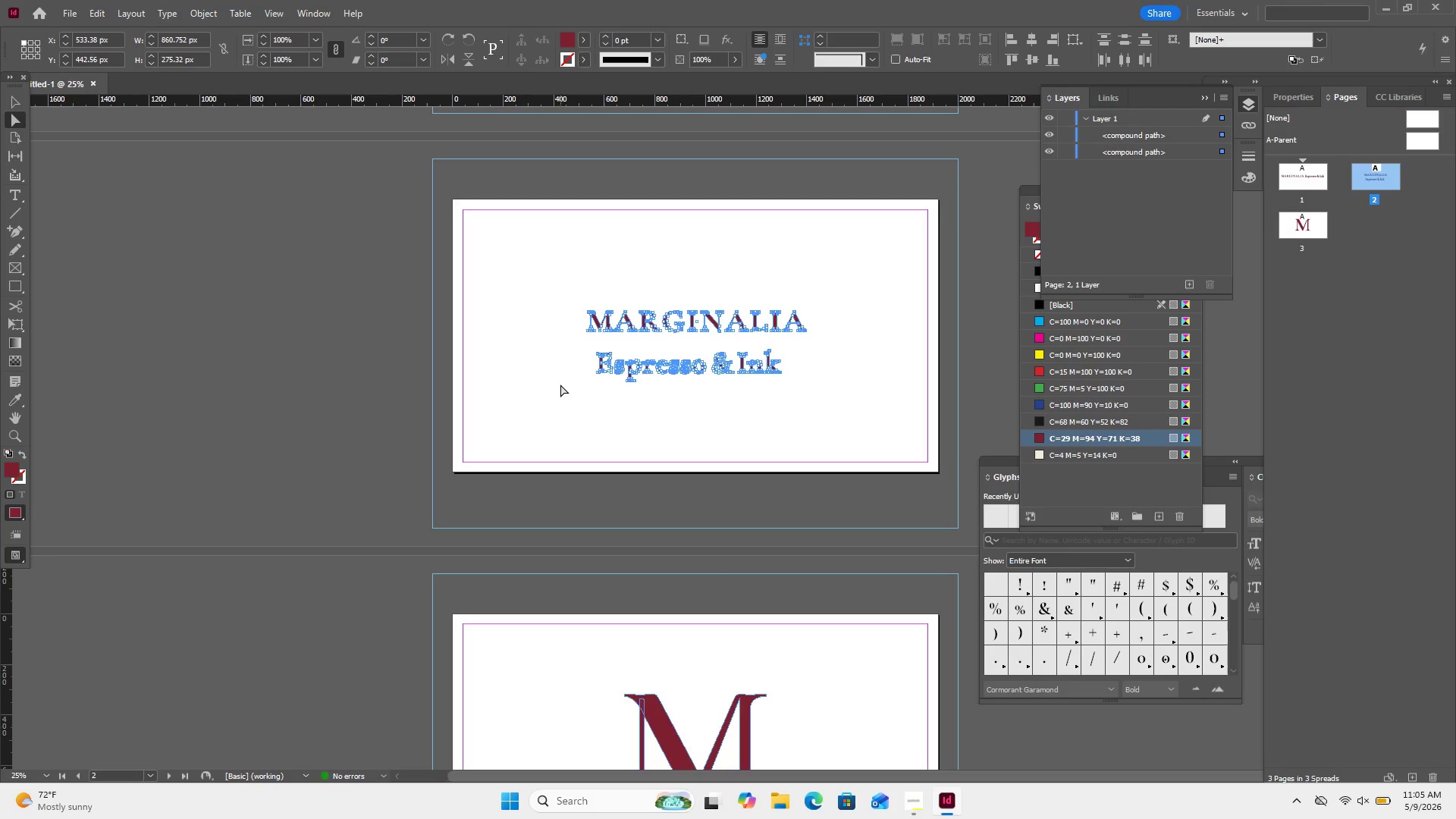 
wait(41.87)
 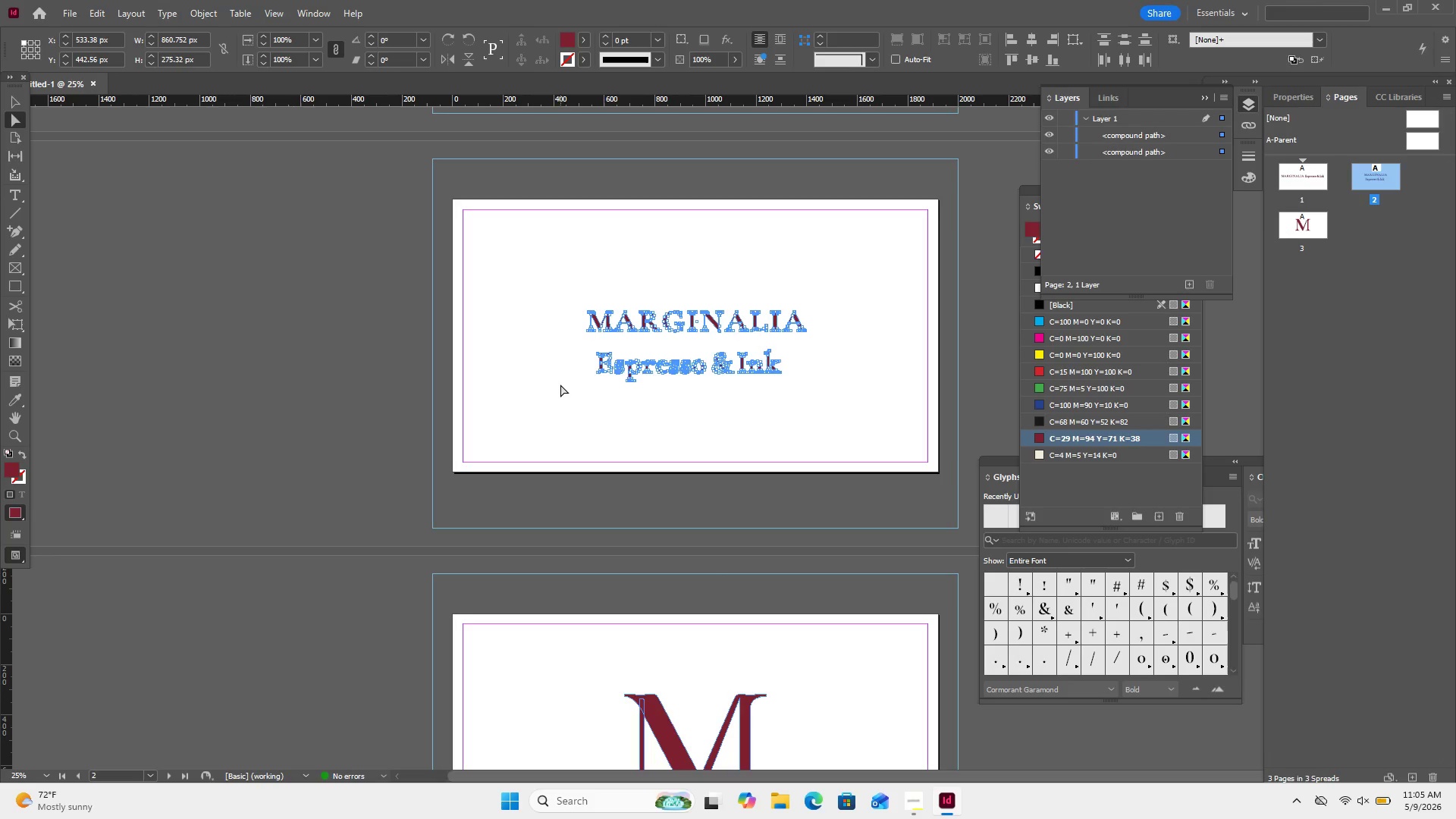 
left_click([512, 262])
 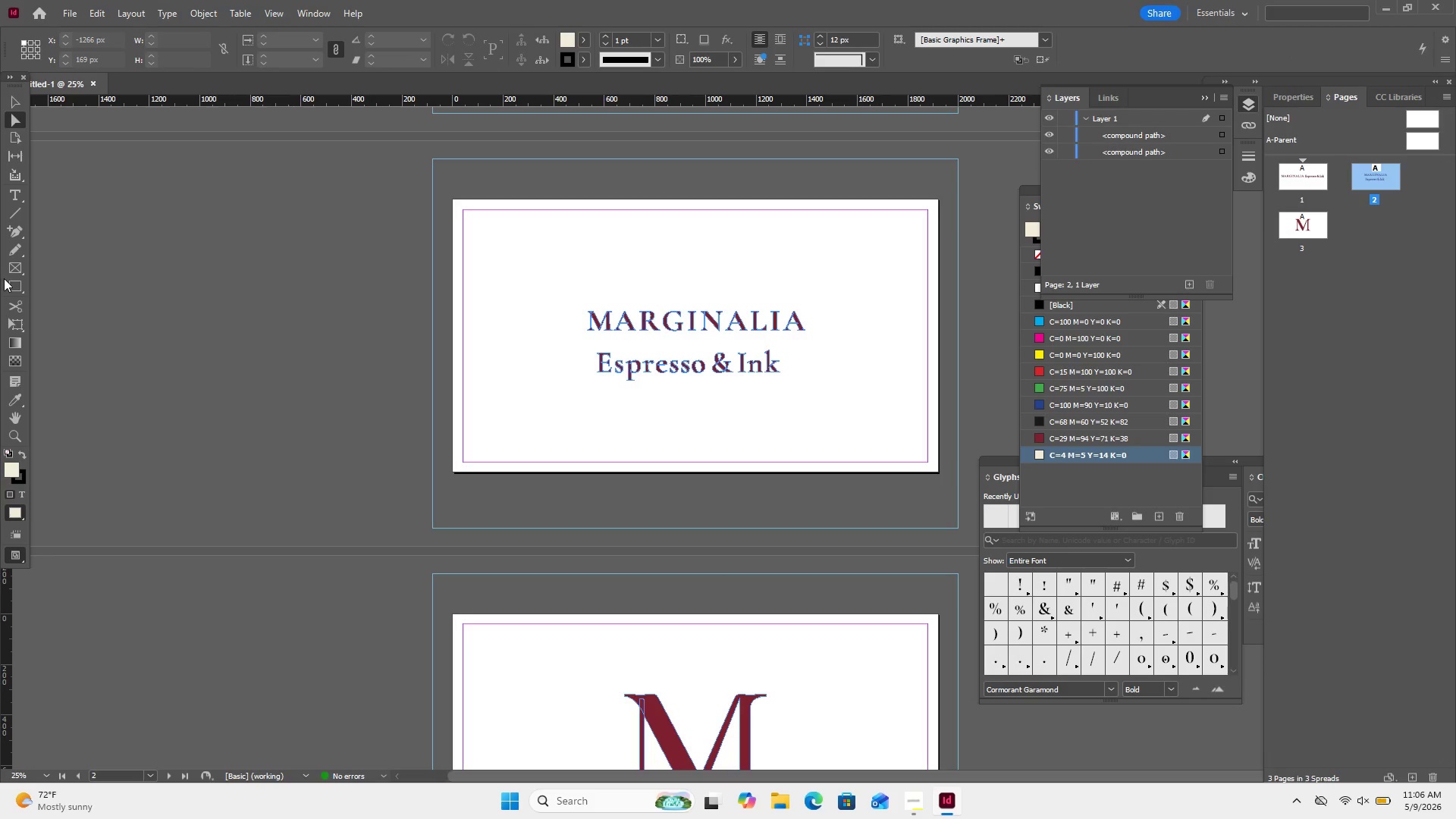 
left_click([20, 281])
 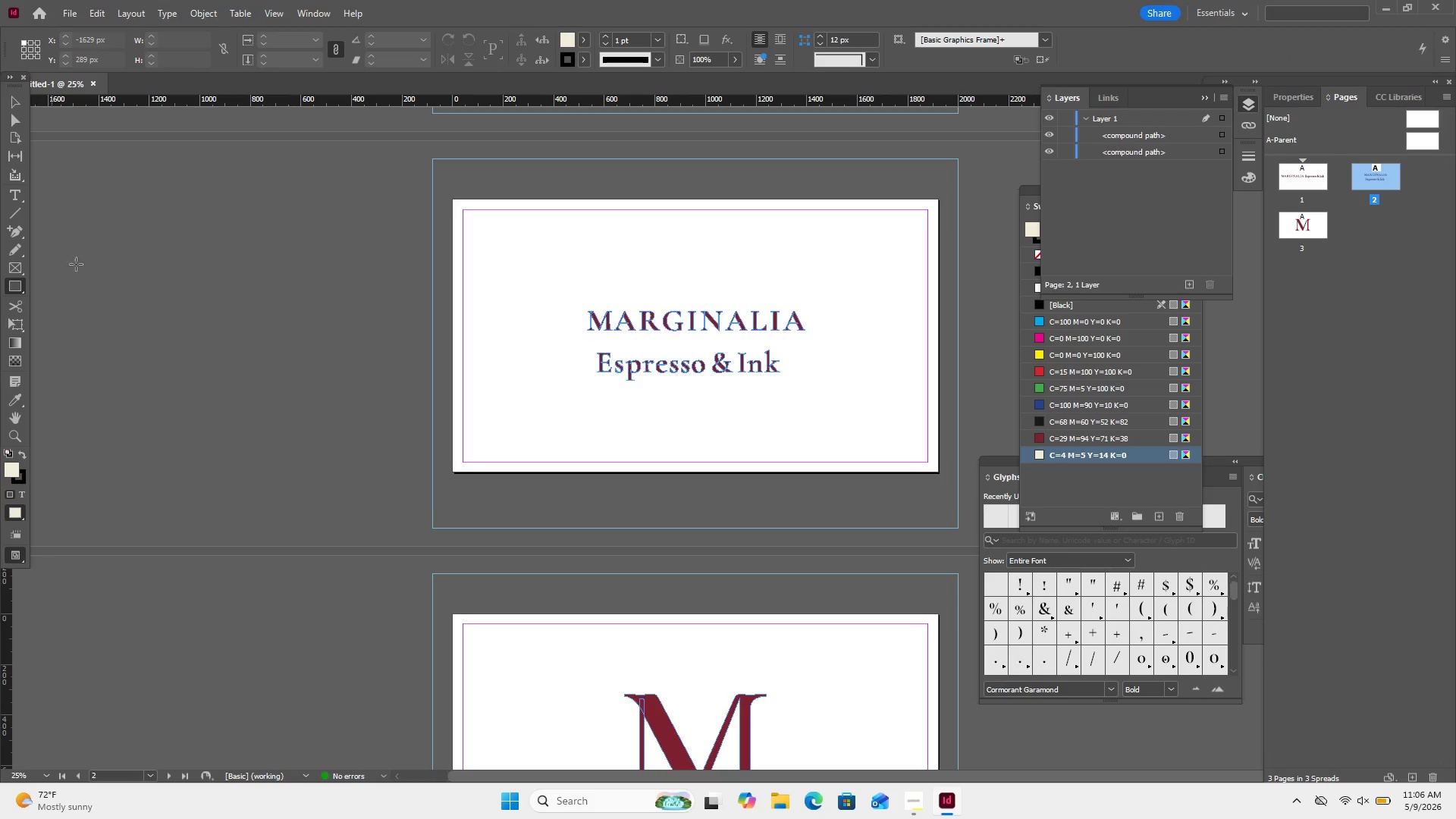 
scroll: coordinate [108, 274], scroll_direction: down, amount: 2.0
 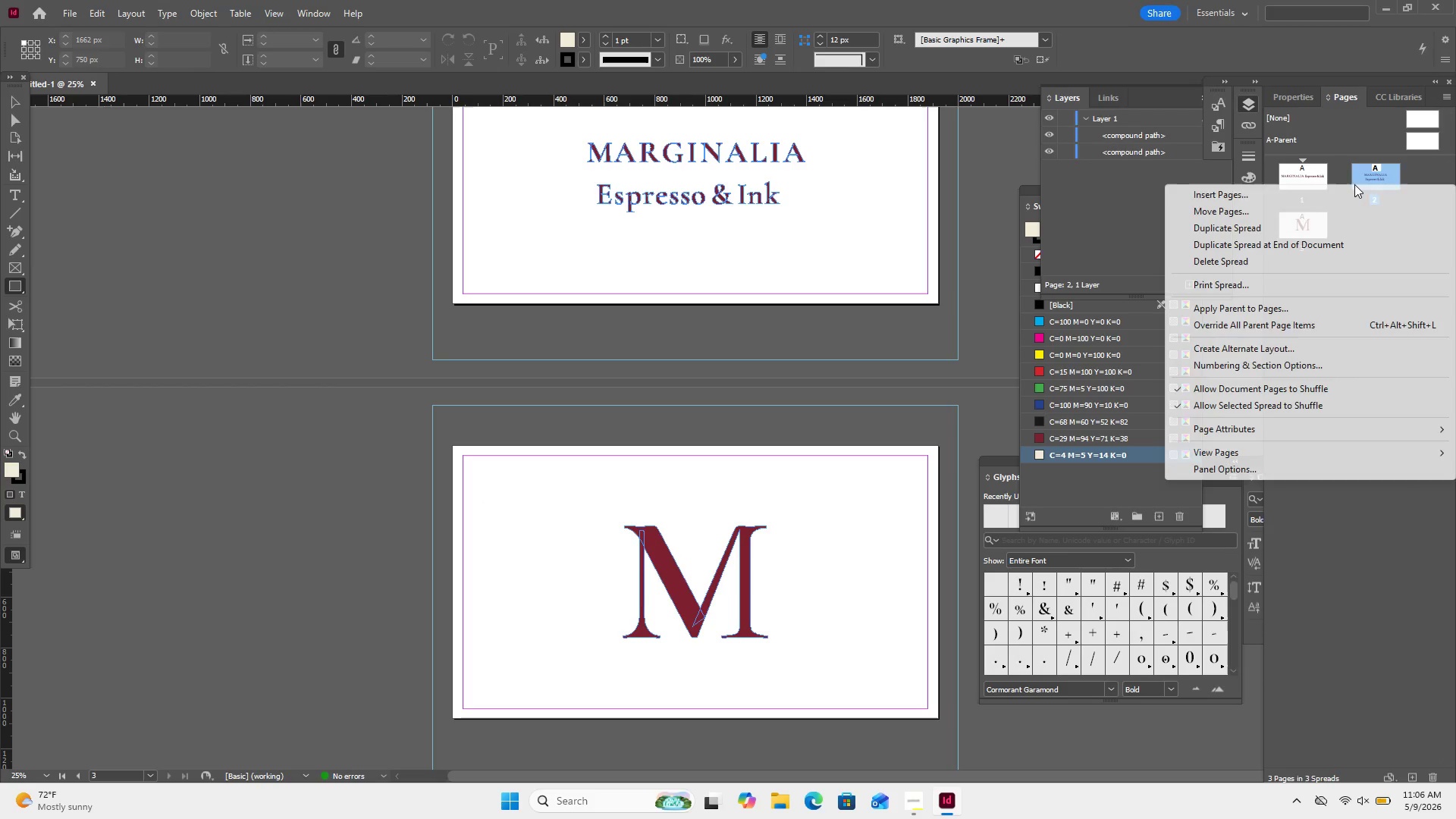 
left_click([1348, 141])
 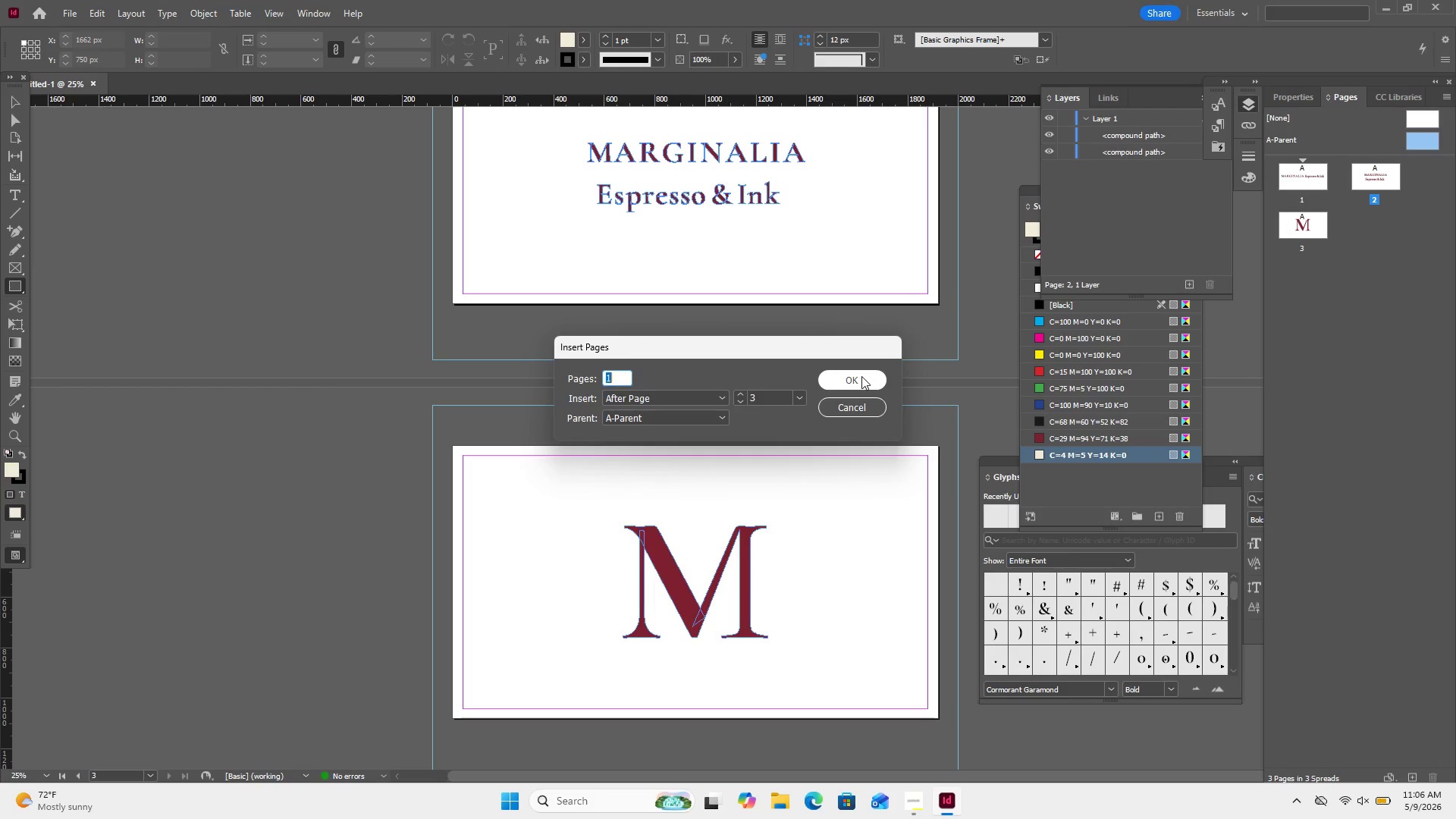 
left_click([861, 398])
 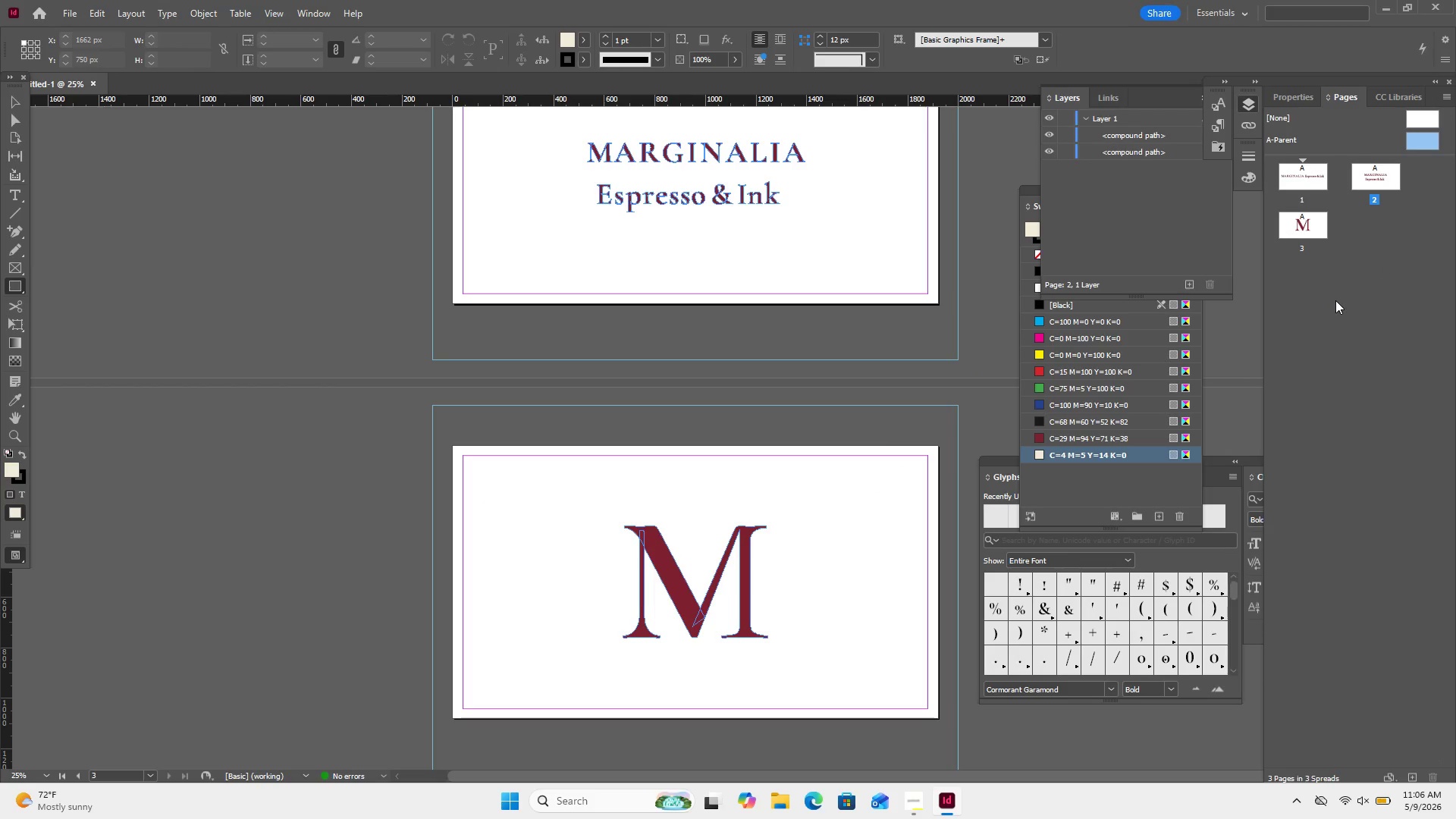 
left_click([1335, 300])
 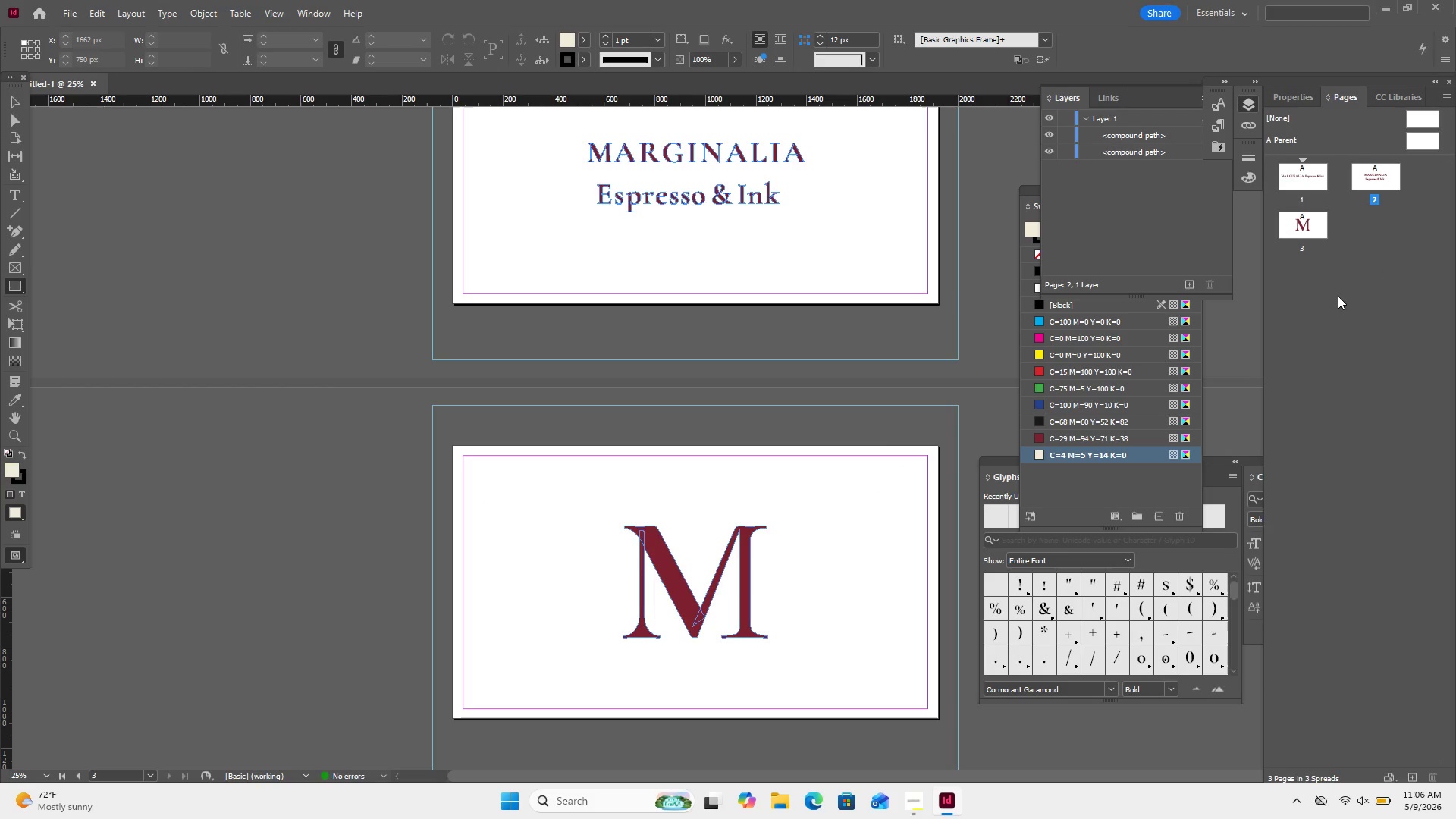 
right_click([1338, 296])
 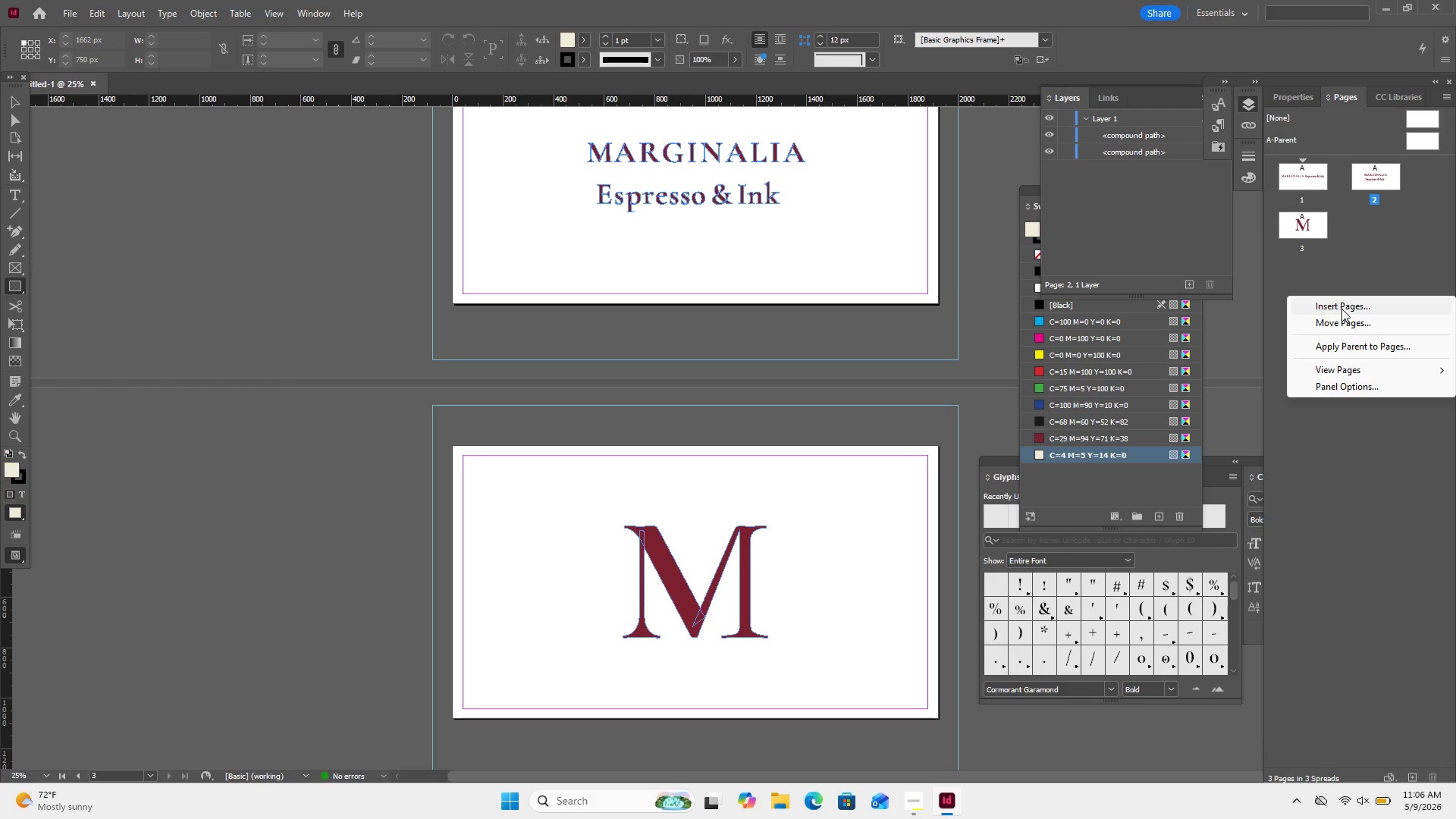 
left_click([1341, 309])
 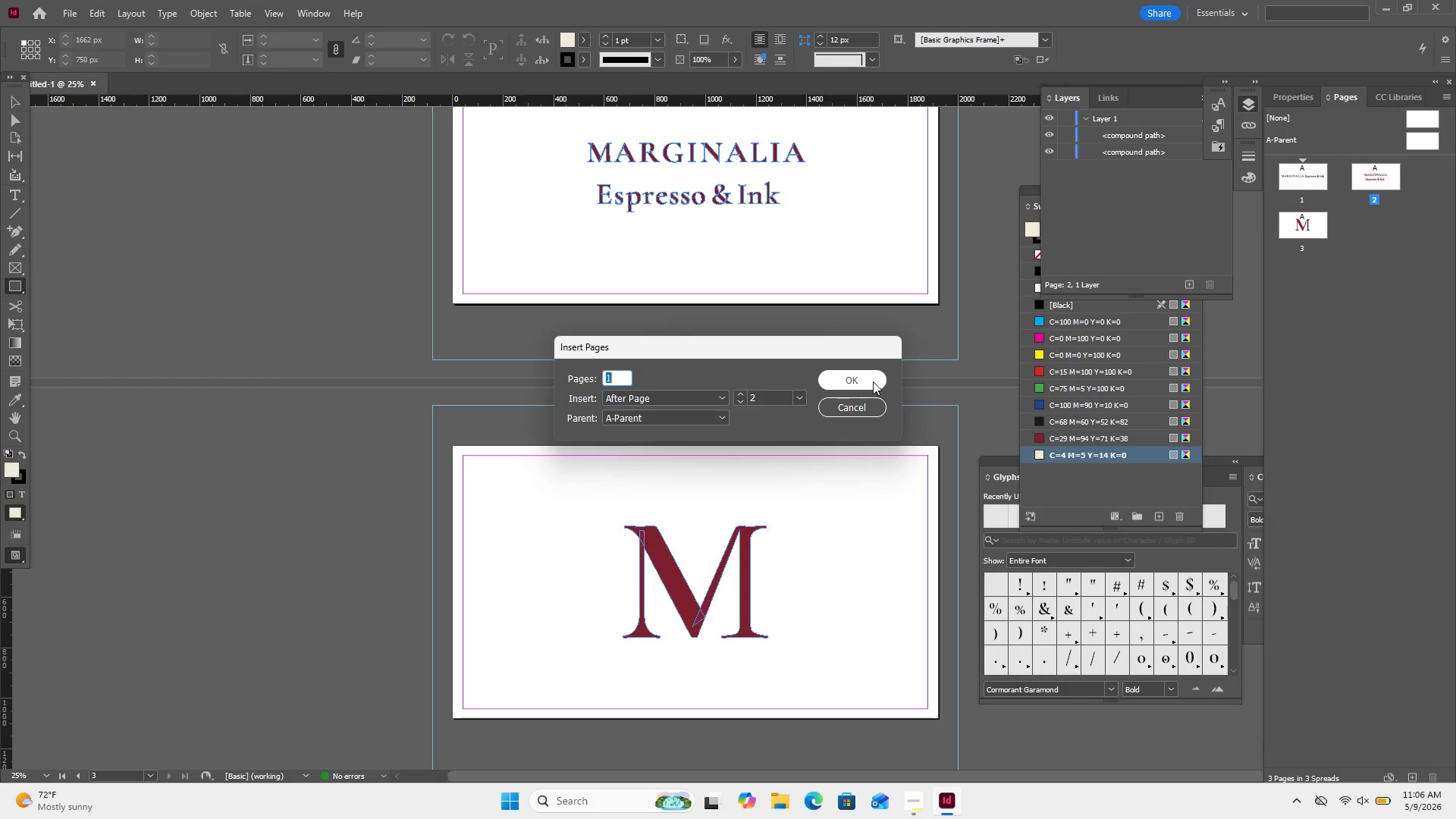 
left_click([873, 381])
 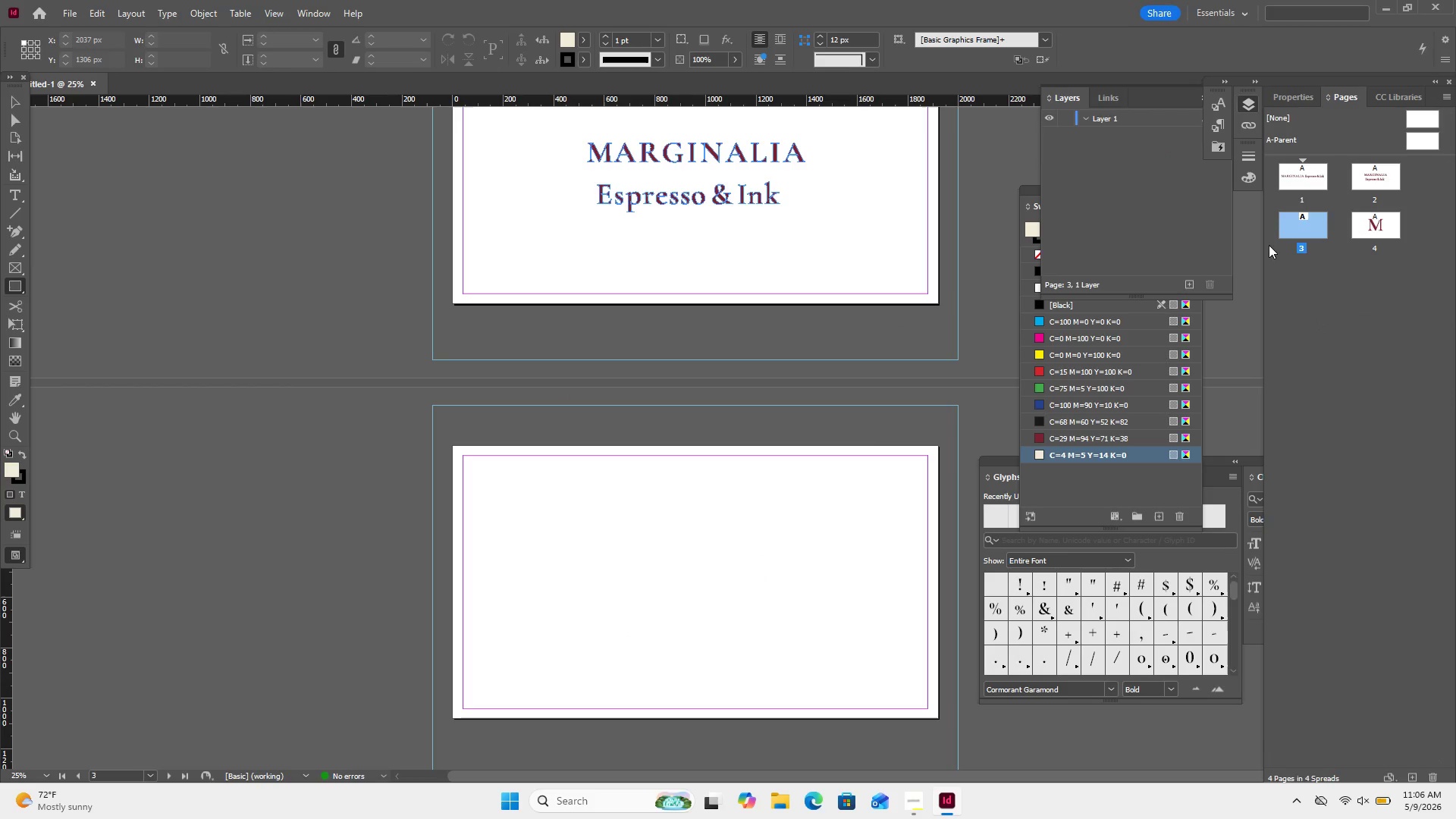 
left_click_drag(start_coordinate=[1314, 227], to_coordinate=[1394, 226])
 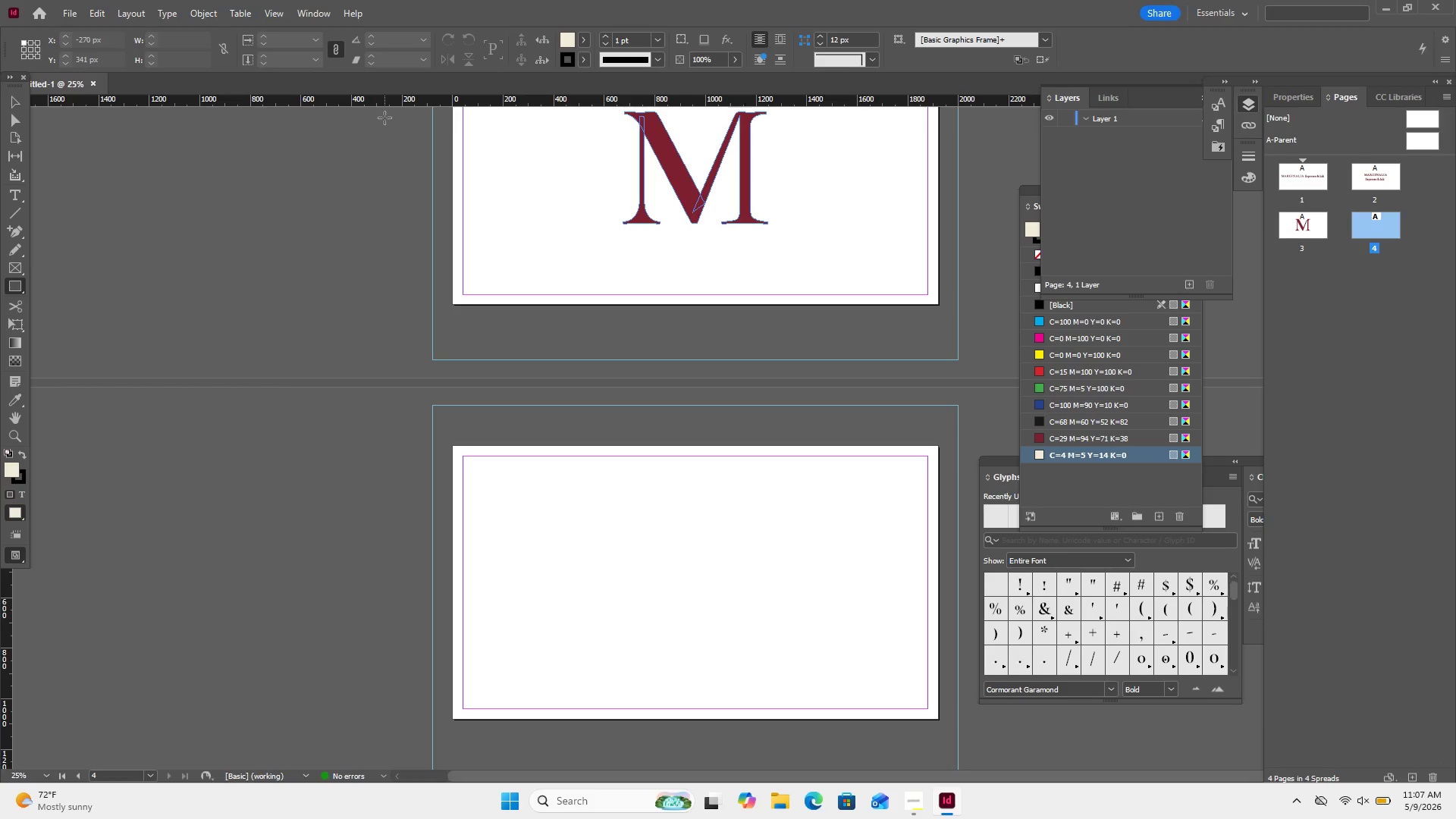 
wait(62.0)
 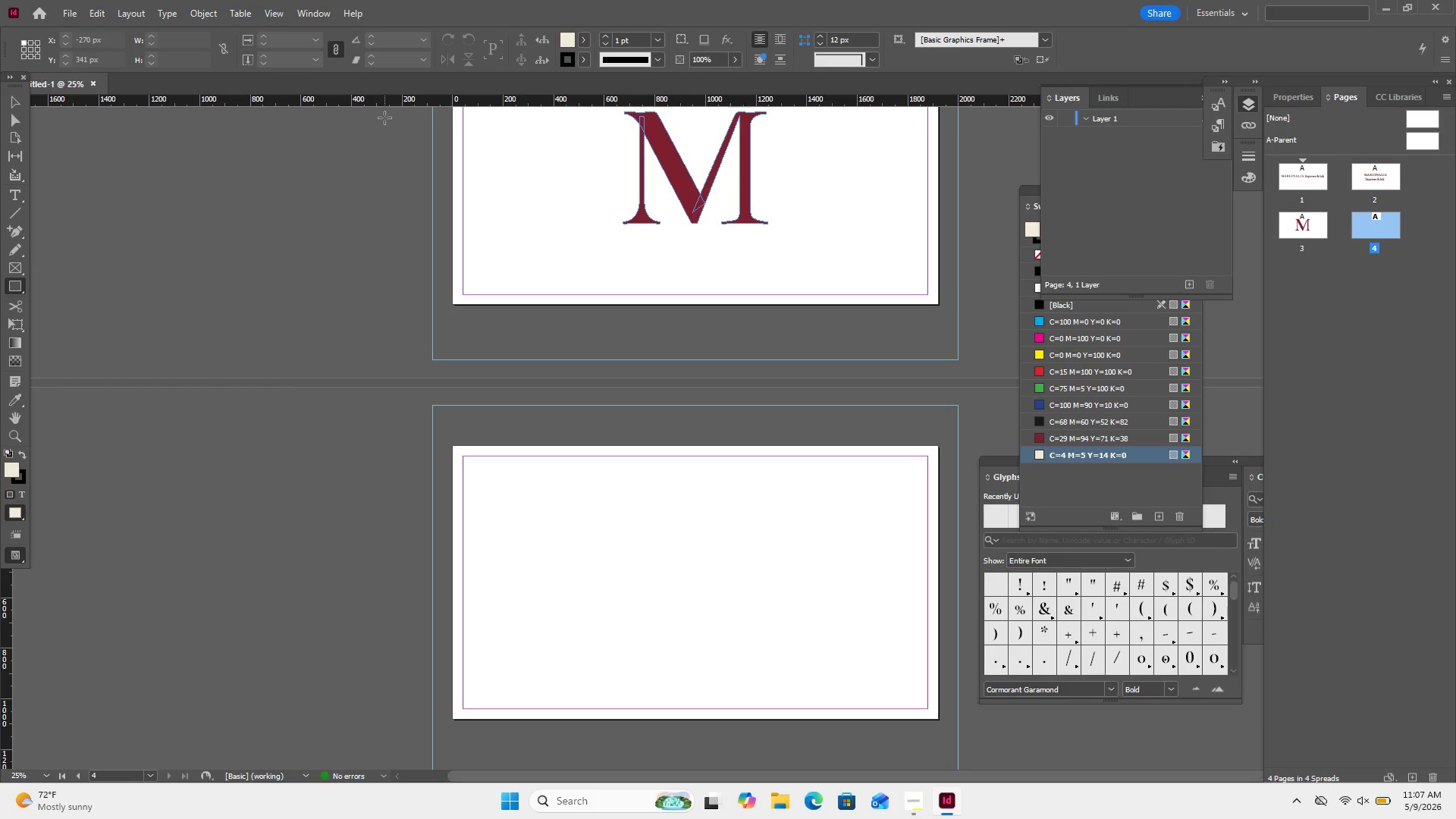 
left_click_drag(start_coordinate=[592, 487], to_coordinate=[719, 723])
 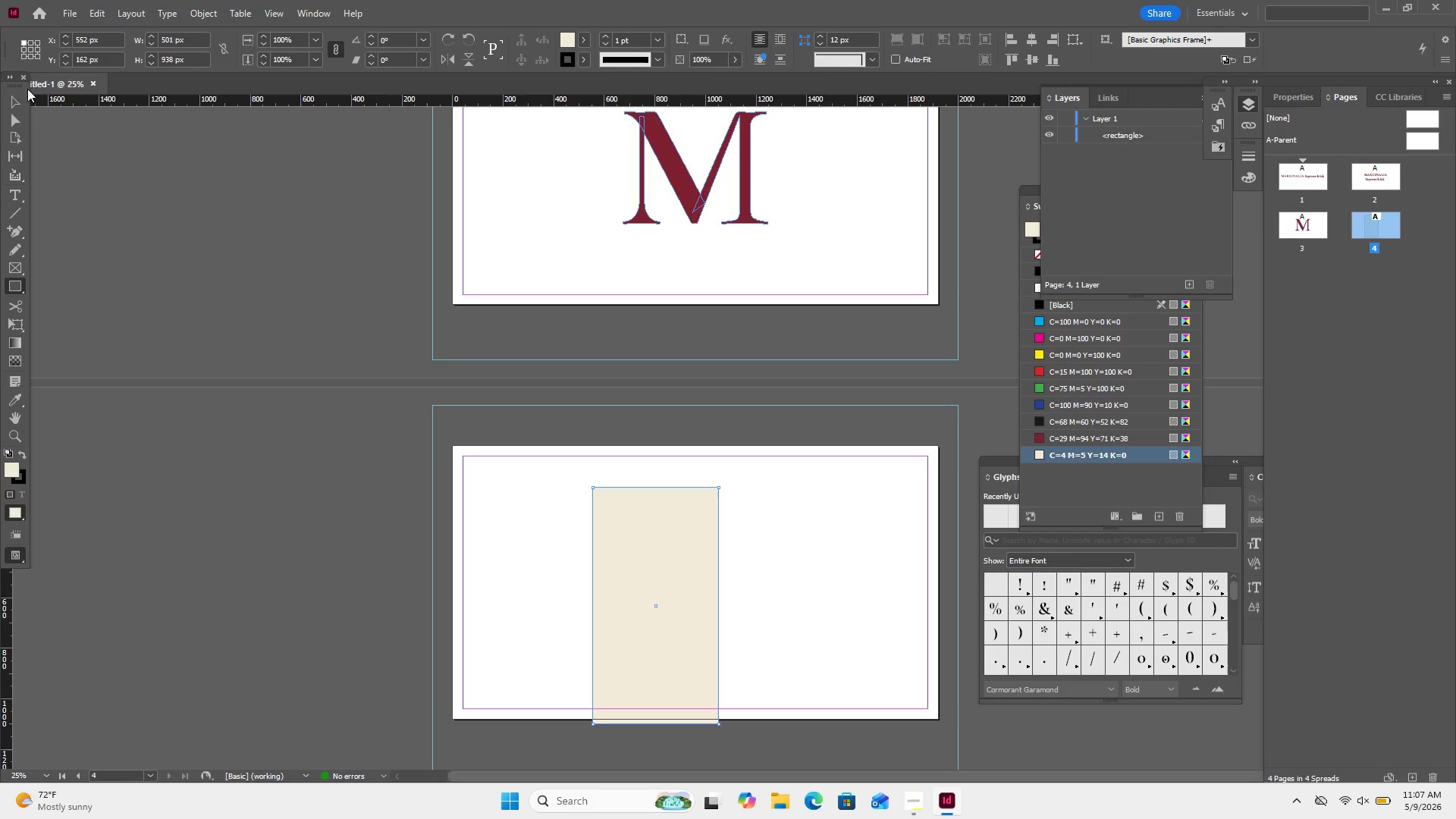 
left_click([11, 96])
 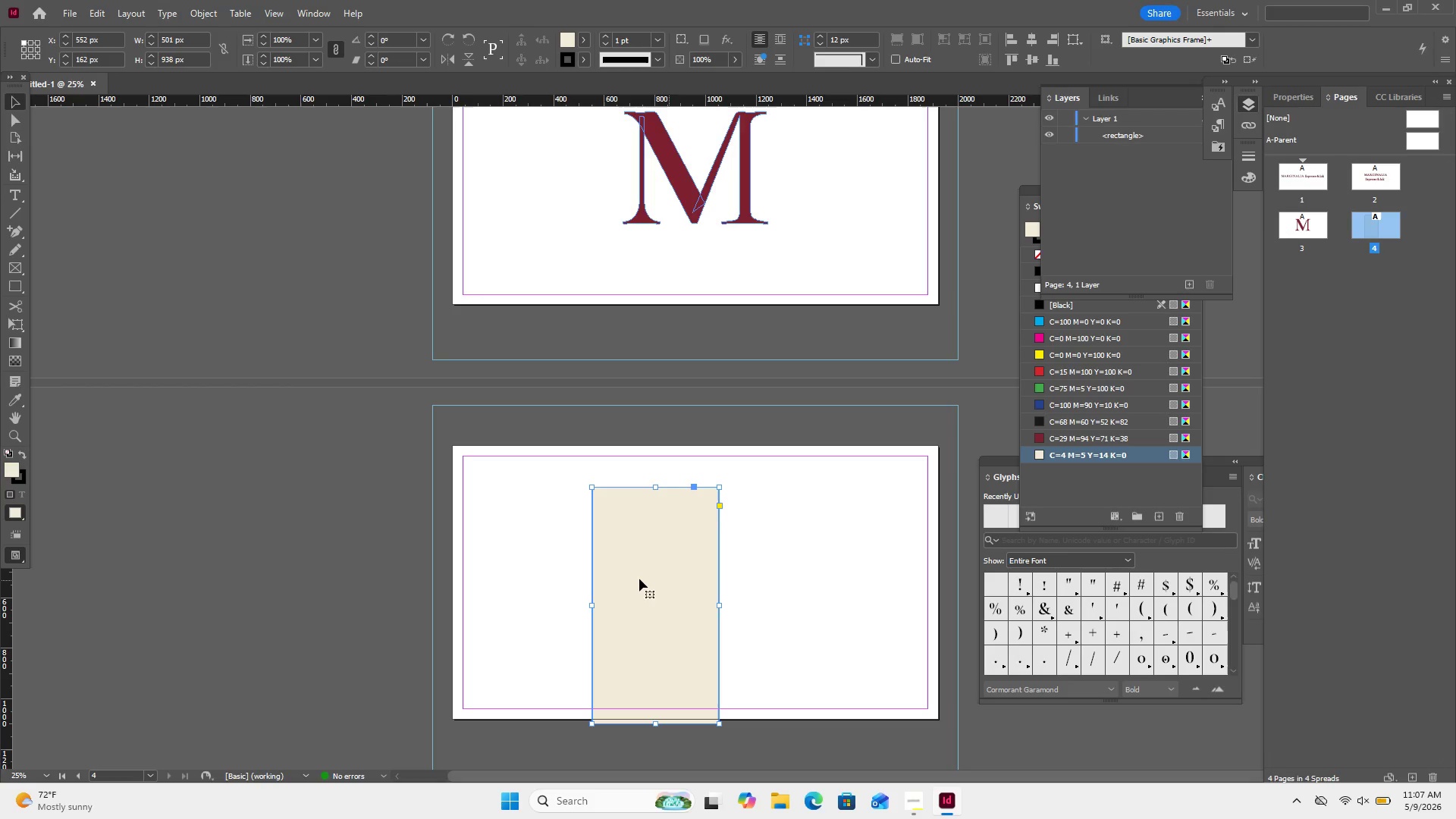 
left_click_drag(start_coordinate=[639, 579], to_coordinate=[670, 563])
 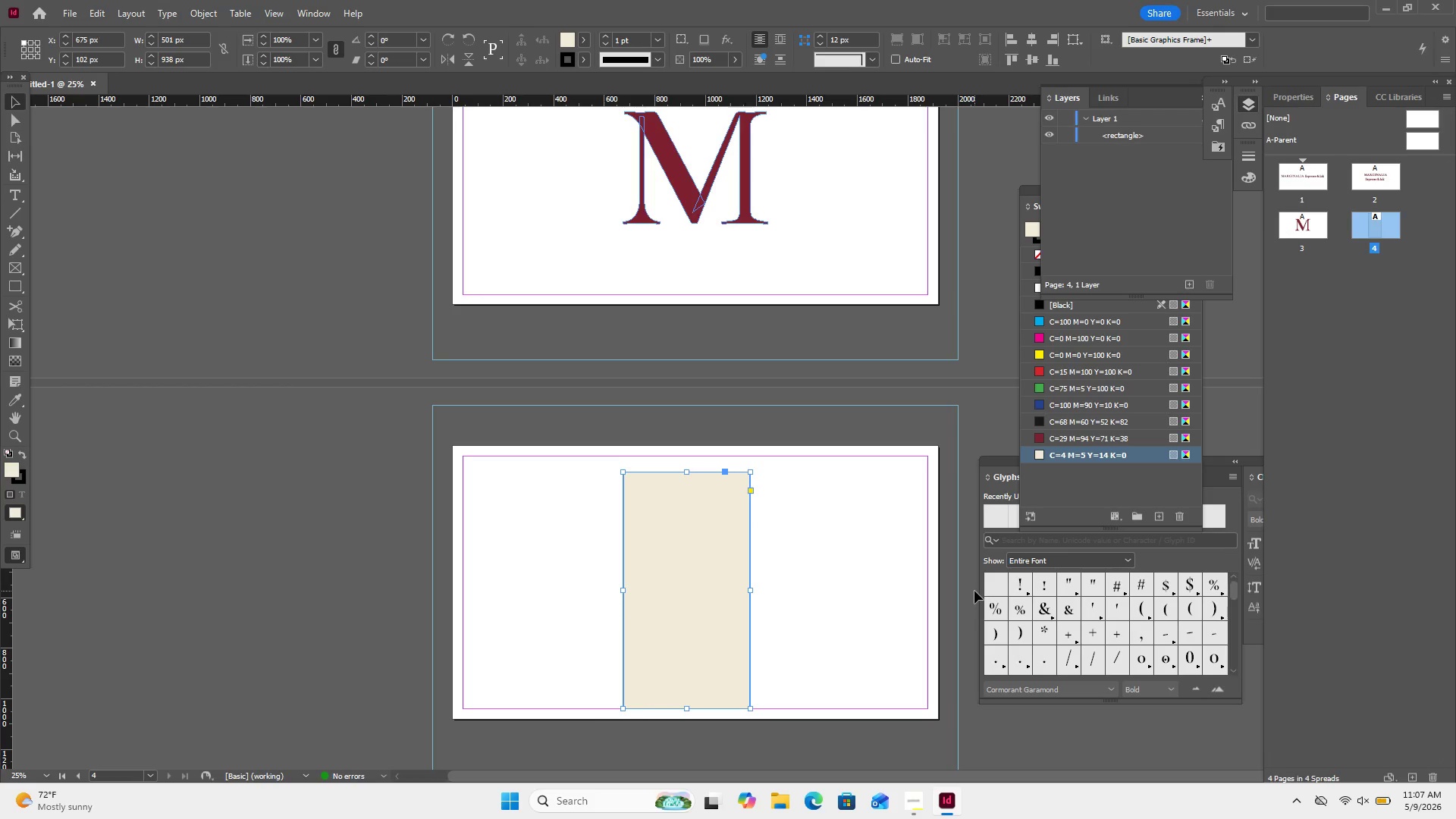 
wait(10.59)
 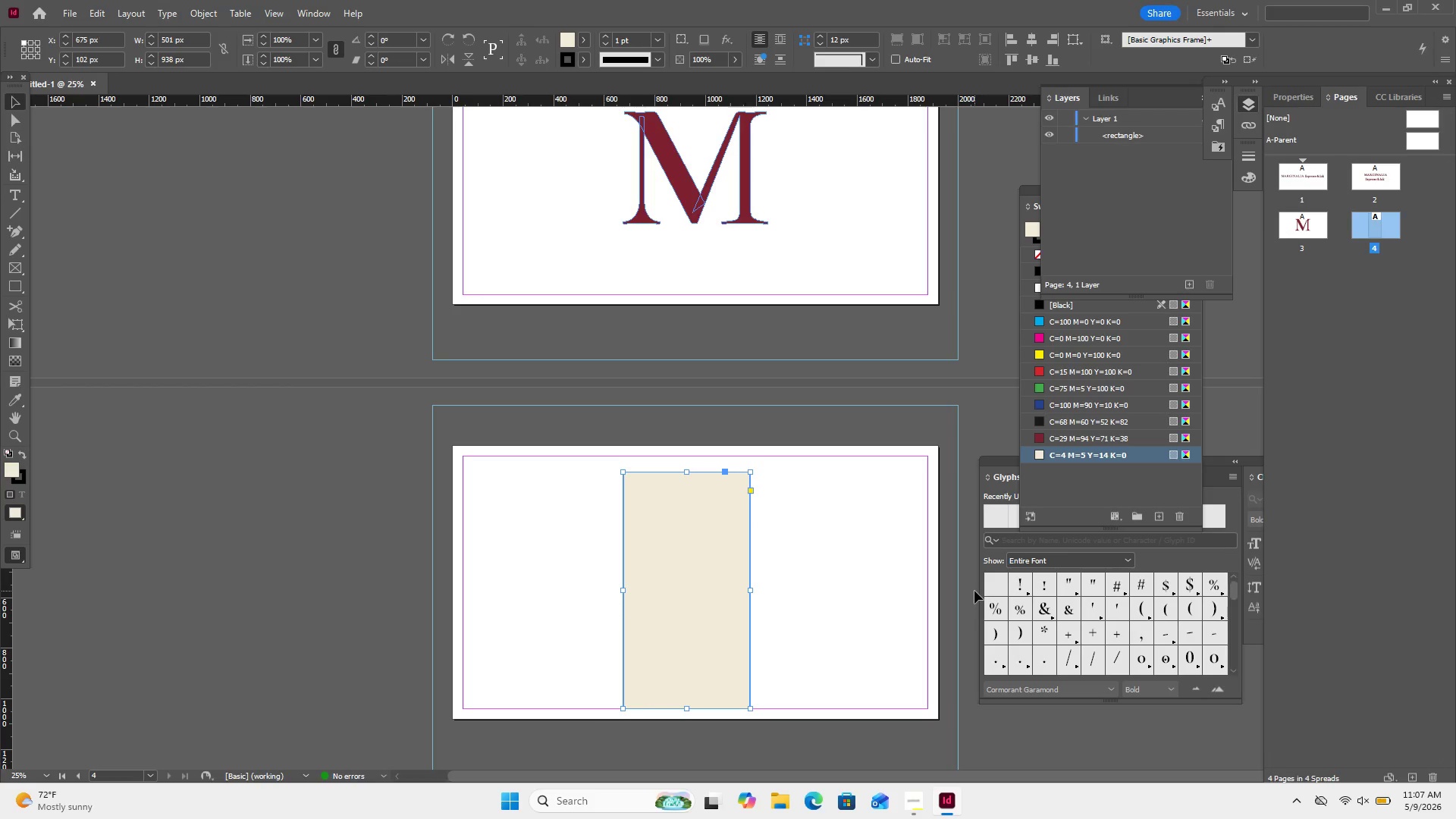 
left_click([977, 564])
 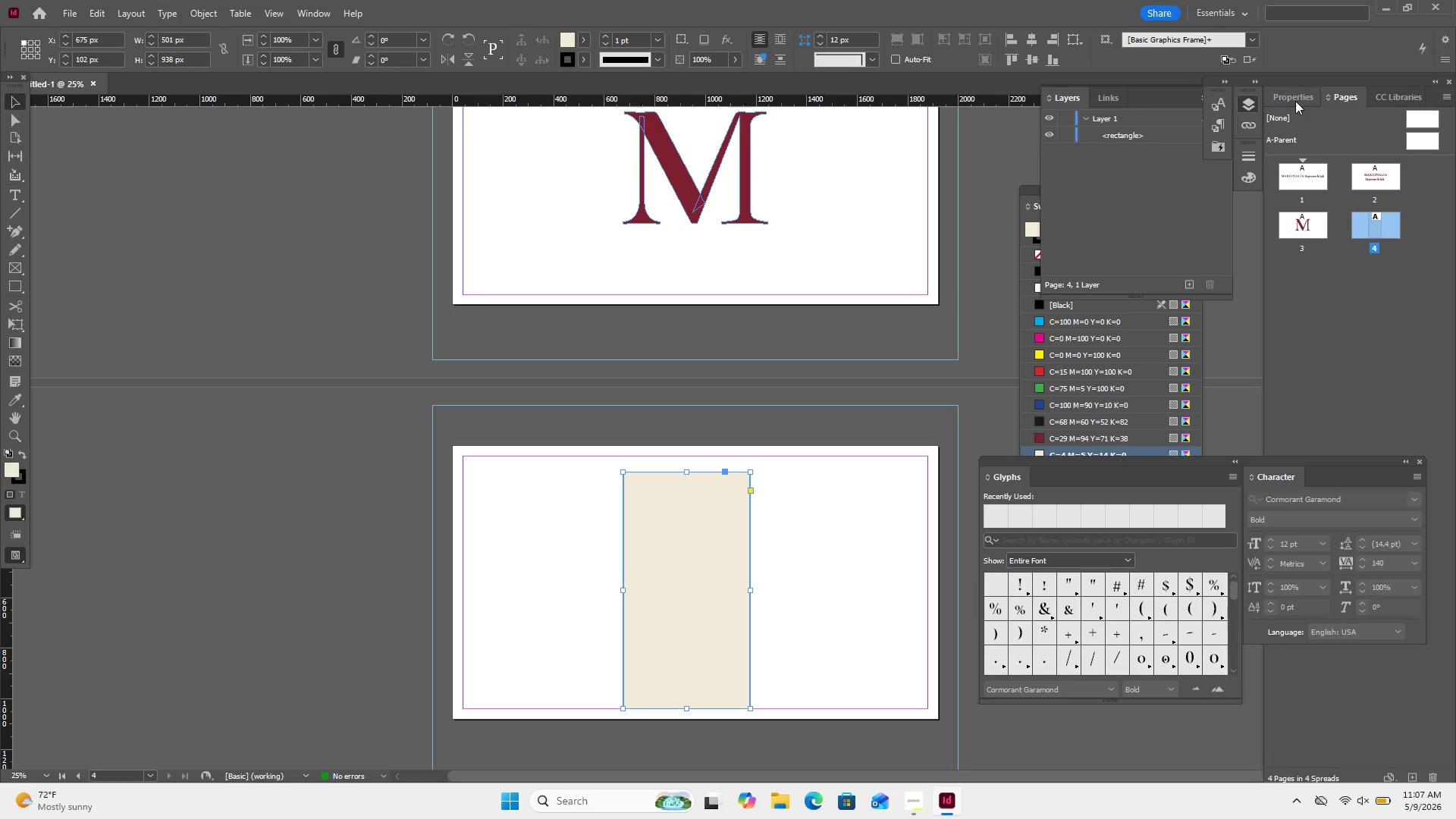 
left_click([1295, 101])
 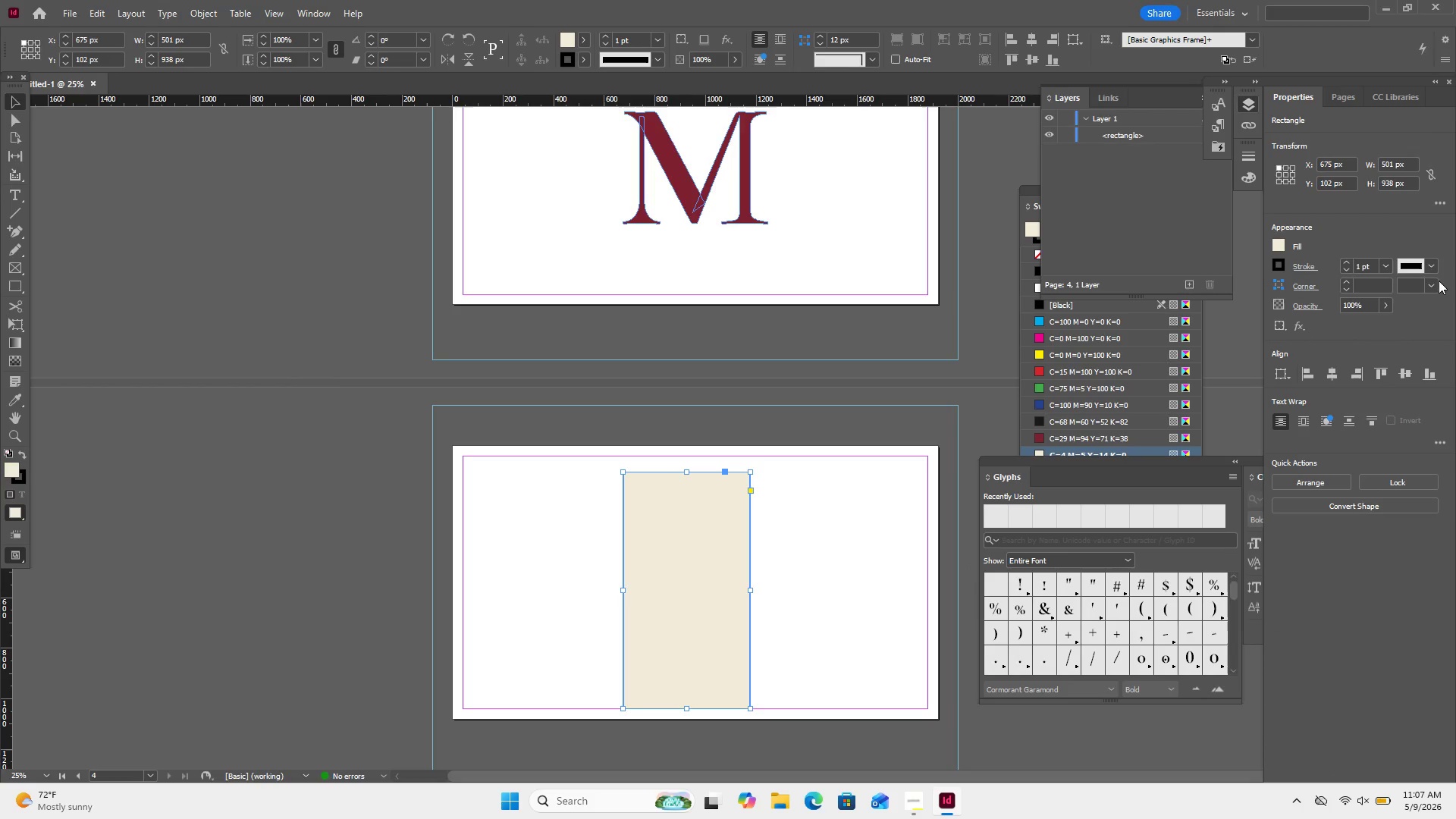 
left_click([1432, 284])
 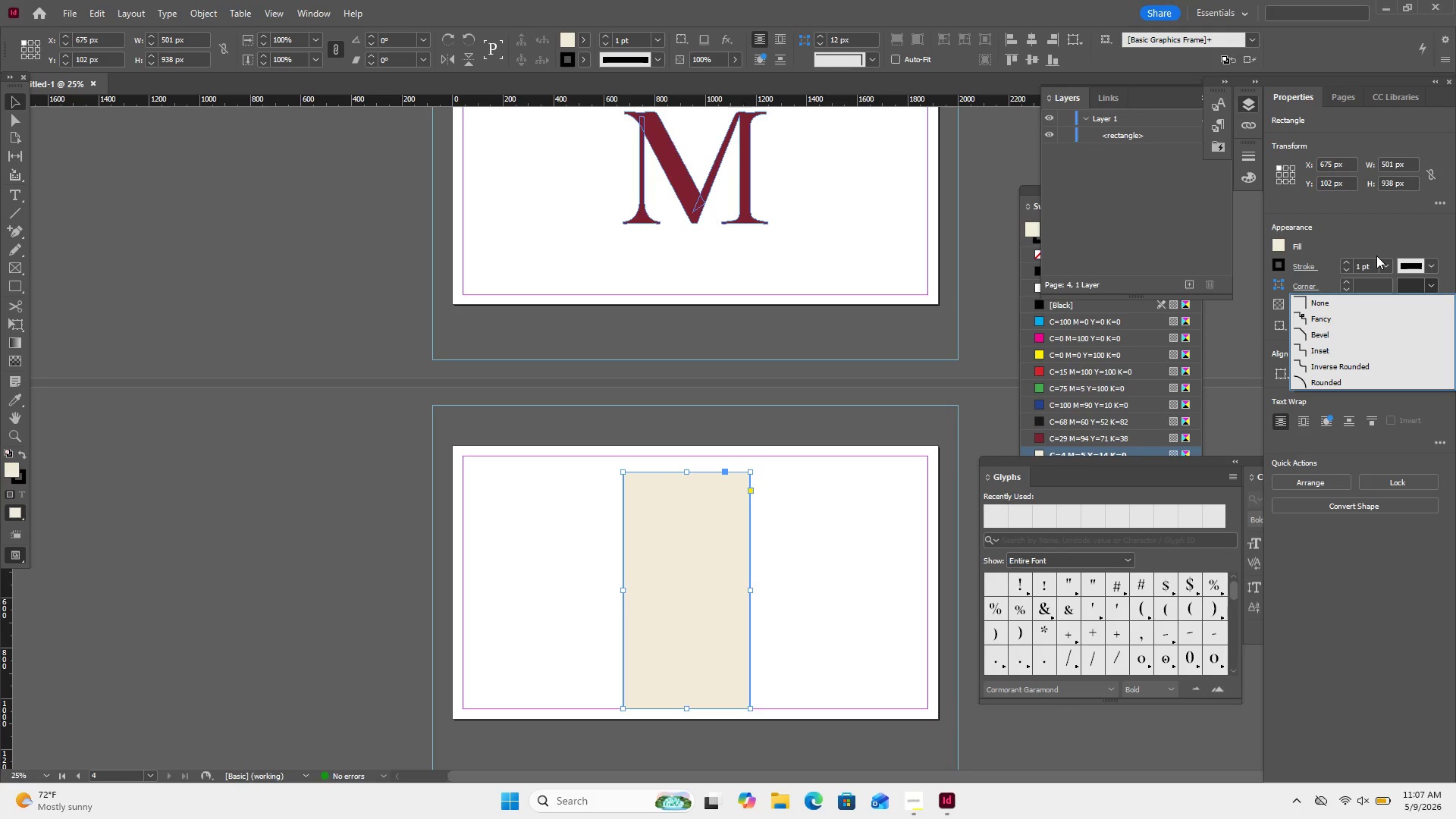 
wait(5.25)
 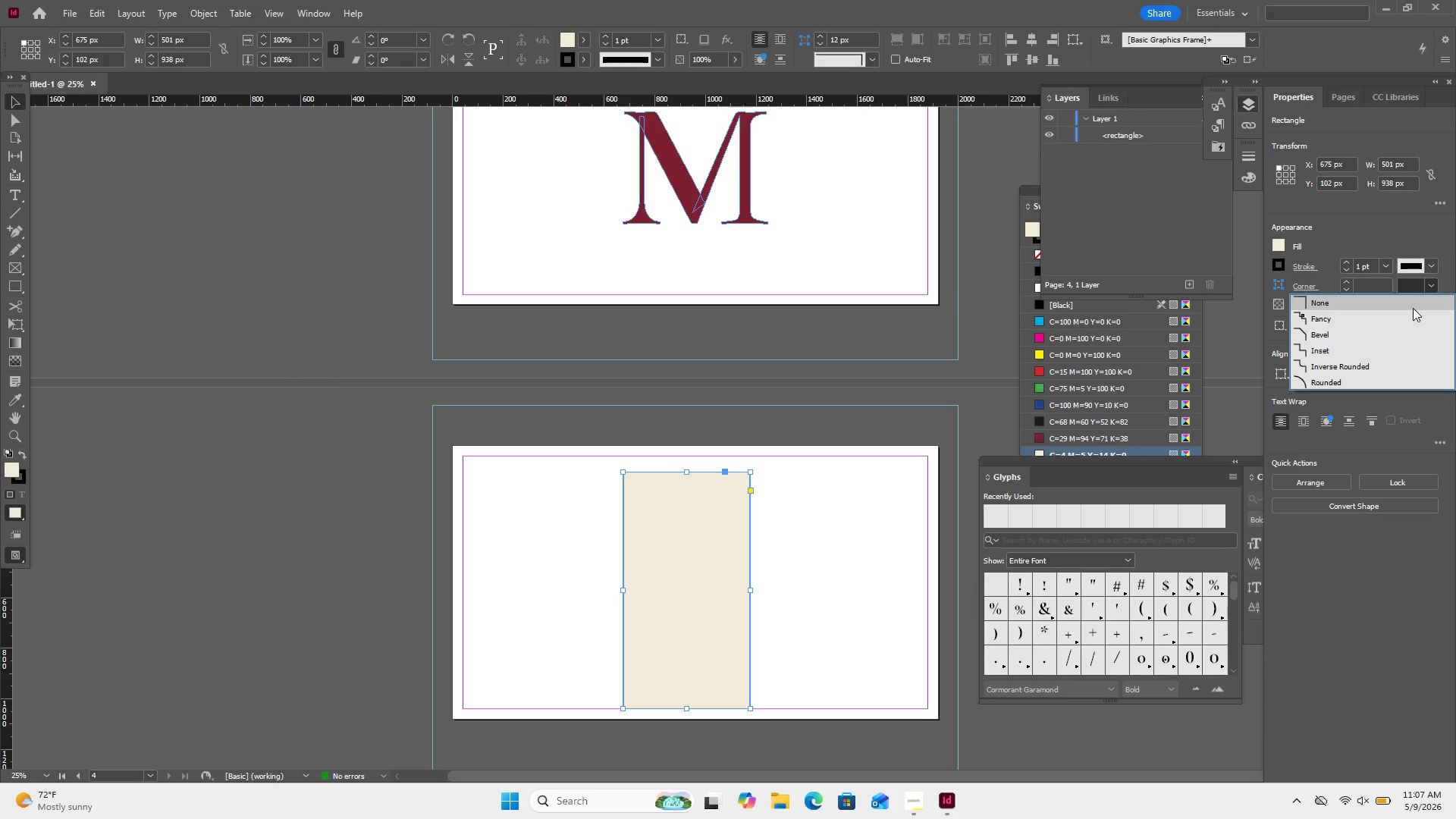 
left_click([1326, 384])
 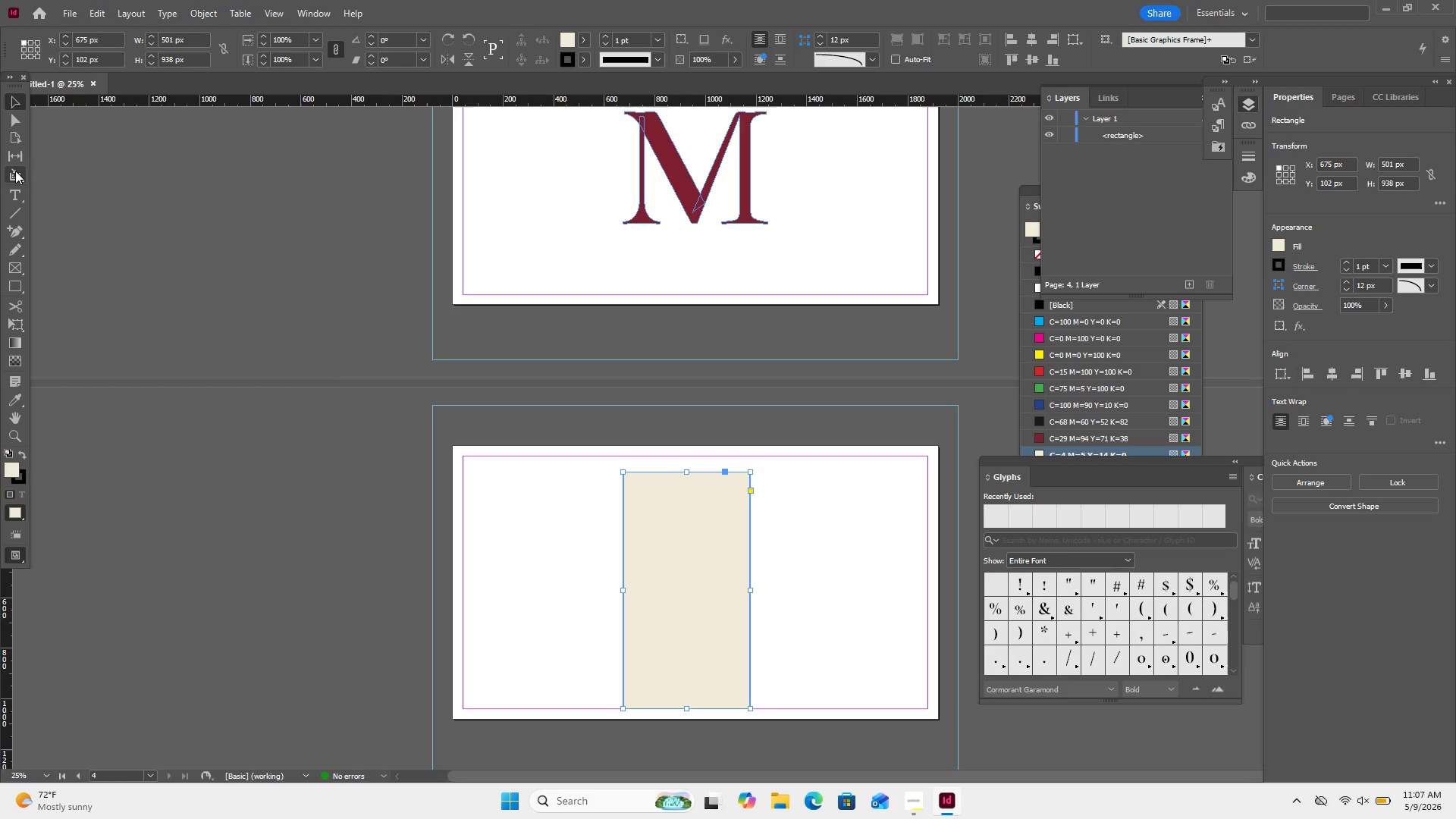 
left_click([15, 124])
 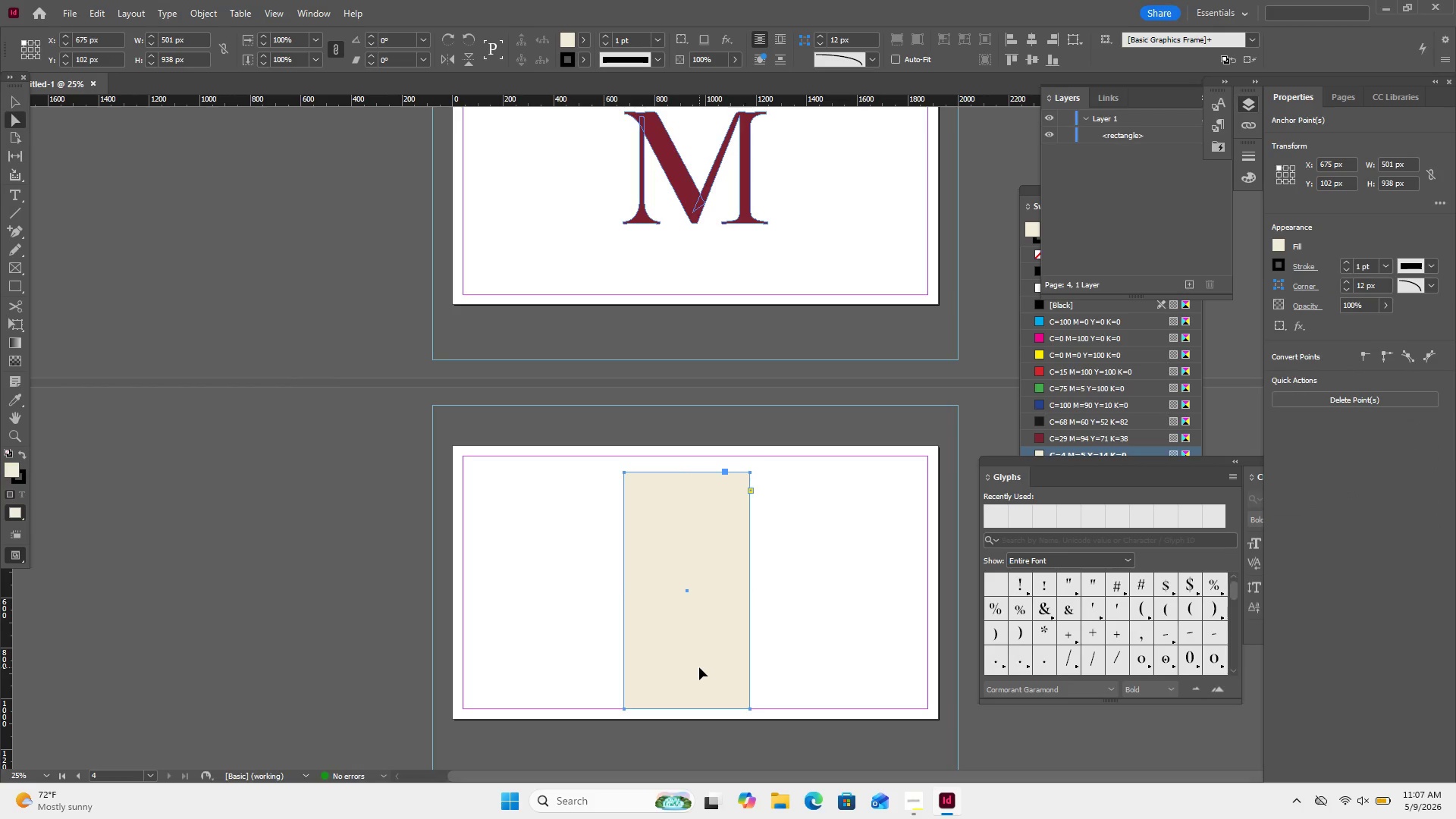 
key(Control+Equal)
 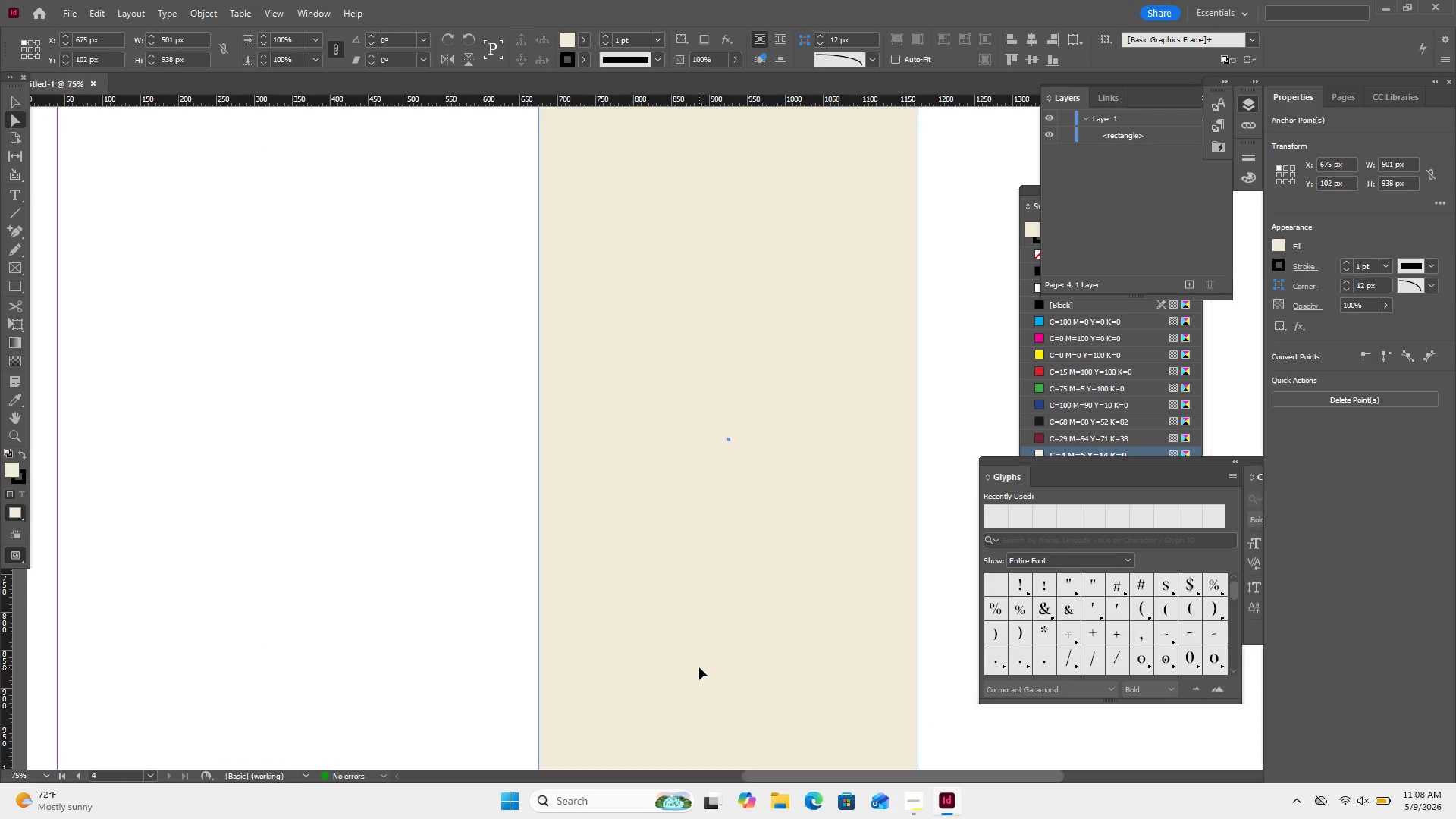 
key(Control+Equal)
 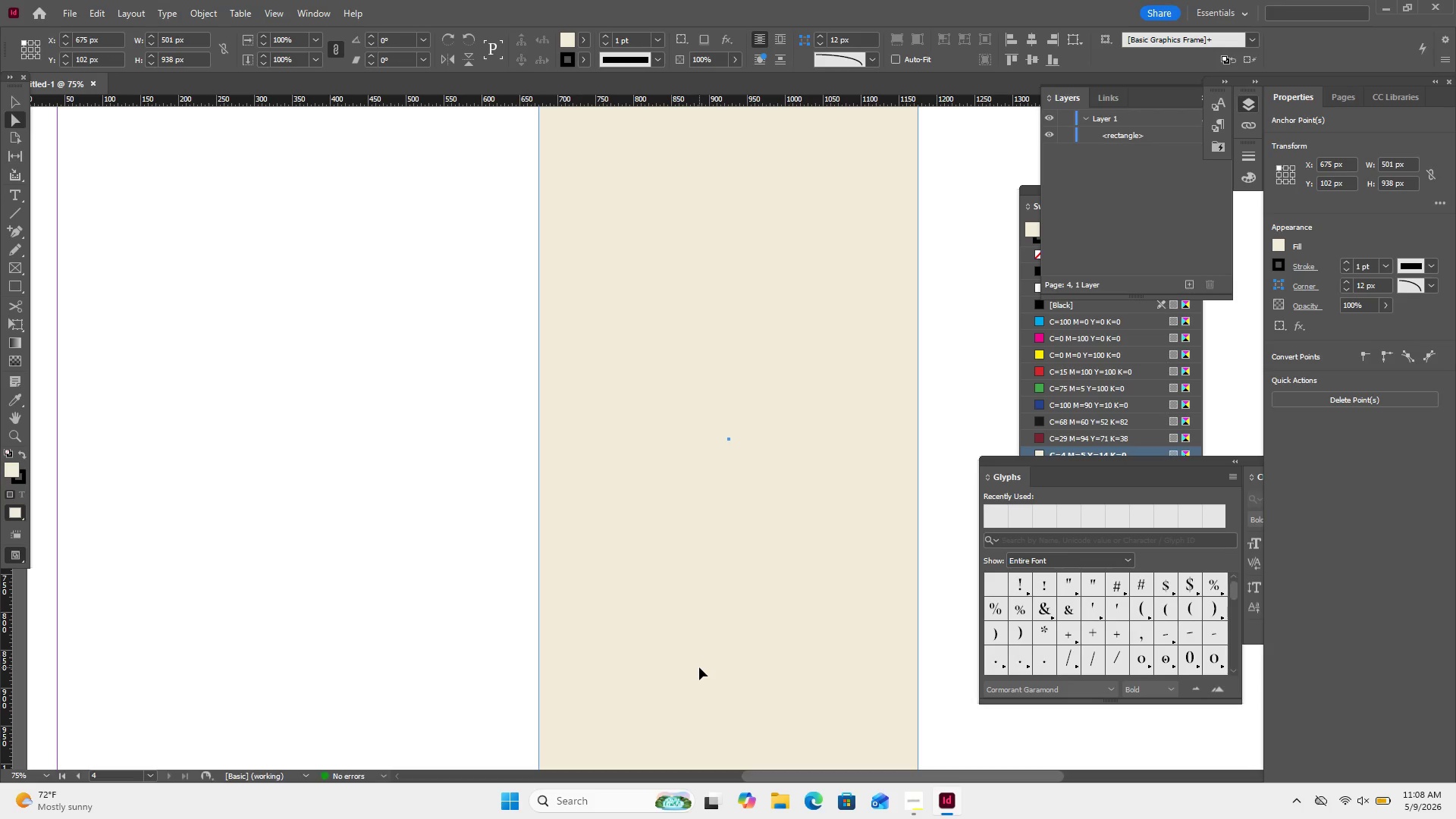 
scroll: coordinate [699, 667], scroll_direction: none, amount: 0.0
 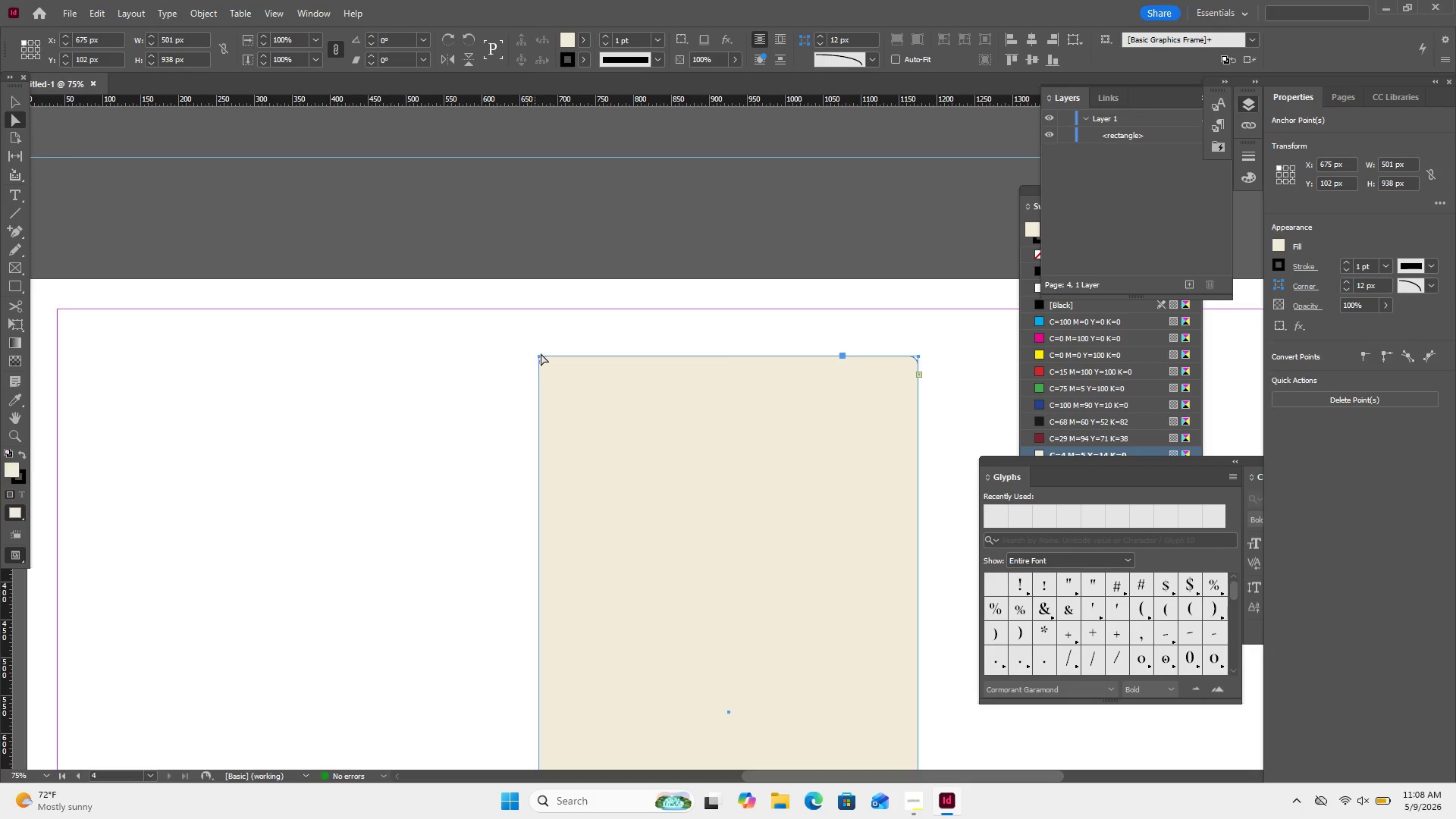 
left_click([538, 355])
 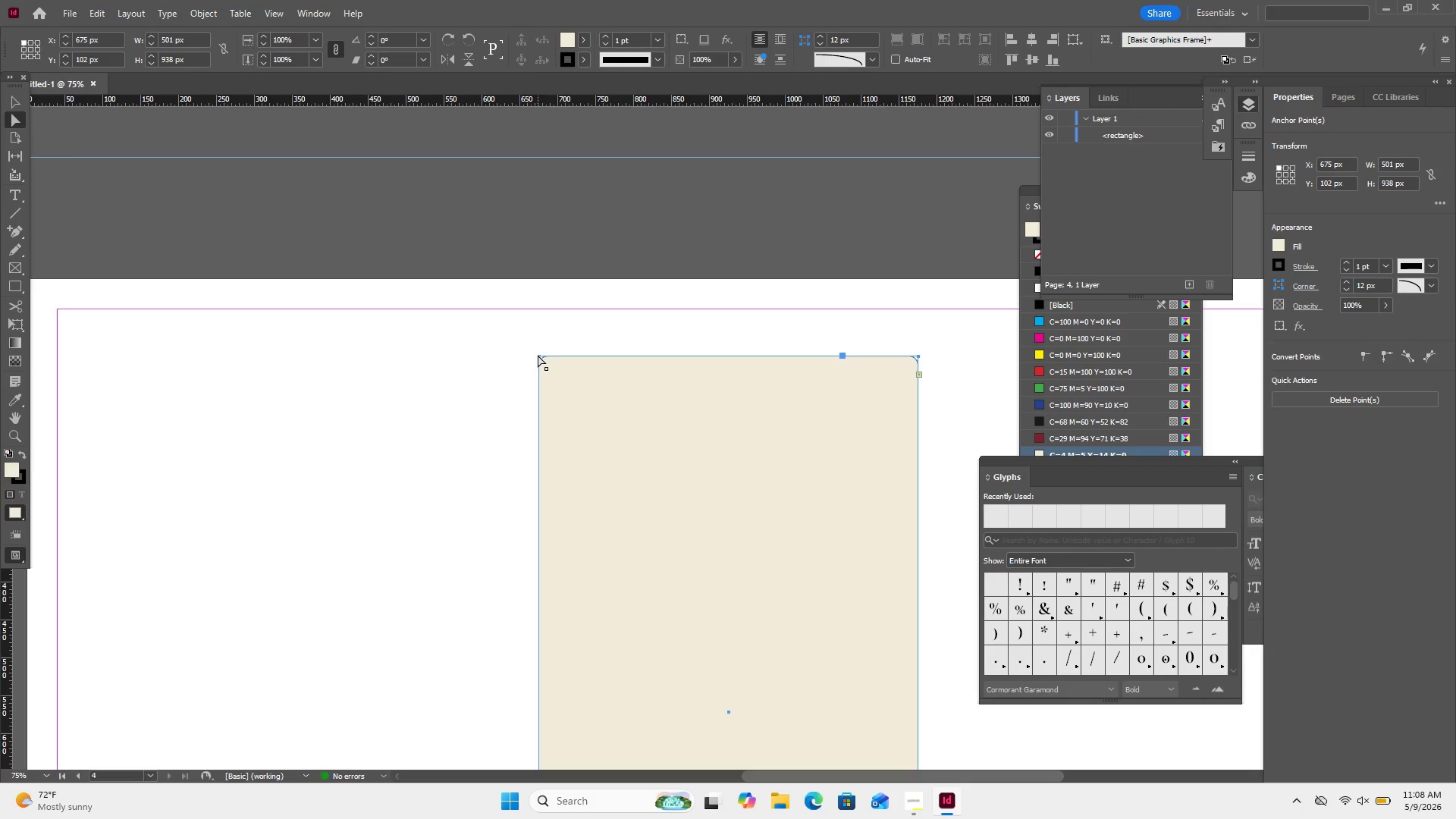 
left_click_drag(start_coordinate=[538, 355], to_coordinate=[555, 394])
 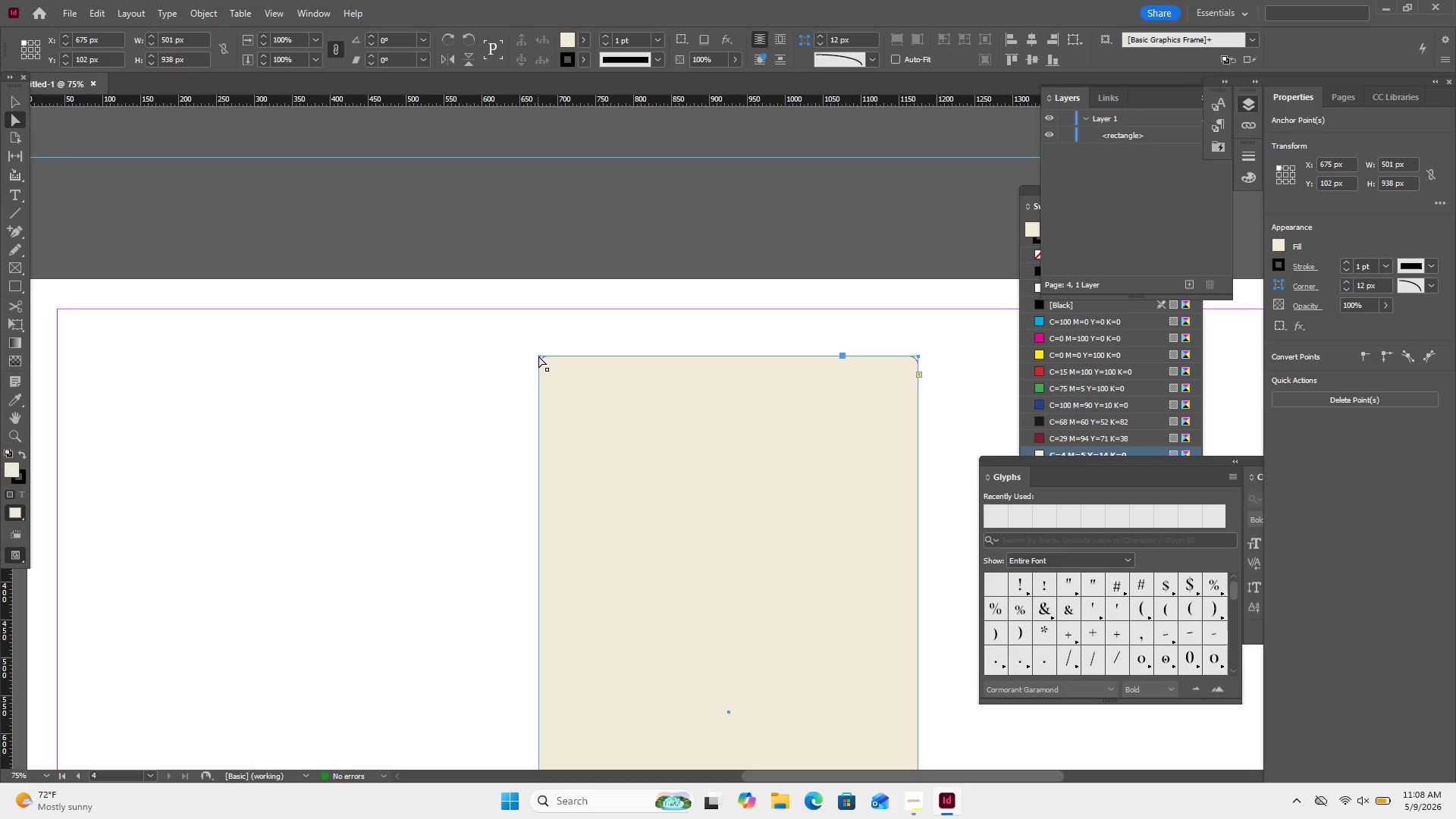 
left_click([539, 356])
 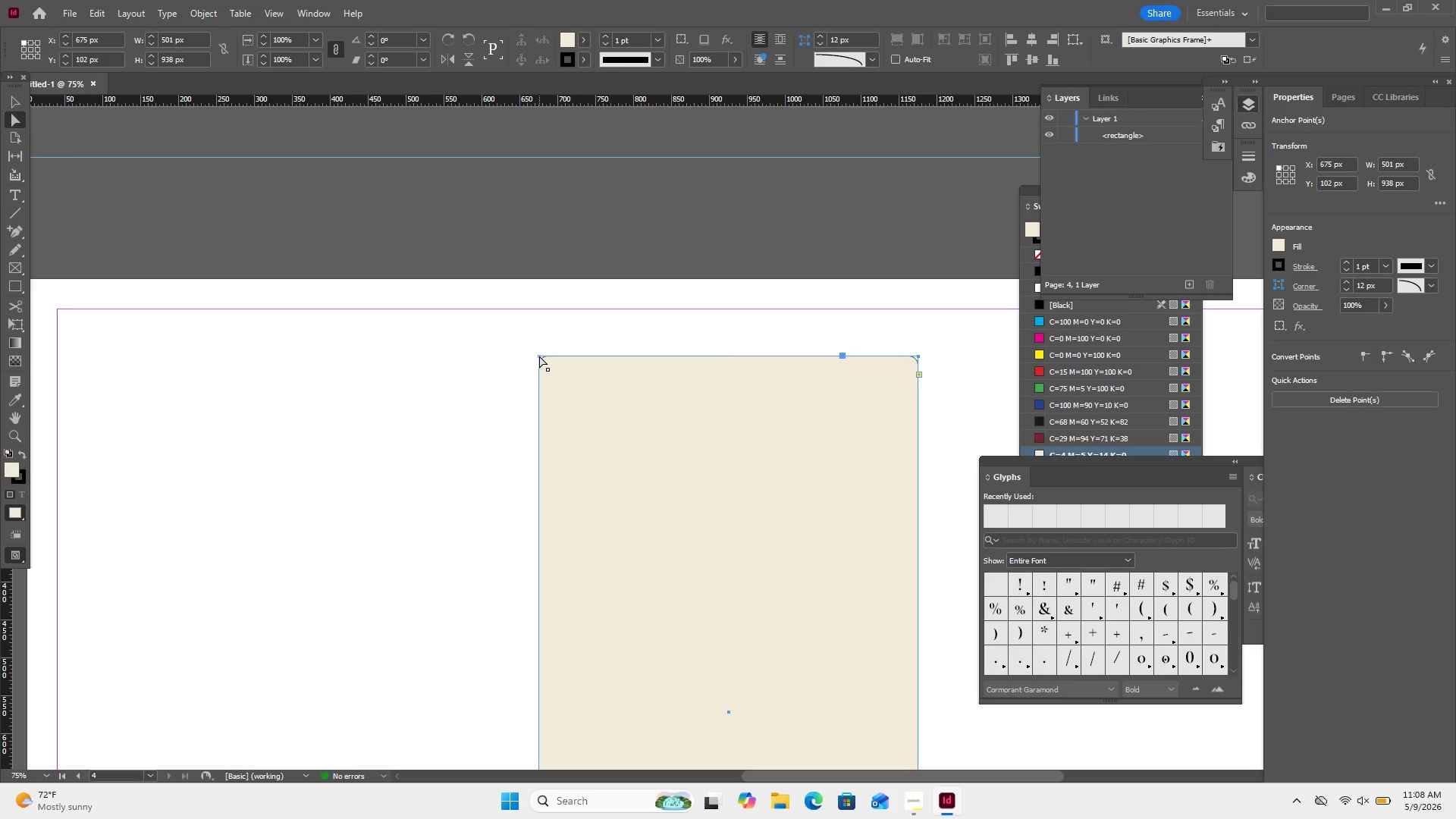 
left_click_drag(start_coordinate=[539, 356], to_coordinate=[644, 469])
 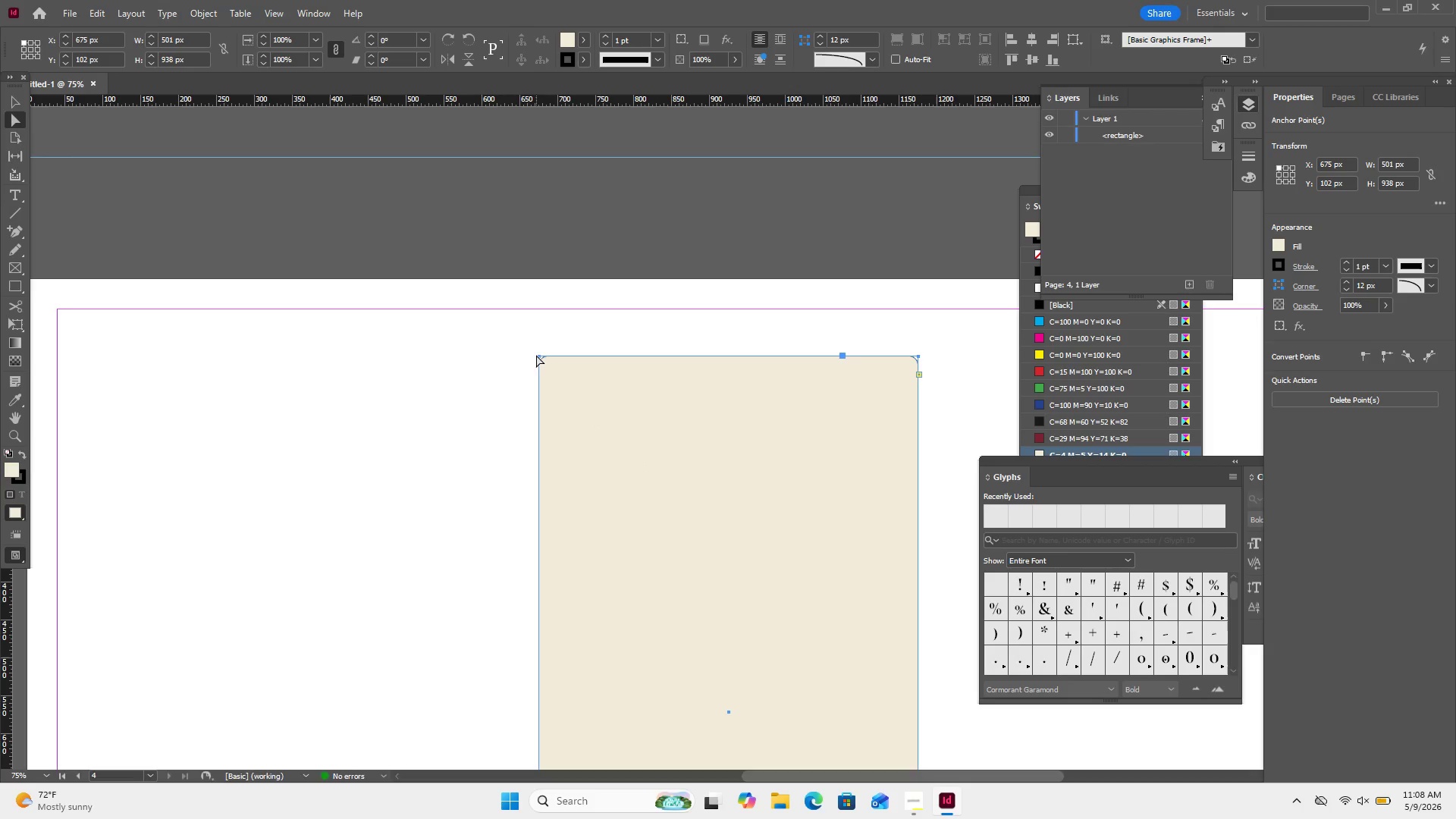 
left_click_drag(start_coordinate=[539, 354], to_coordinate=[519, 368])
 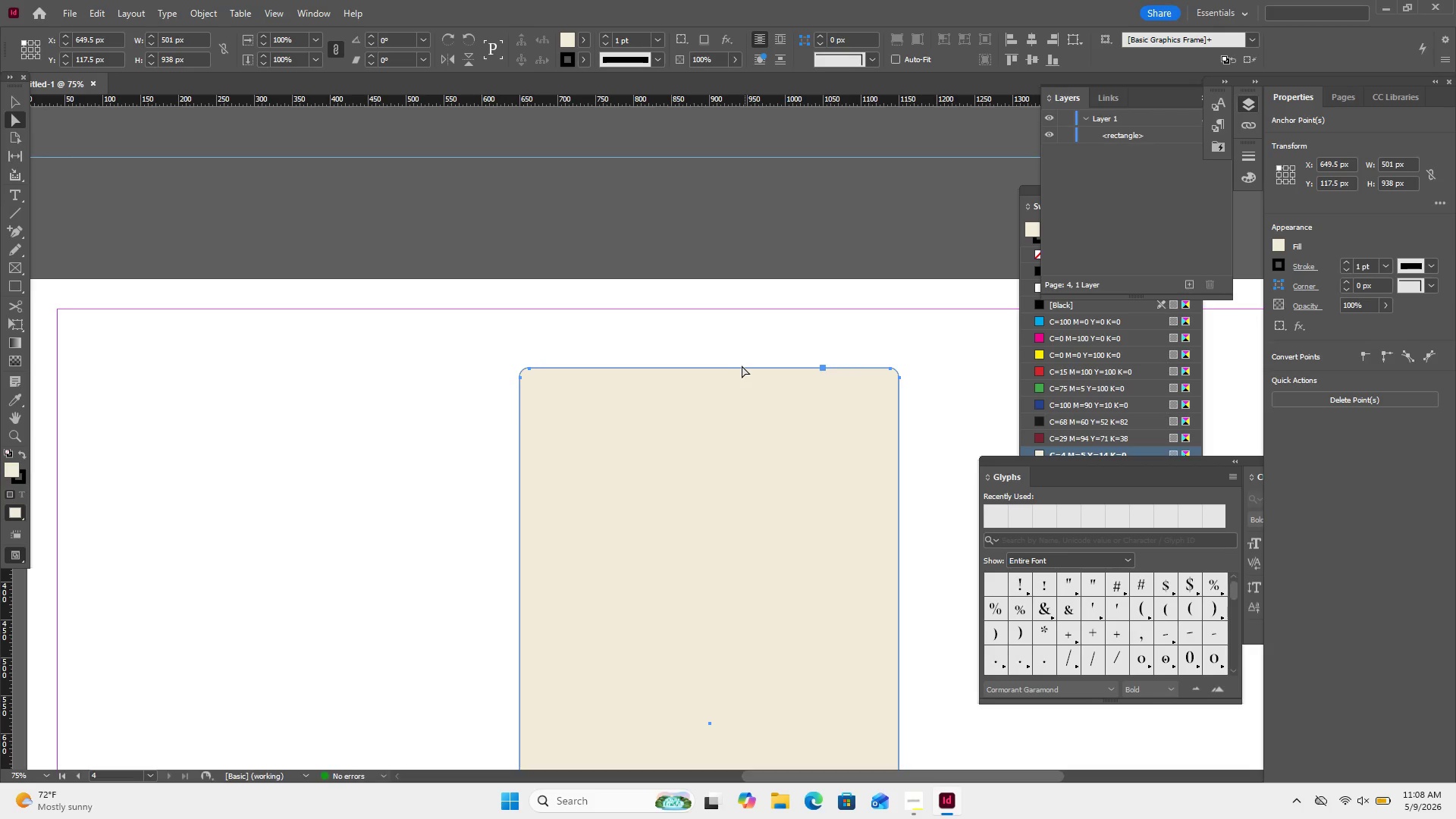 
left_click([733, 367])
 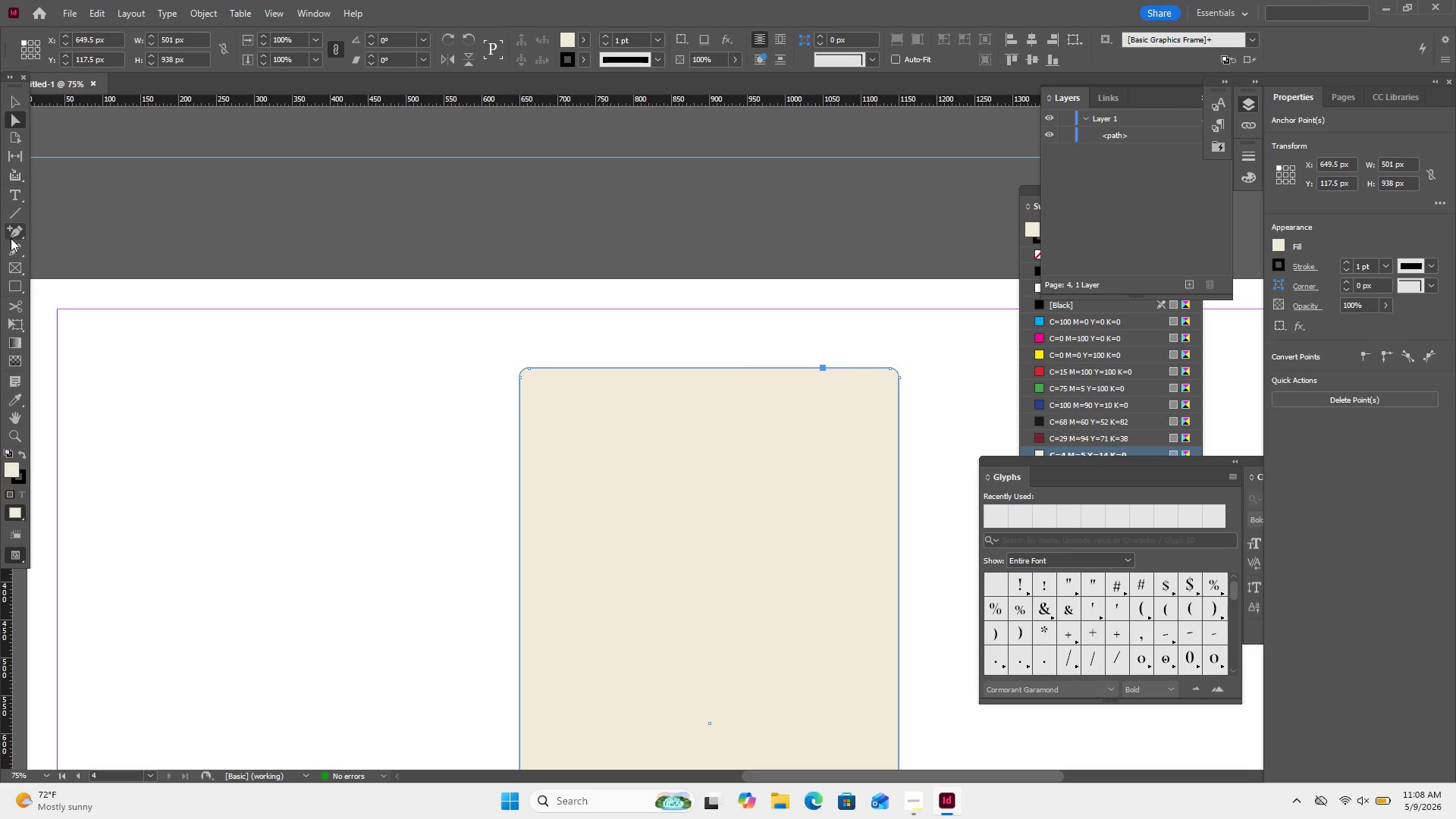 
left_click([15, 237])
 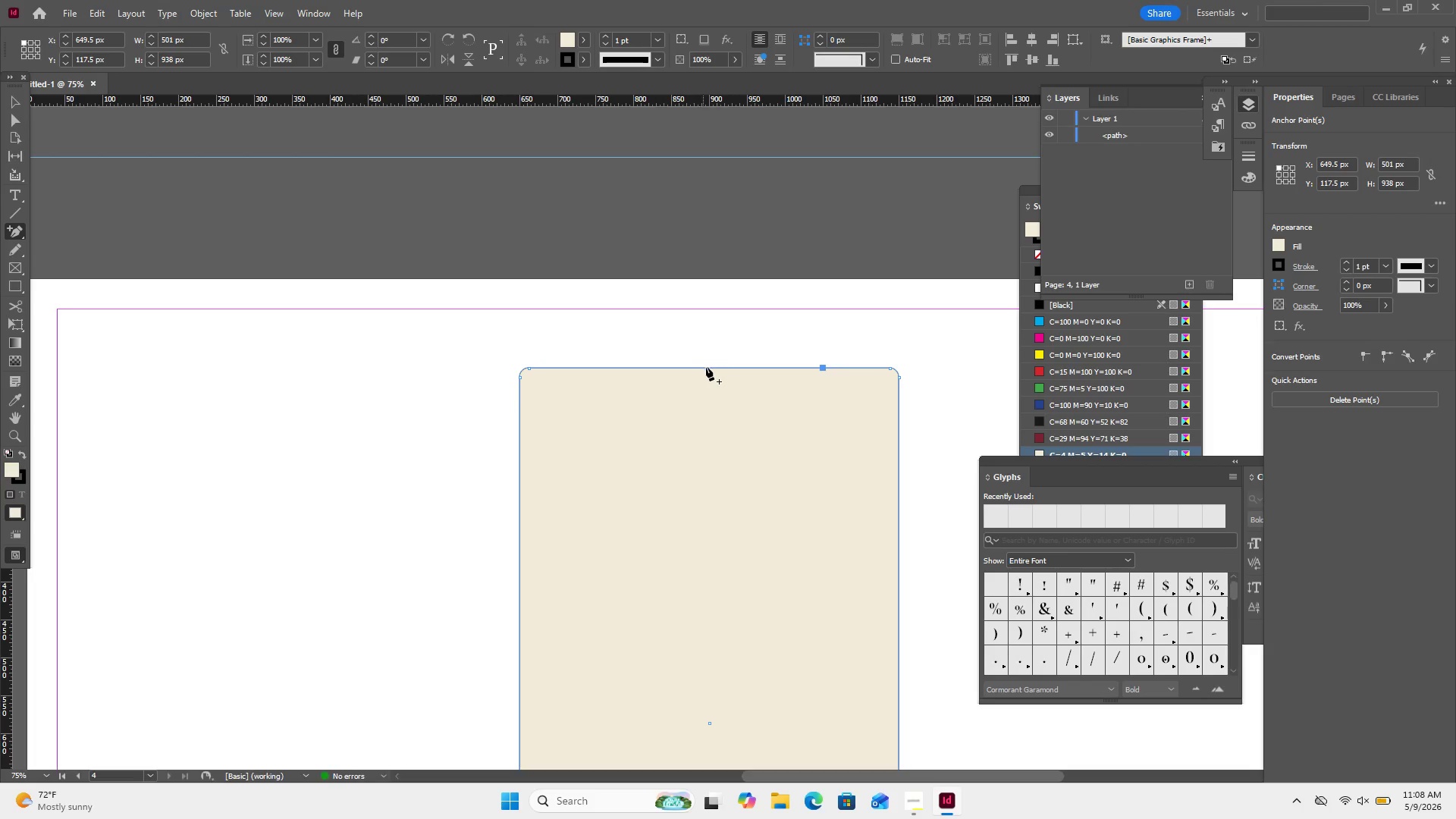 
left_click([707, 367])
 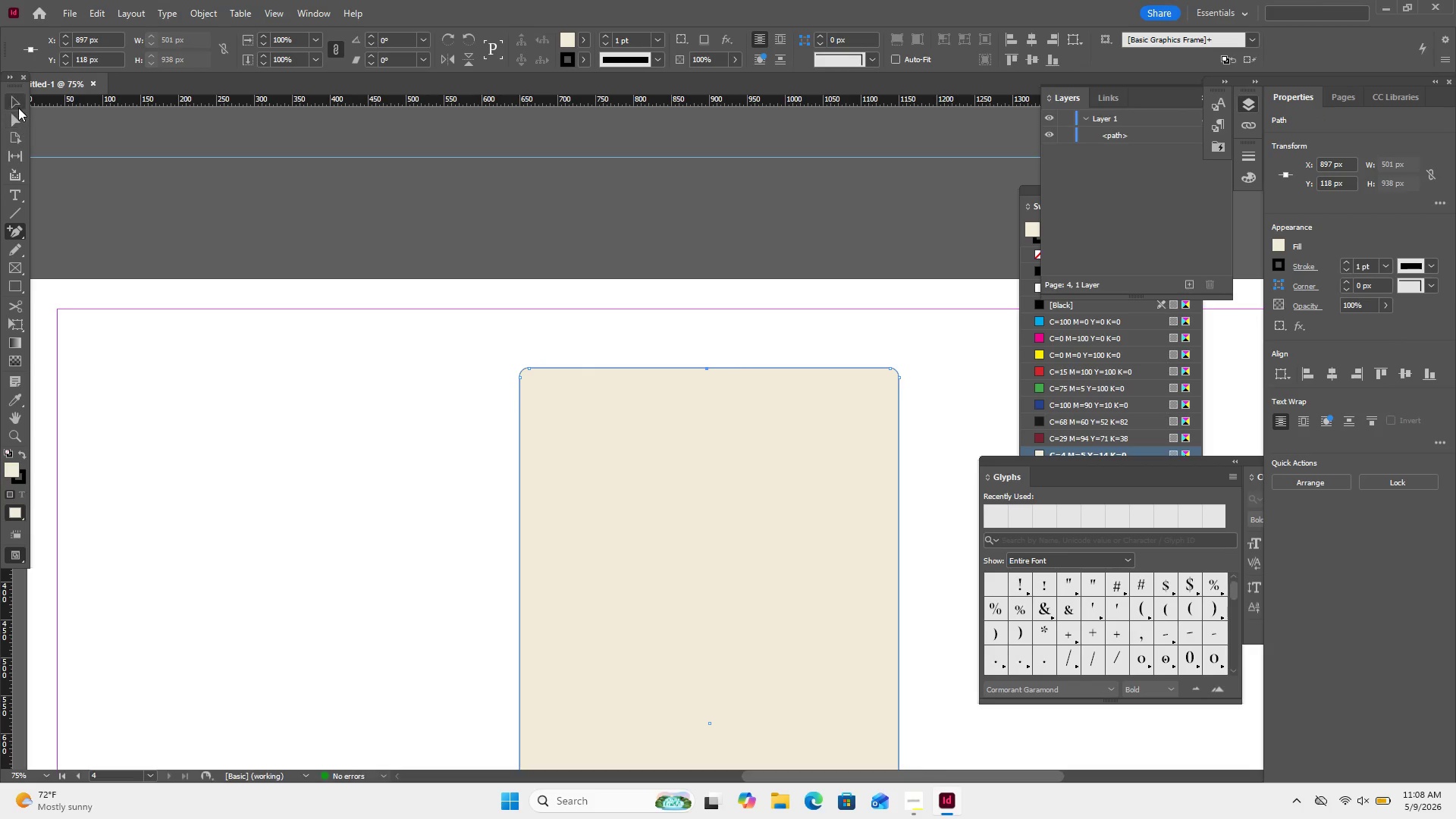 
left_click([14, 122])
 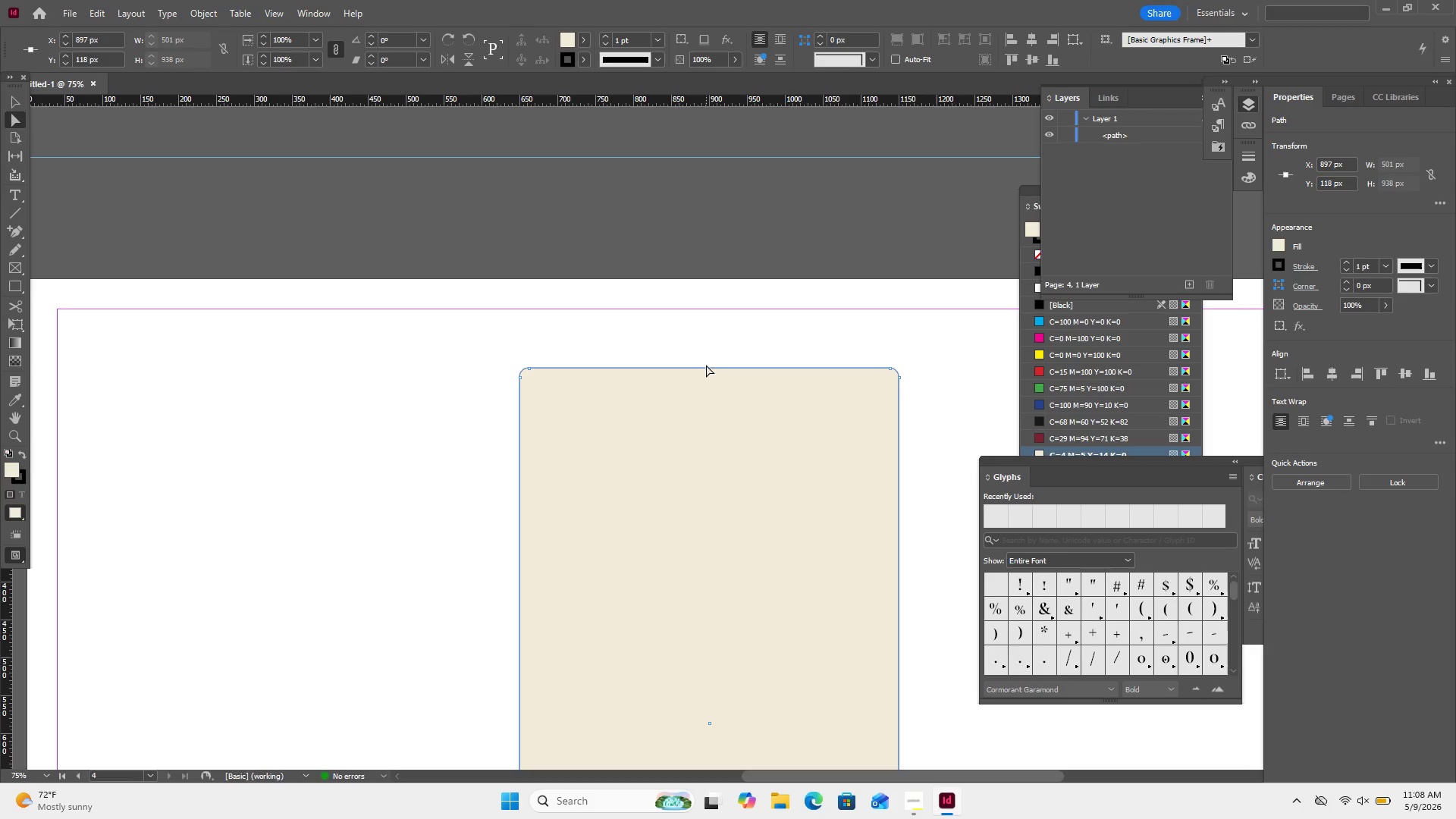 
left_click_drag(start_coordinate=[706, 366], to_coordinate=[712, 435])
 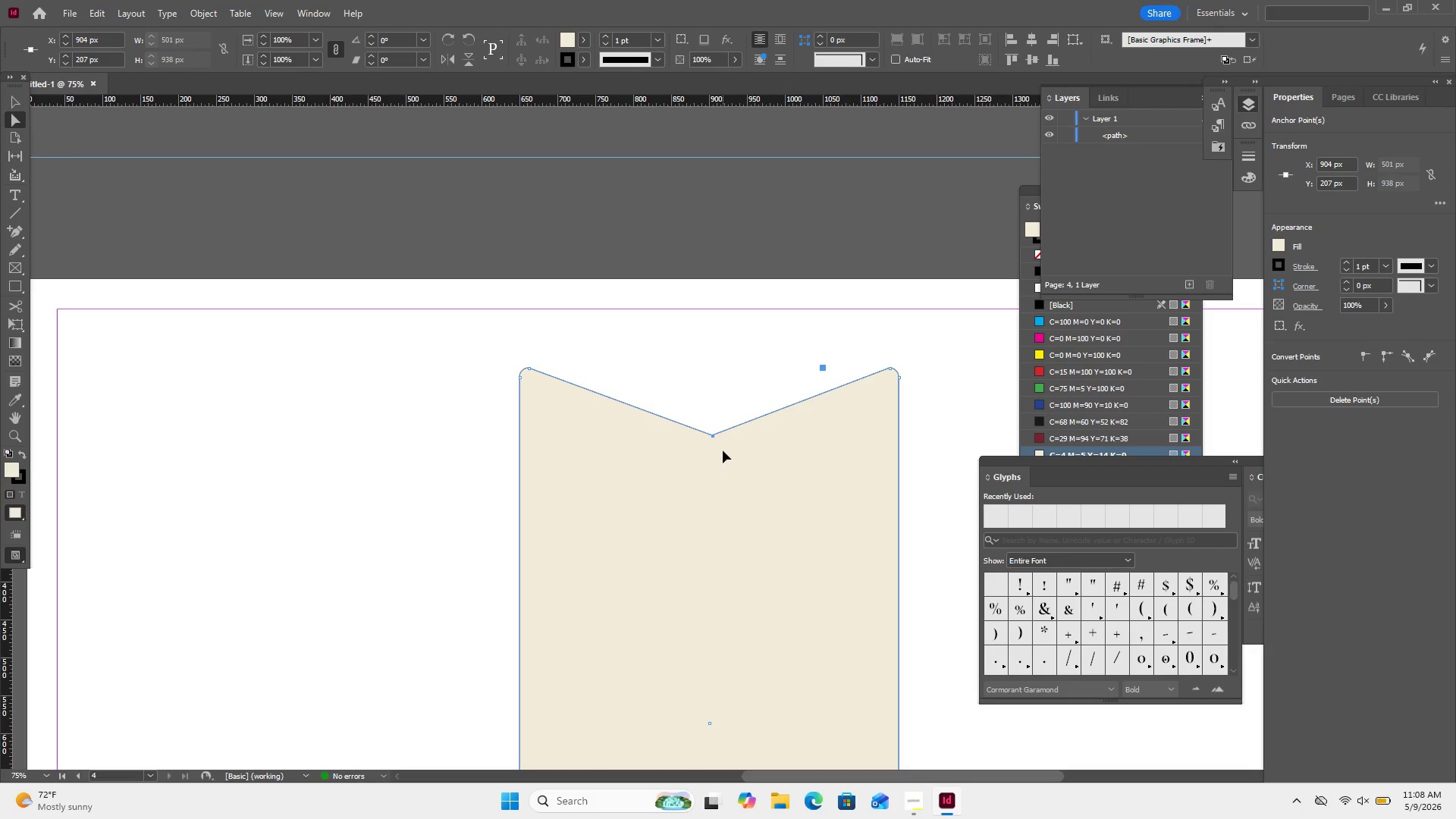 
key(Control+Z)
 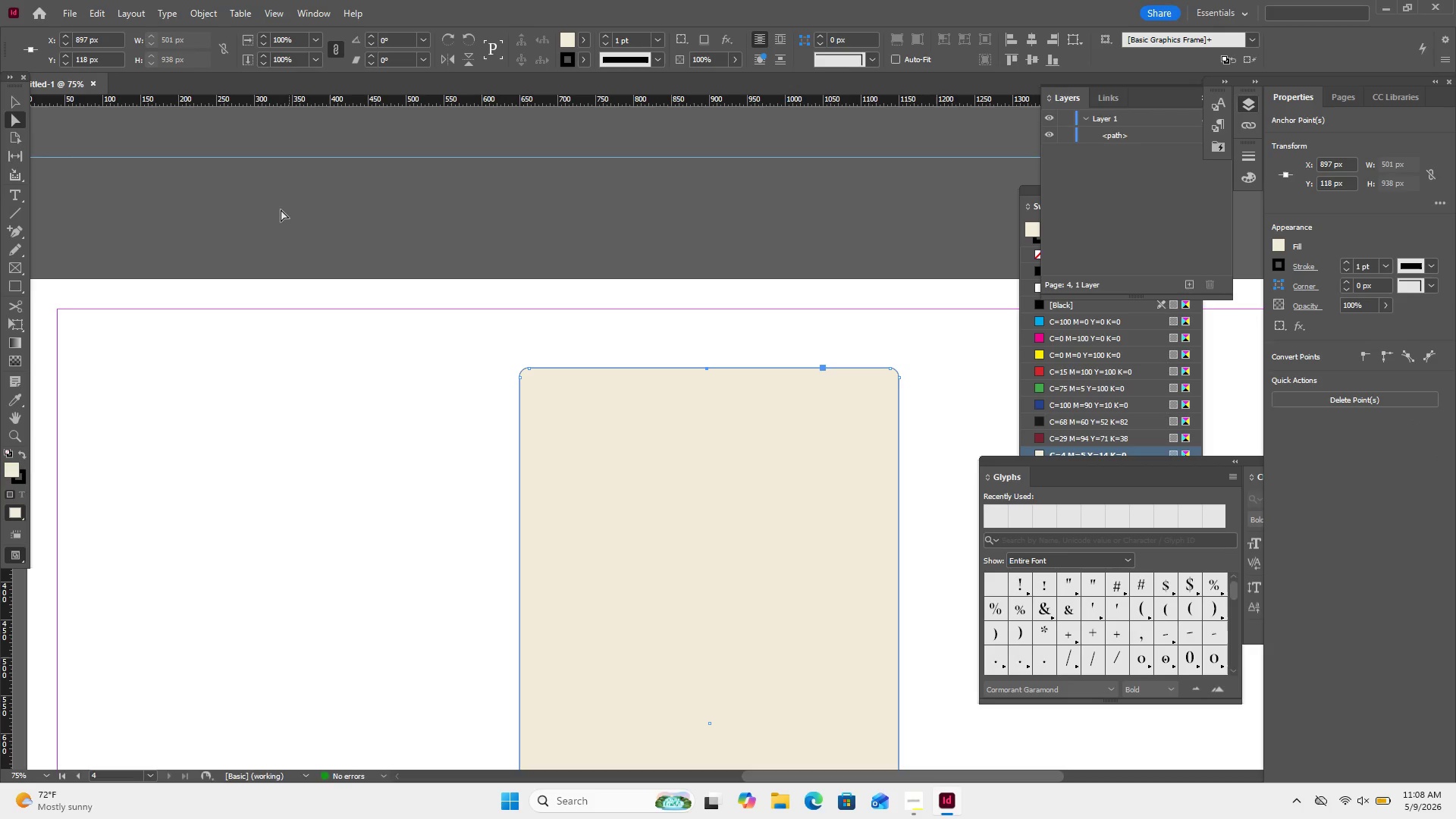 
key(Control+Z)
 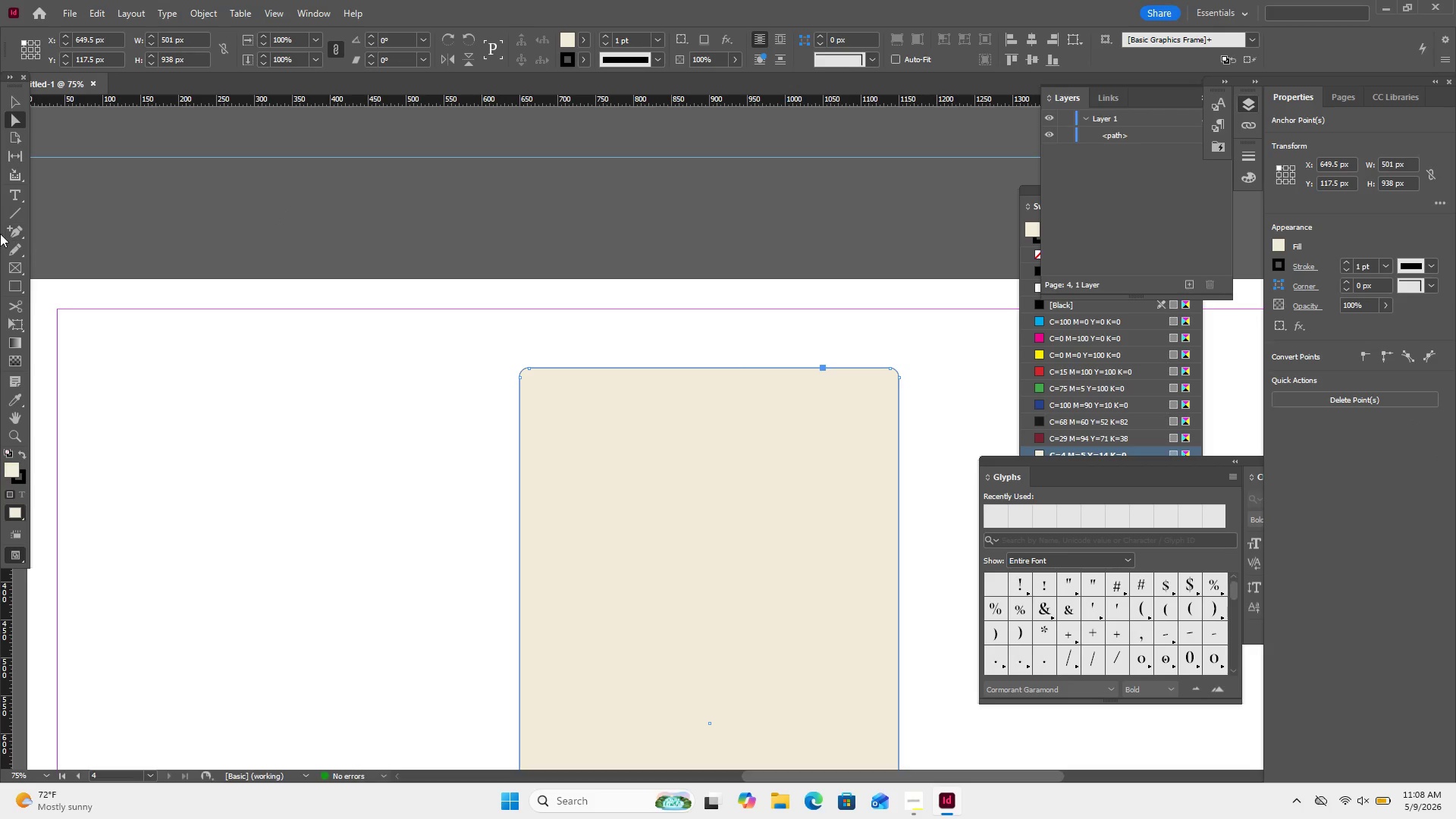 
left_click([0, 228])
 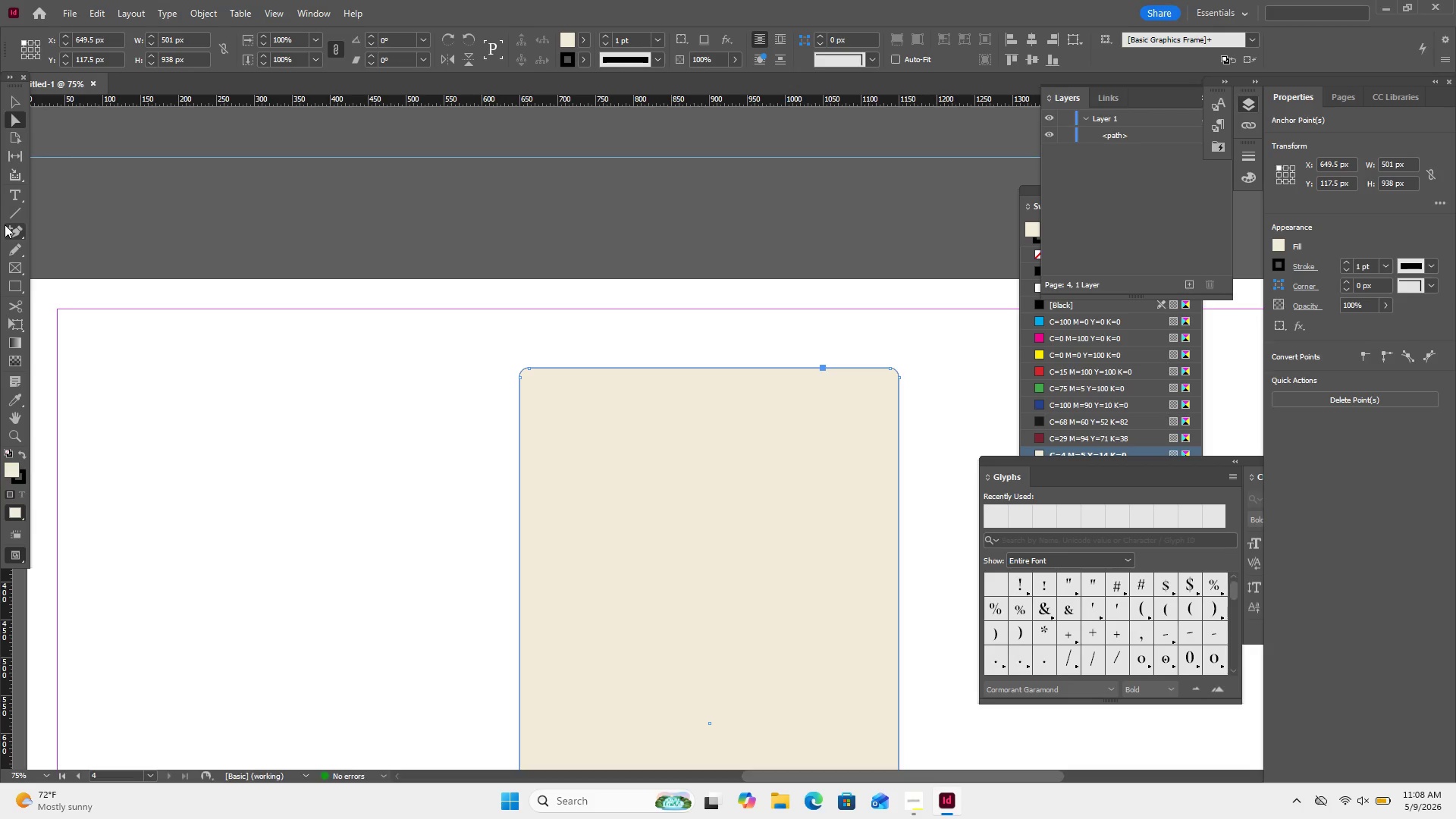 
left_click([5, 224])
 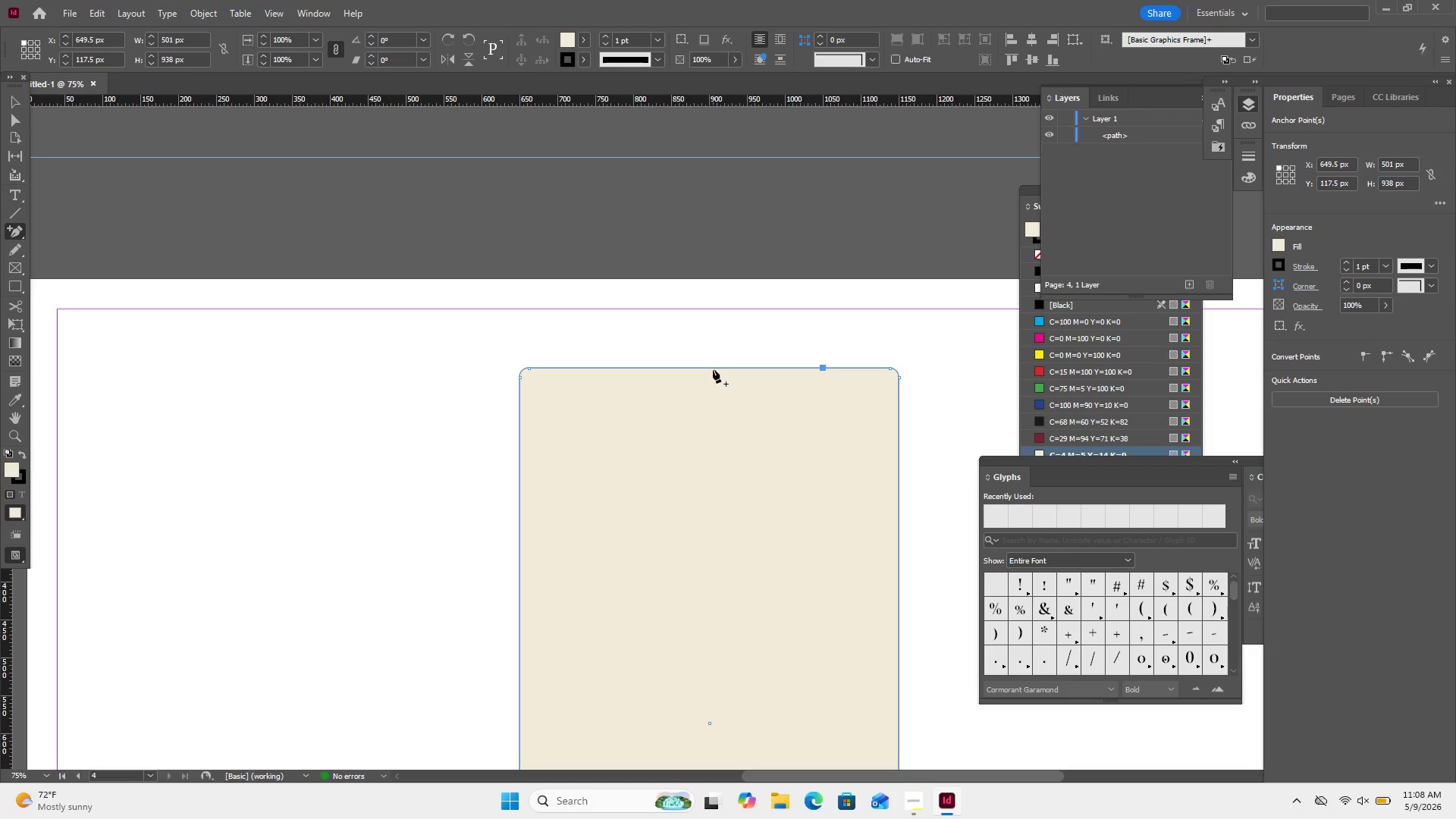 
left_click_drag(start_coordinate=[711, 368], to_coordinate=[711, 413])
 